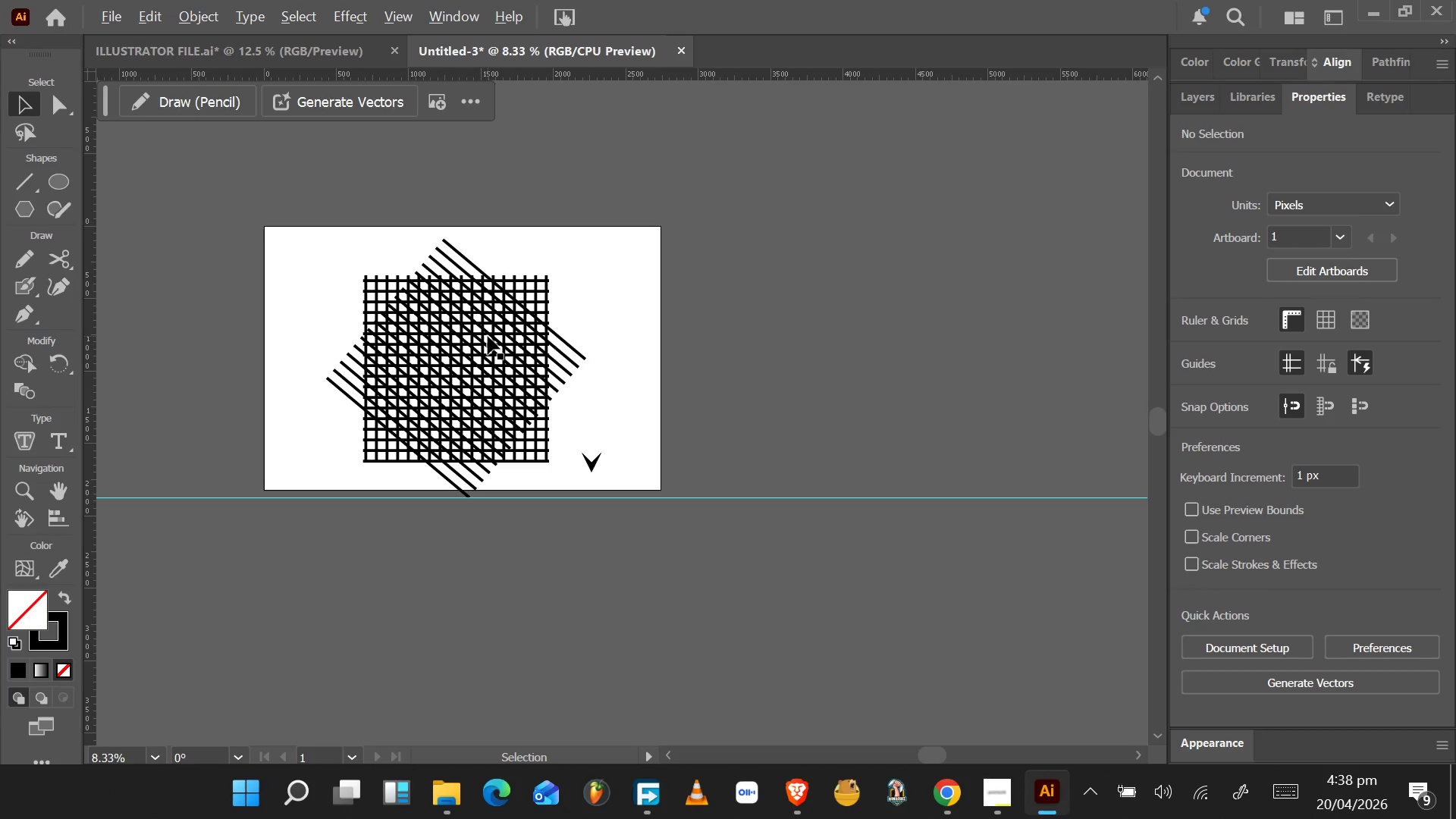 
key(Delete)
 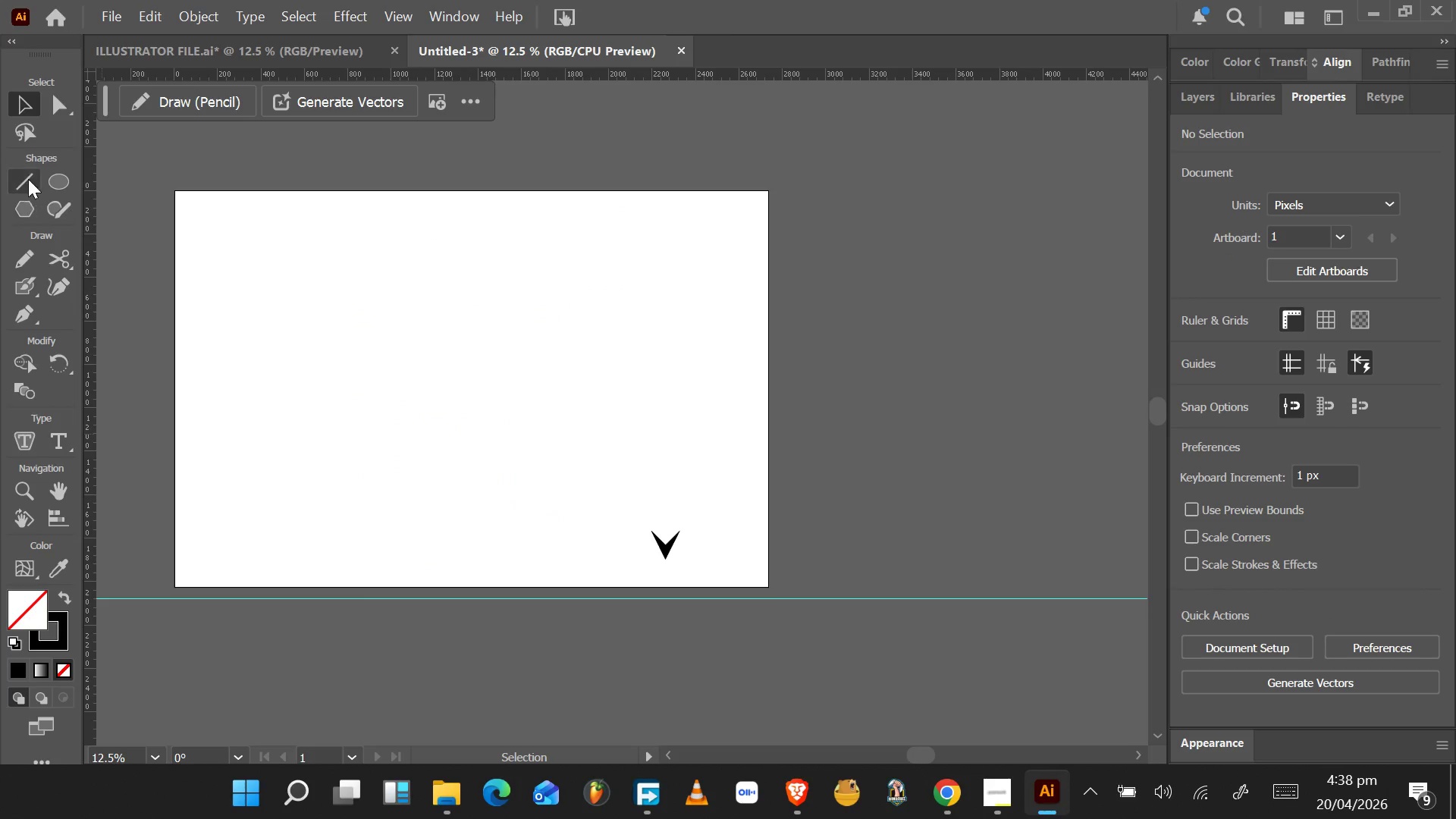 
scroll: coordinate [466, 317], scroll_direction: up, amount: 4.0
 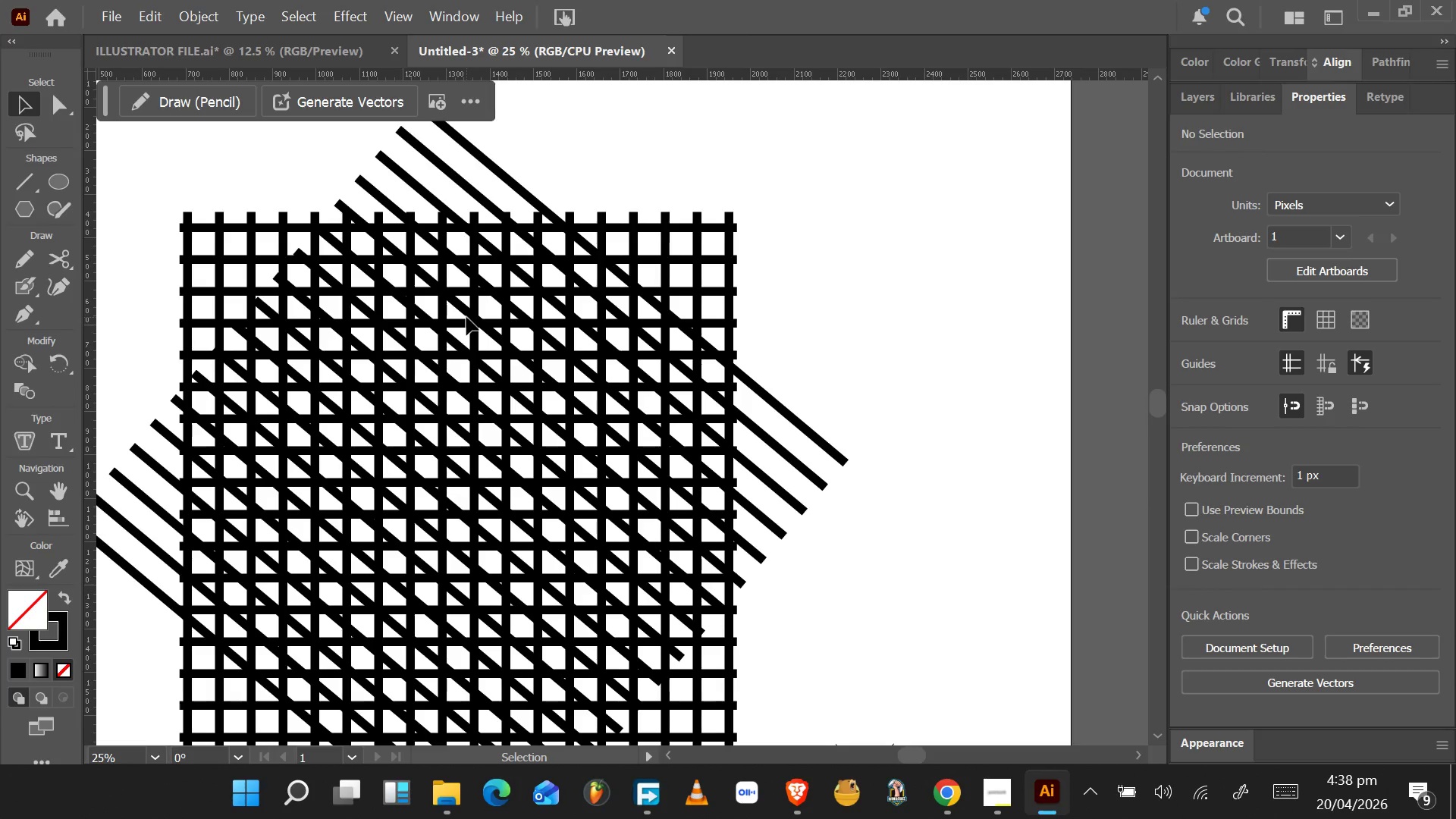 
scroll: coordinate [466, 317], scroll_direction: down, amount: 2.0
 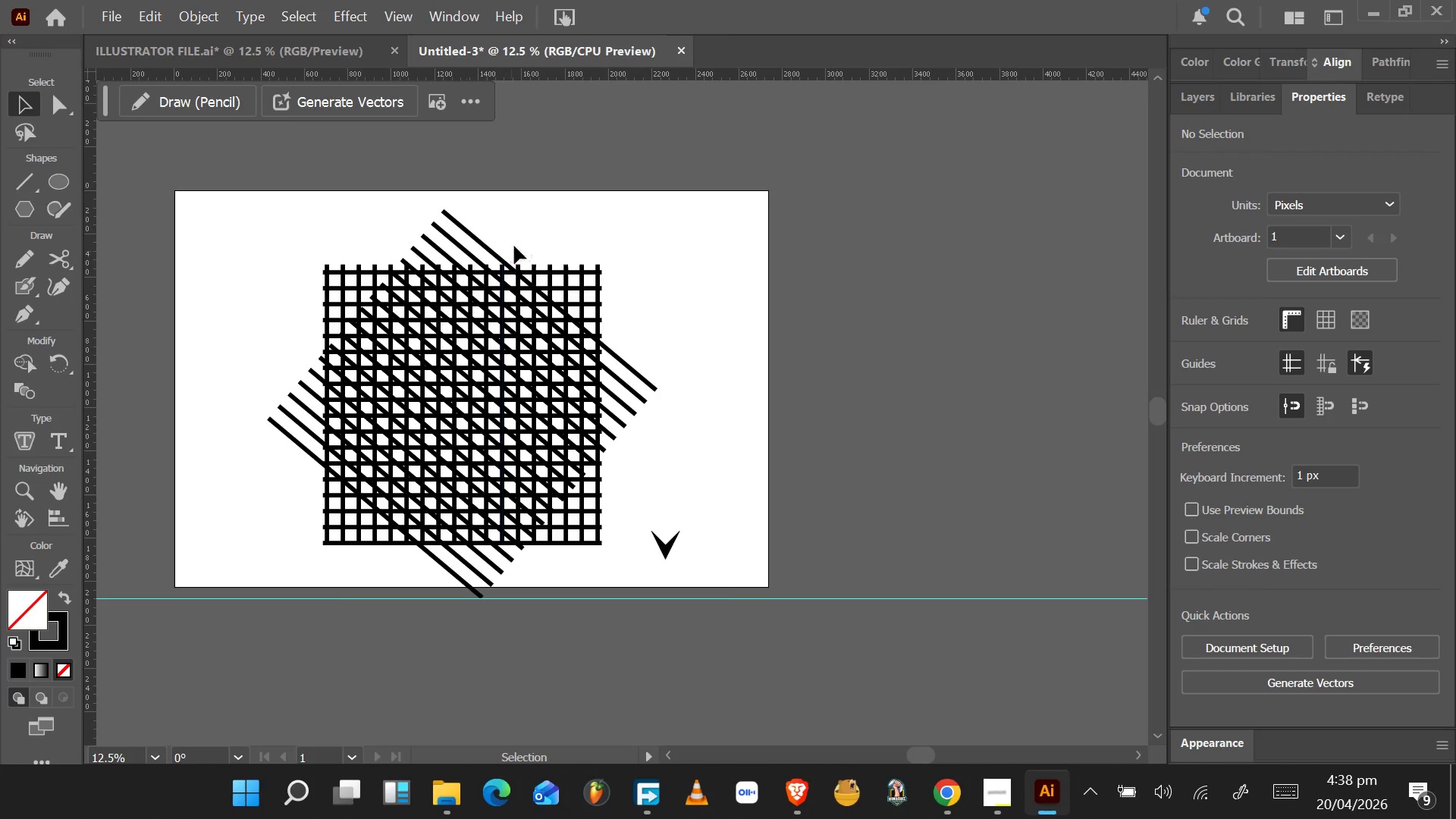 
left_click([29, 183])
 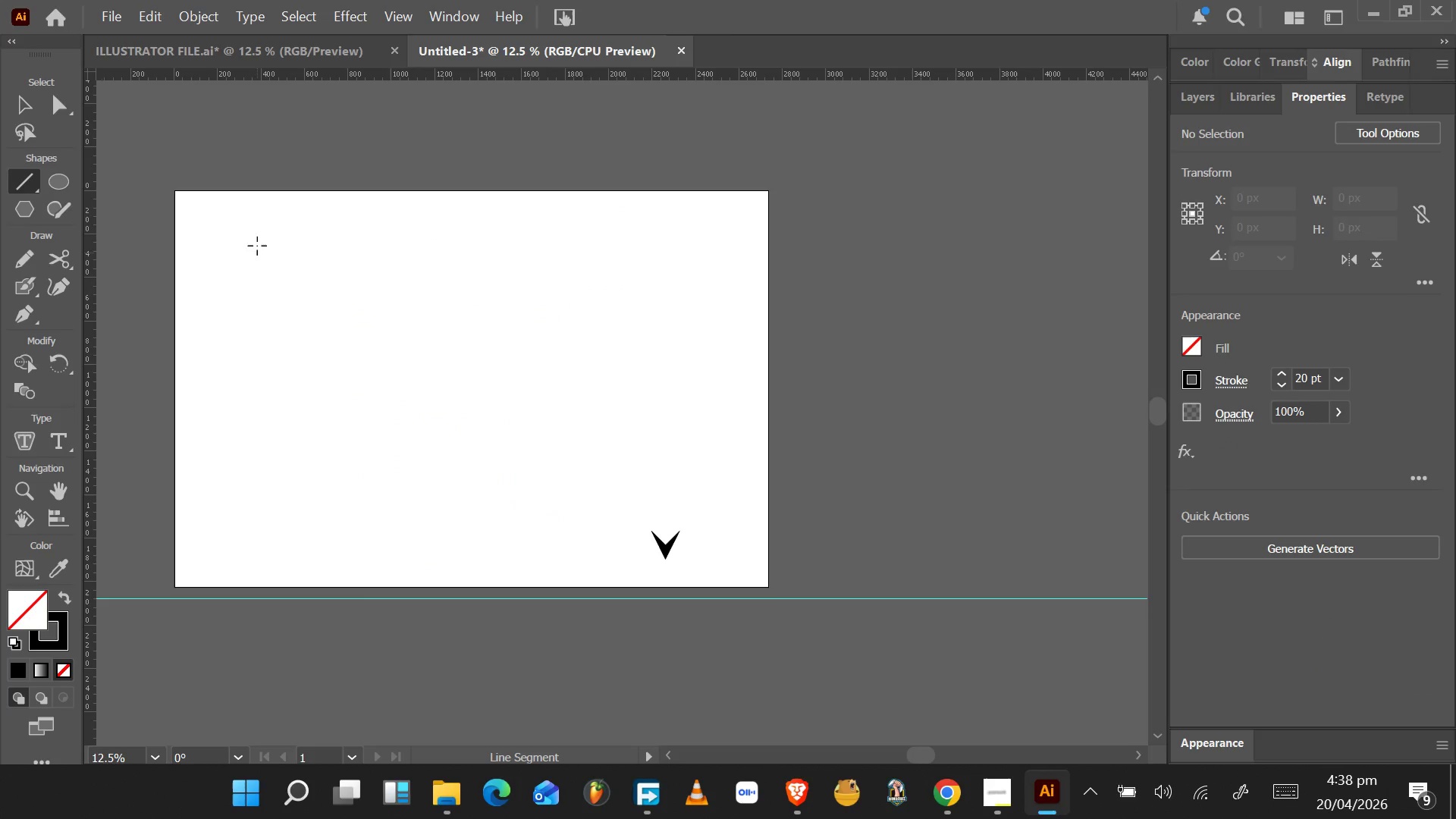 
left_click_drag(start_coordinate=[263, 234], to_coordinate=[257, 528])
 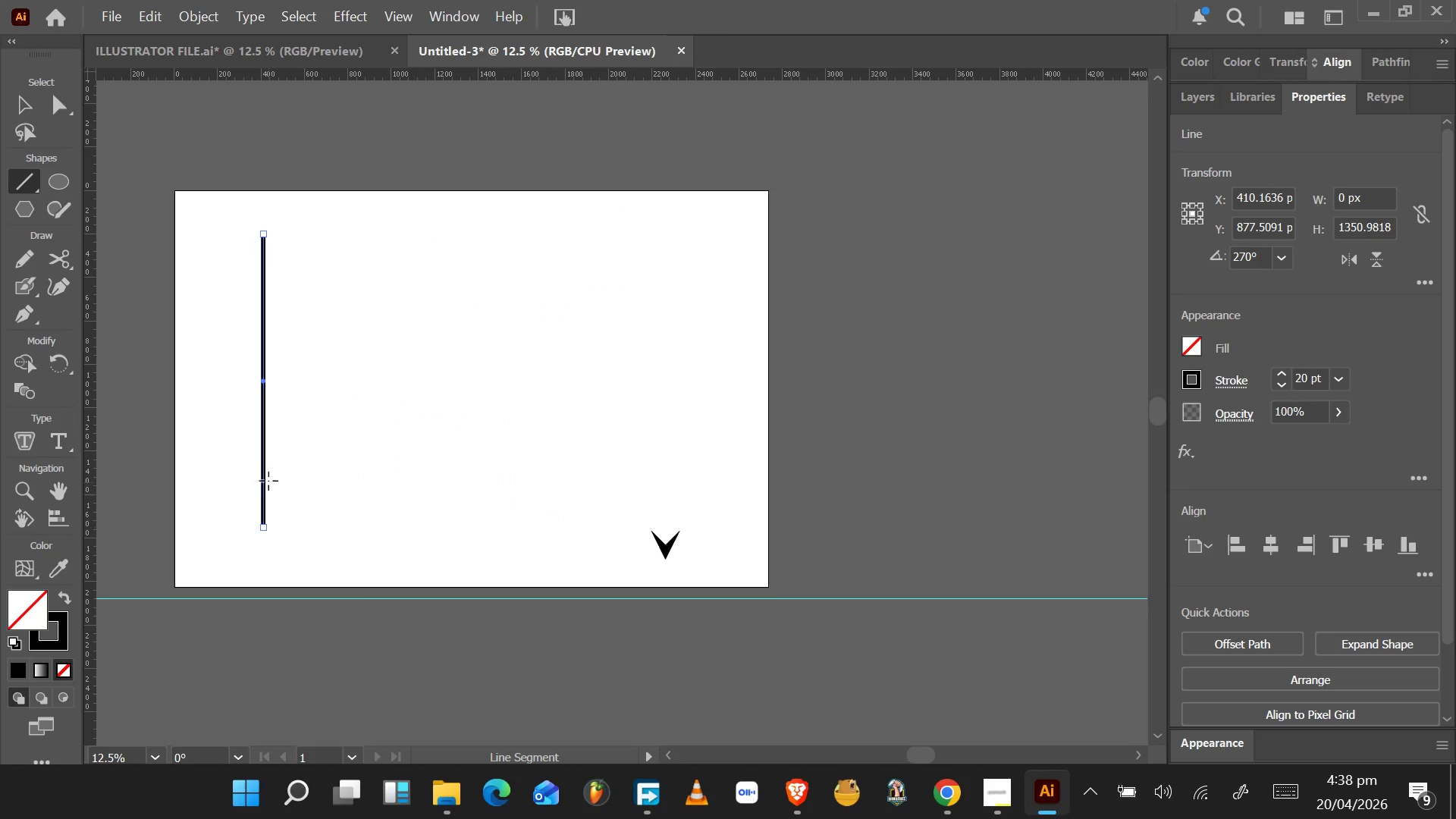 
hold_key(key=ShiftLeft, duration=1.53)
 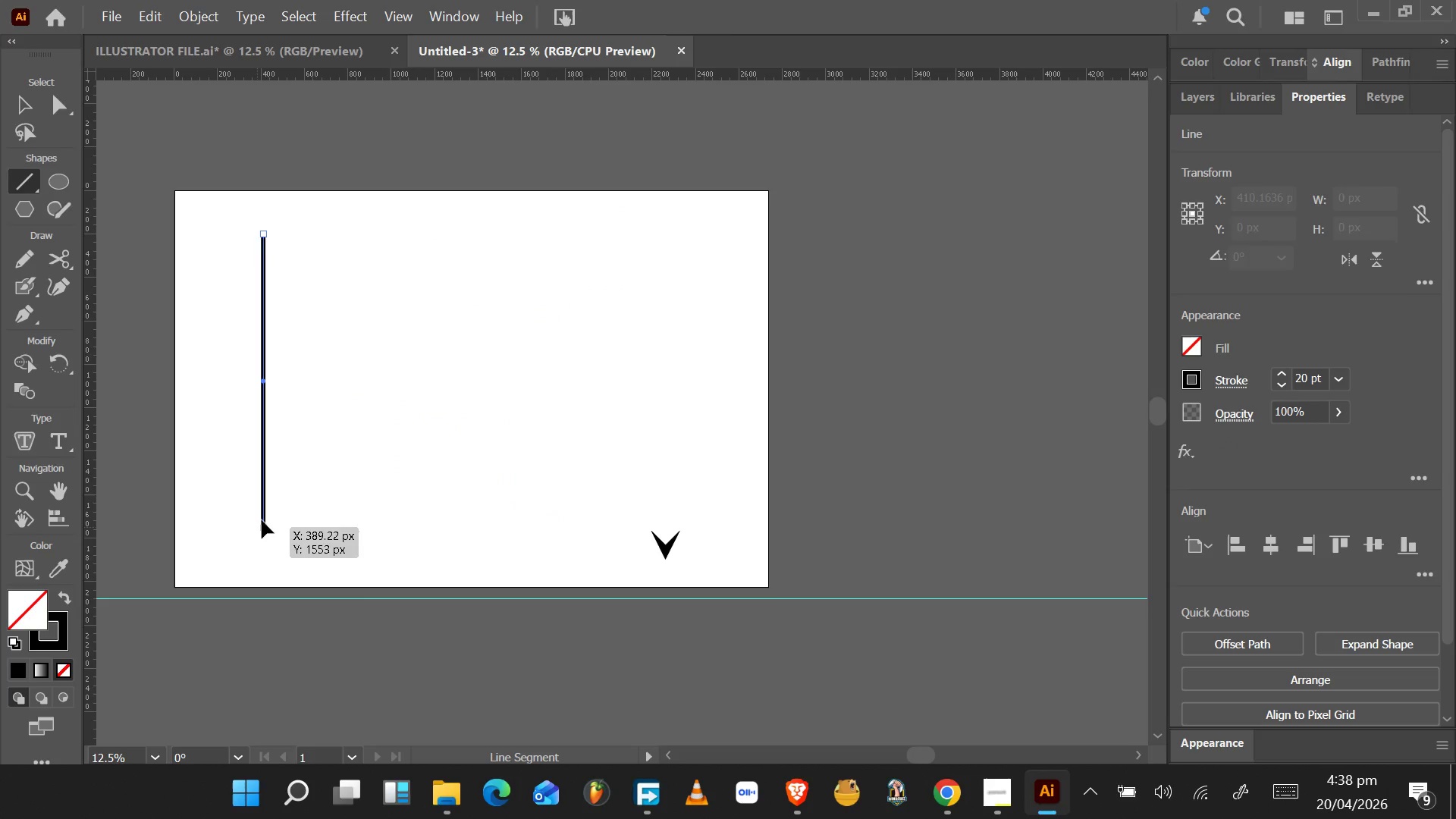 
key(Shift+ShiftLeft)
 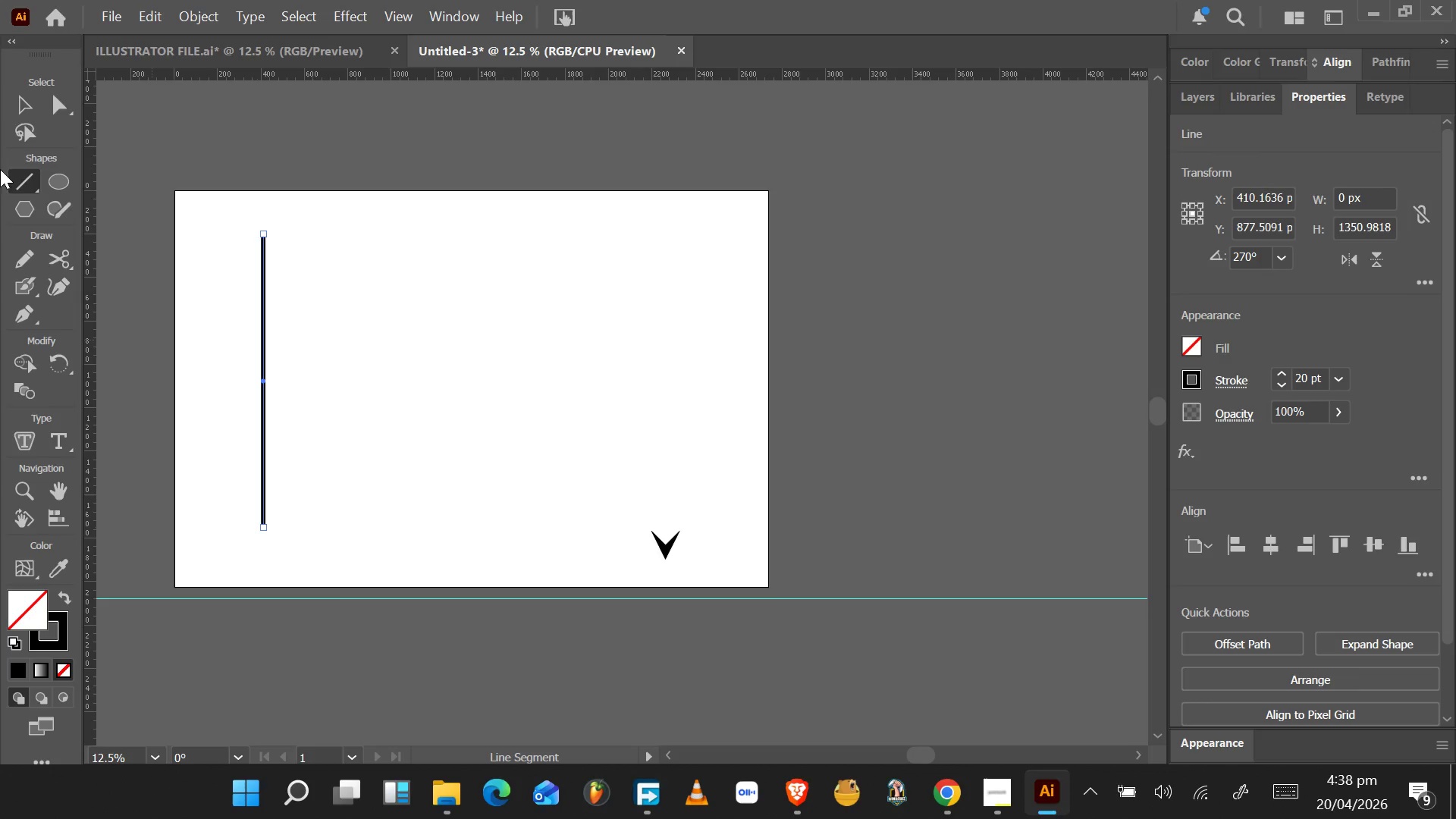 
left_click([27, 108])
 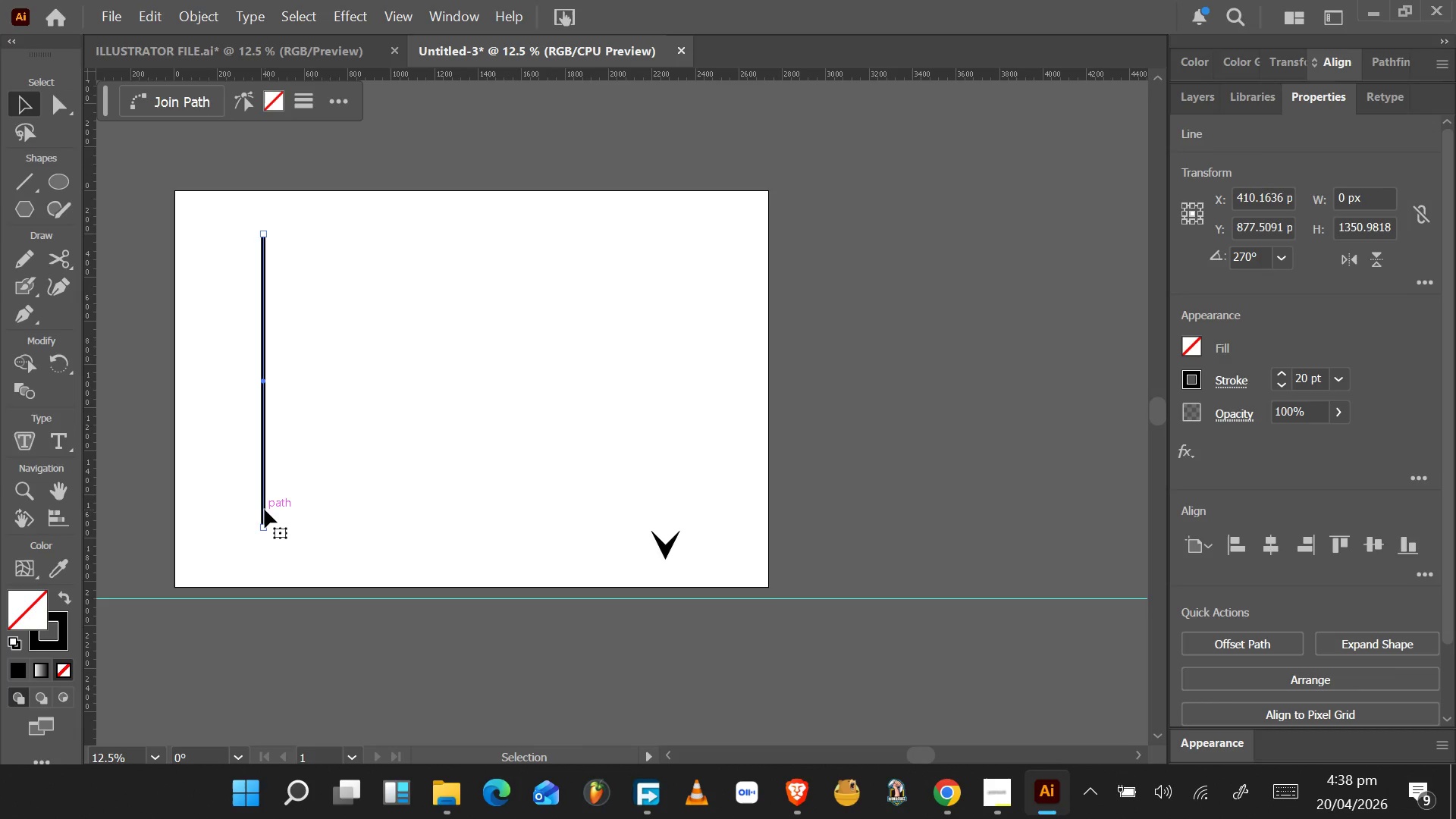 
hold_key(key=ShiftLeft, duration=1.36)
 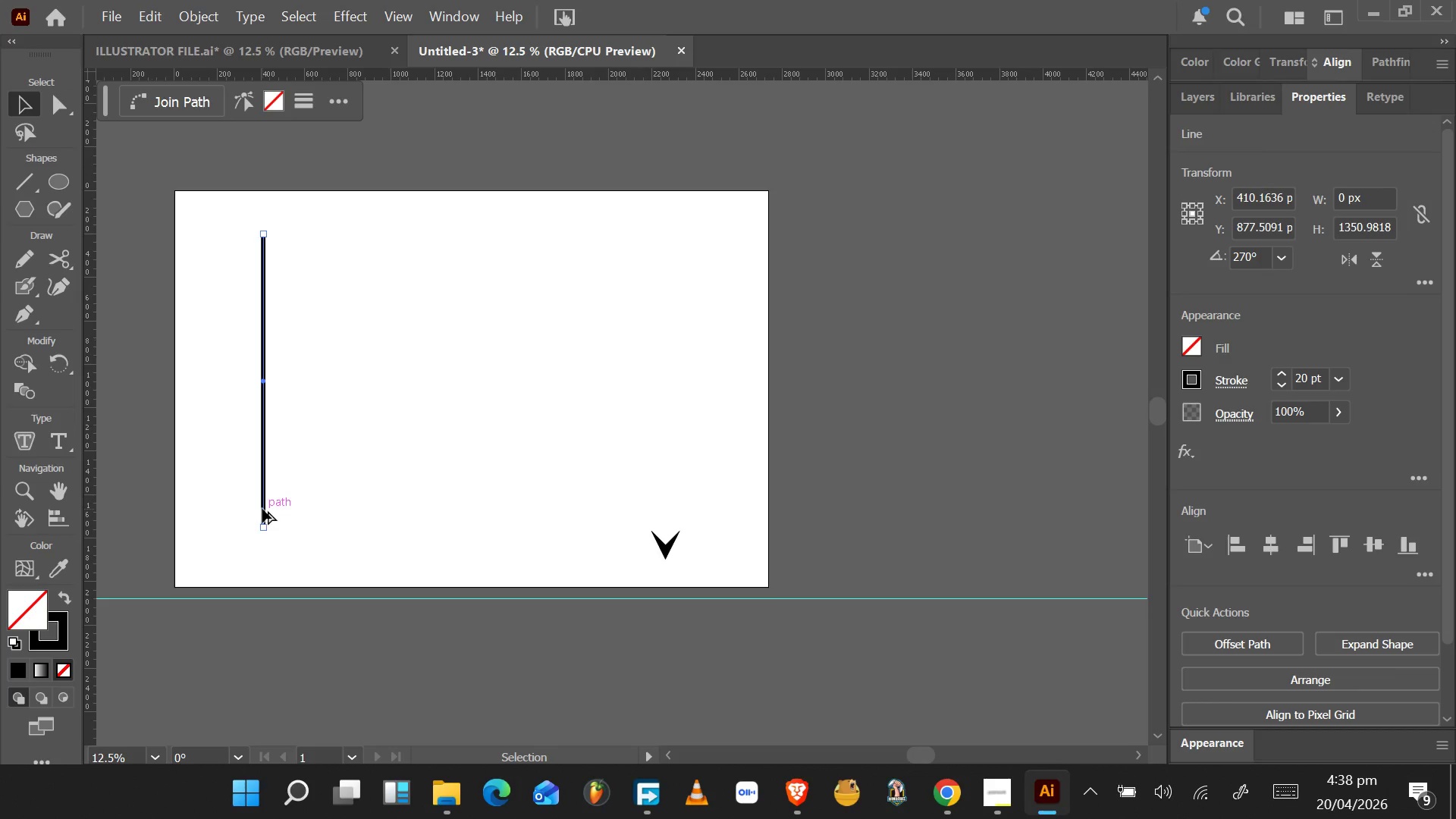 
hold_key(key=AltLeft, duration=1.55)
left_click_drag(start_coordinate=[262, 509], to_coordinate=[306, 509])
 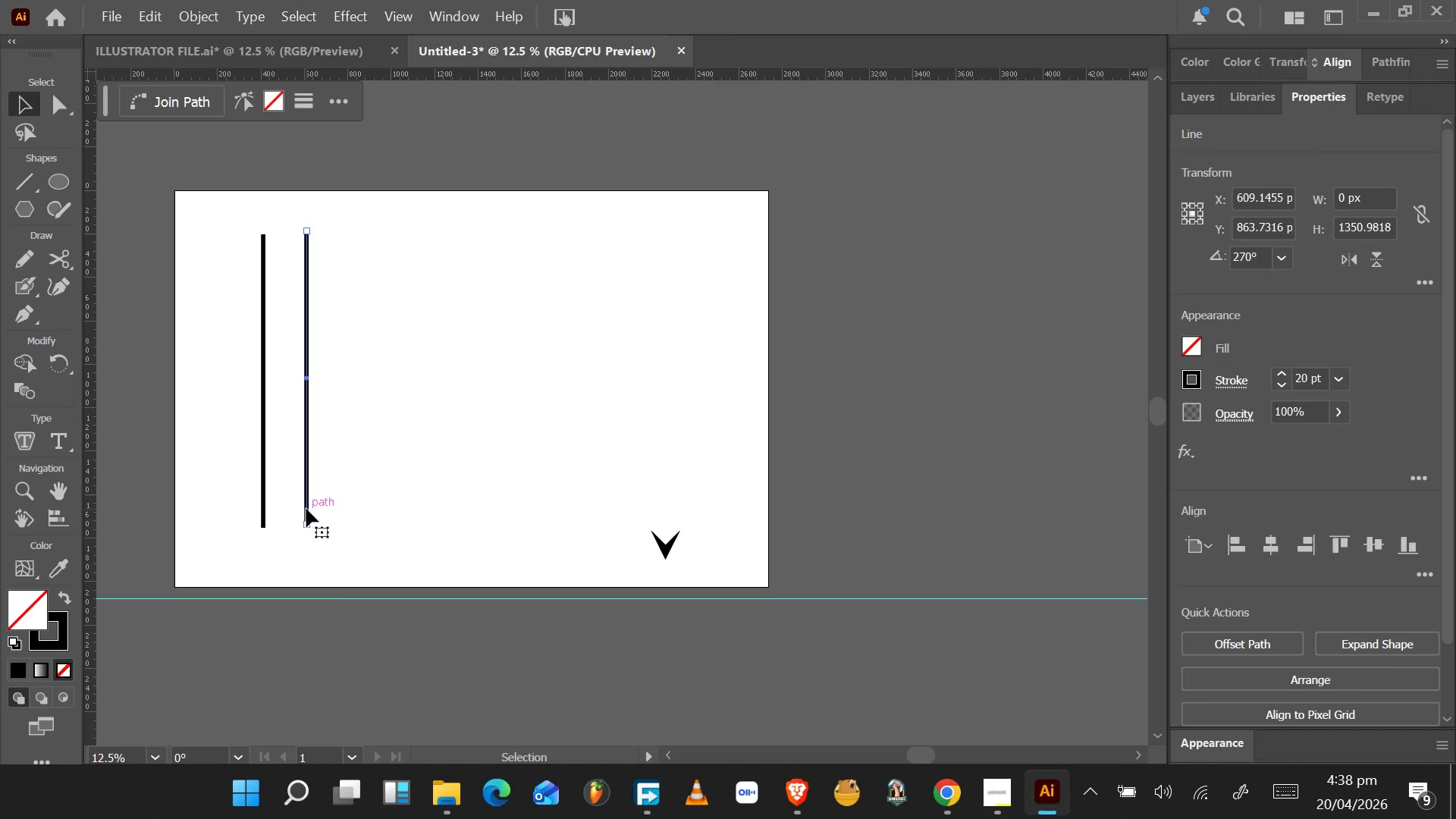 
hold_key(key=AltLeft, duration=1.52)
 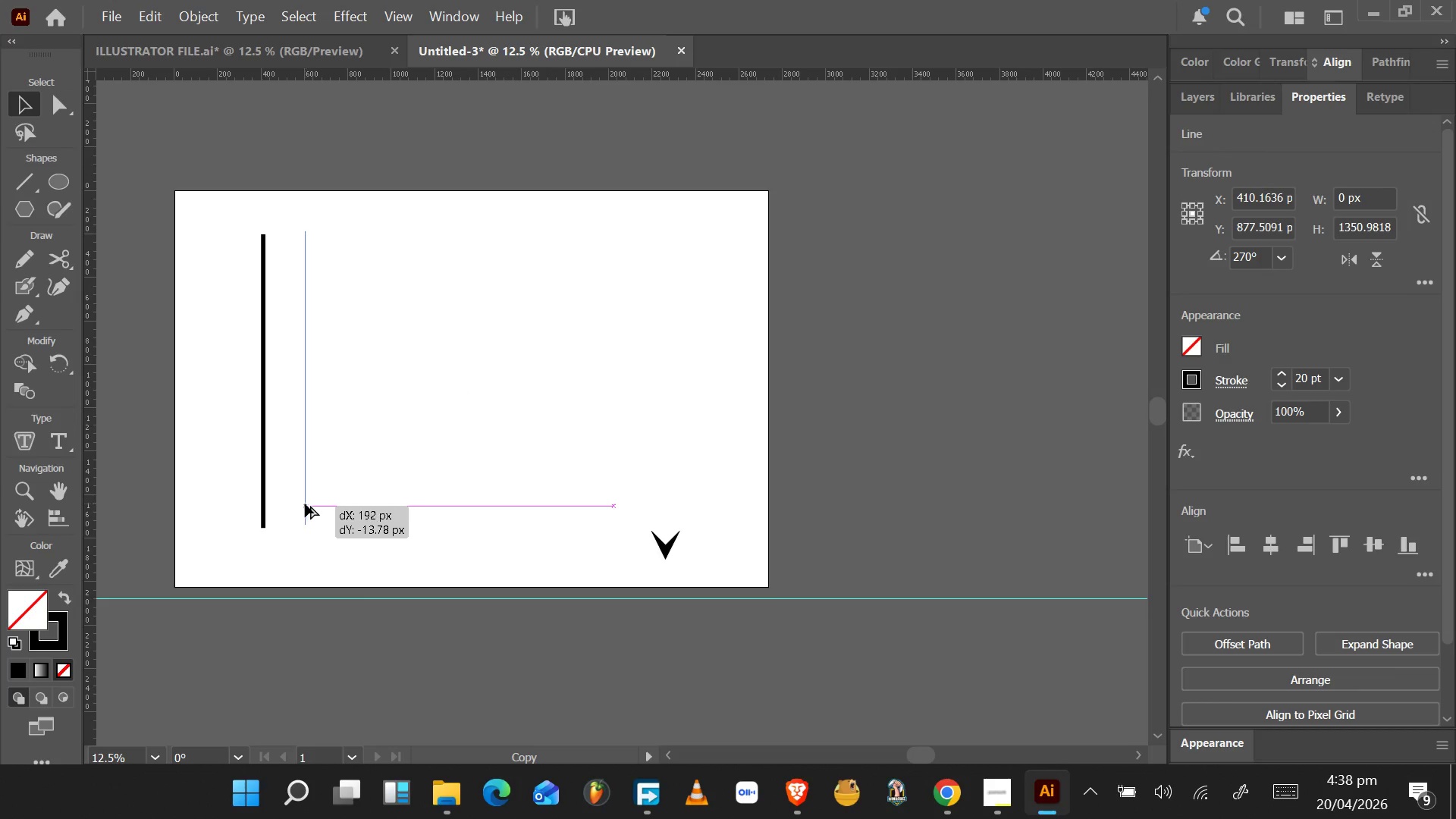 
hold_key(key=AltLeft, duration=1.53)
 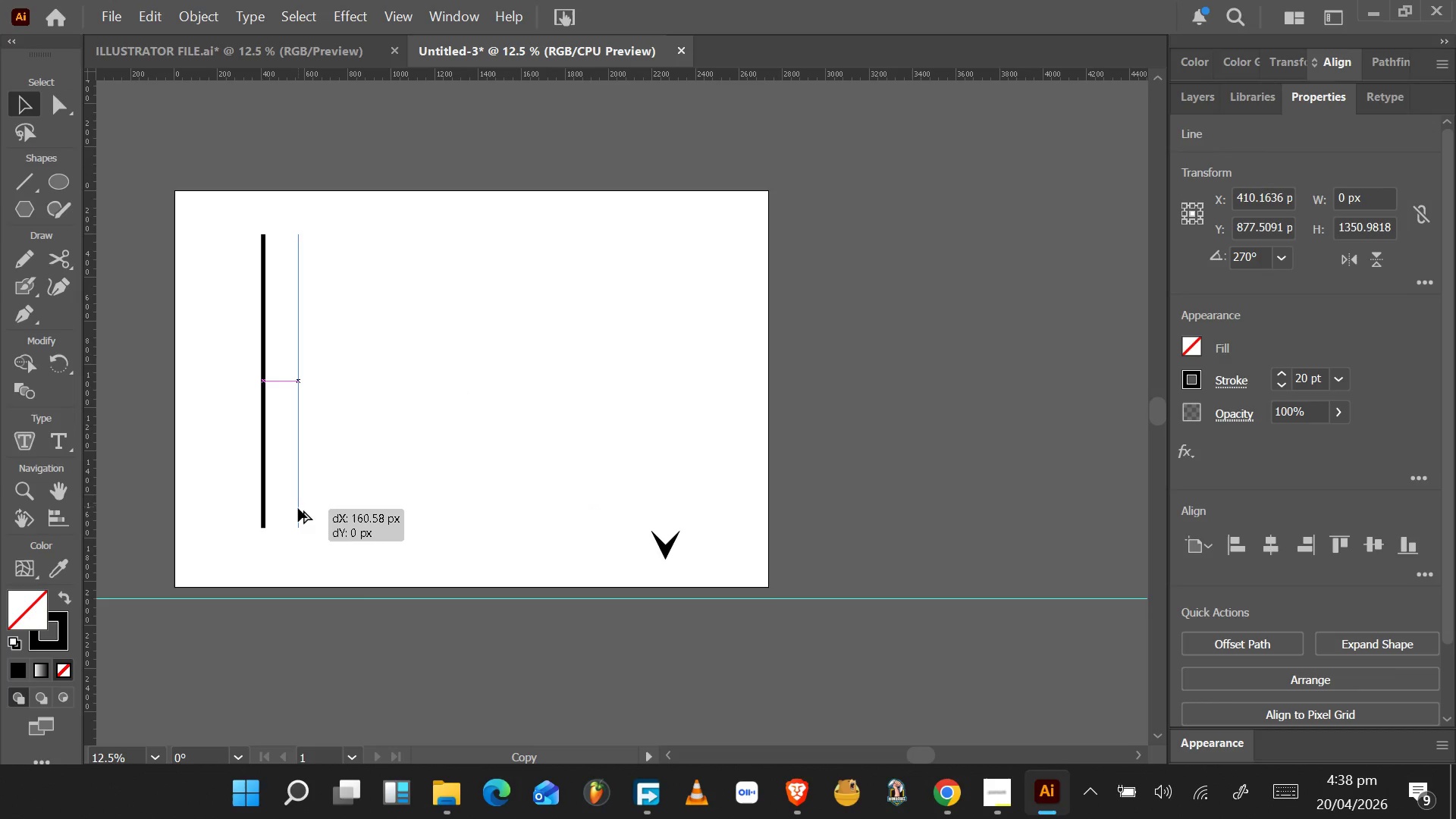 
hold_key(key=AltLeft, duration=1.53)
 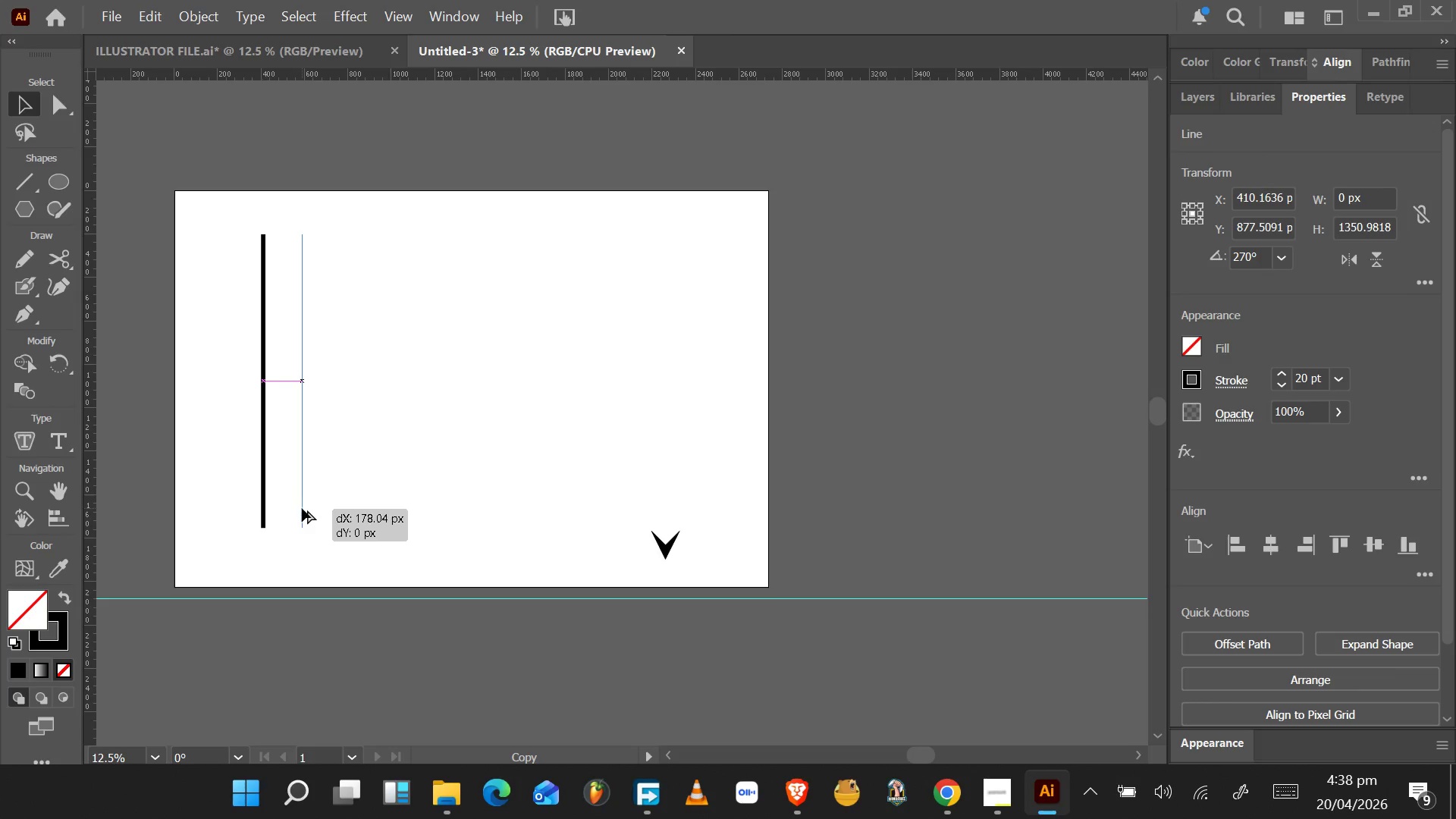 
hold_key(key=AltLeft, duration=1.53)
 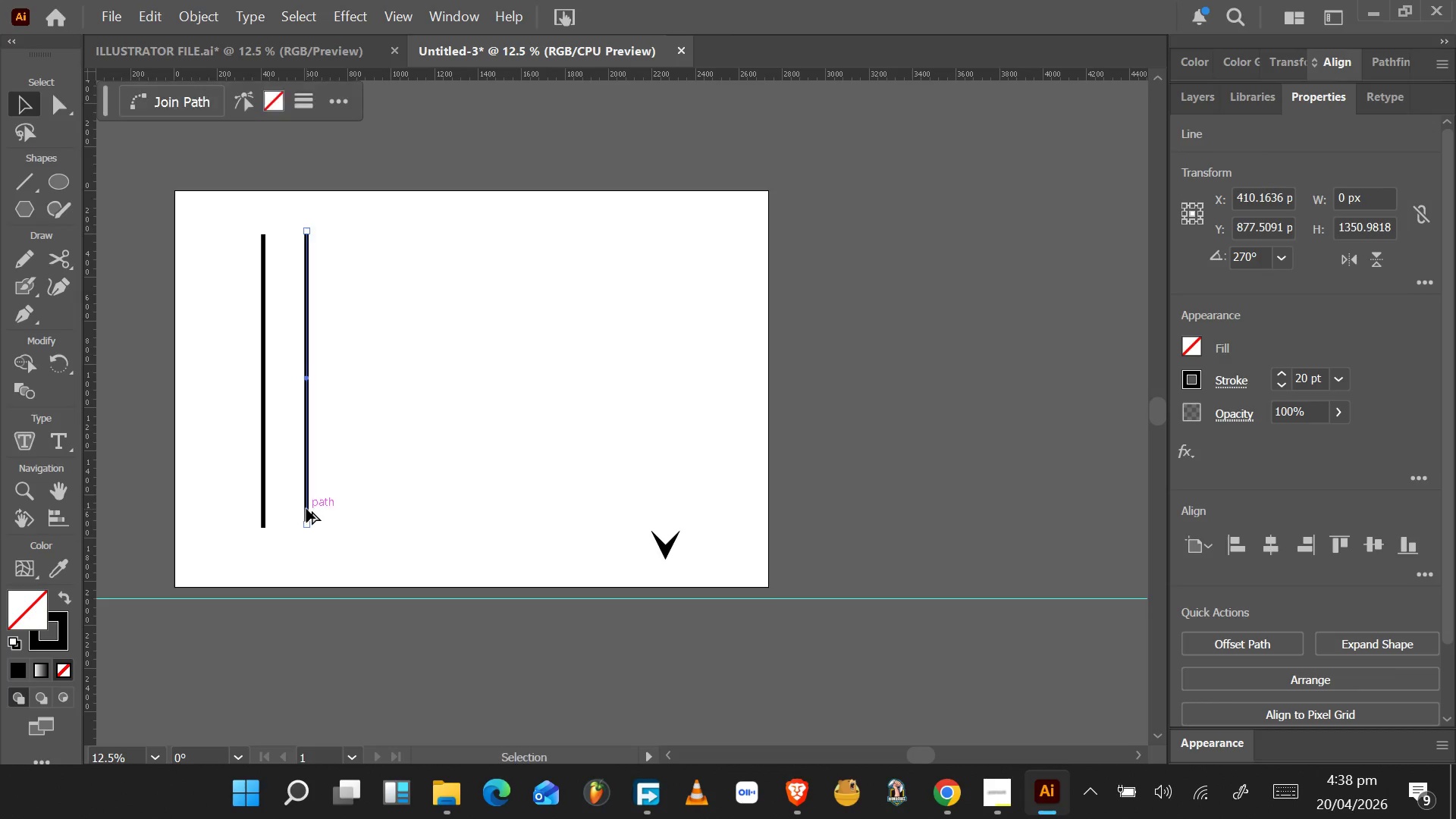 
hold_key(key=AltLeft, duration=0.83)
 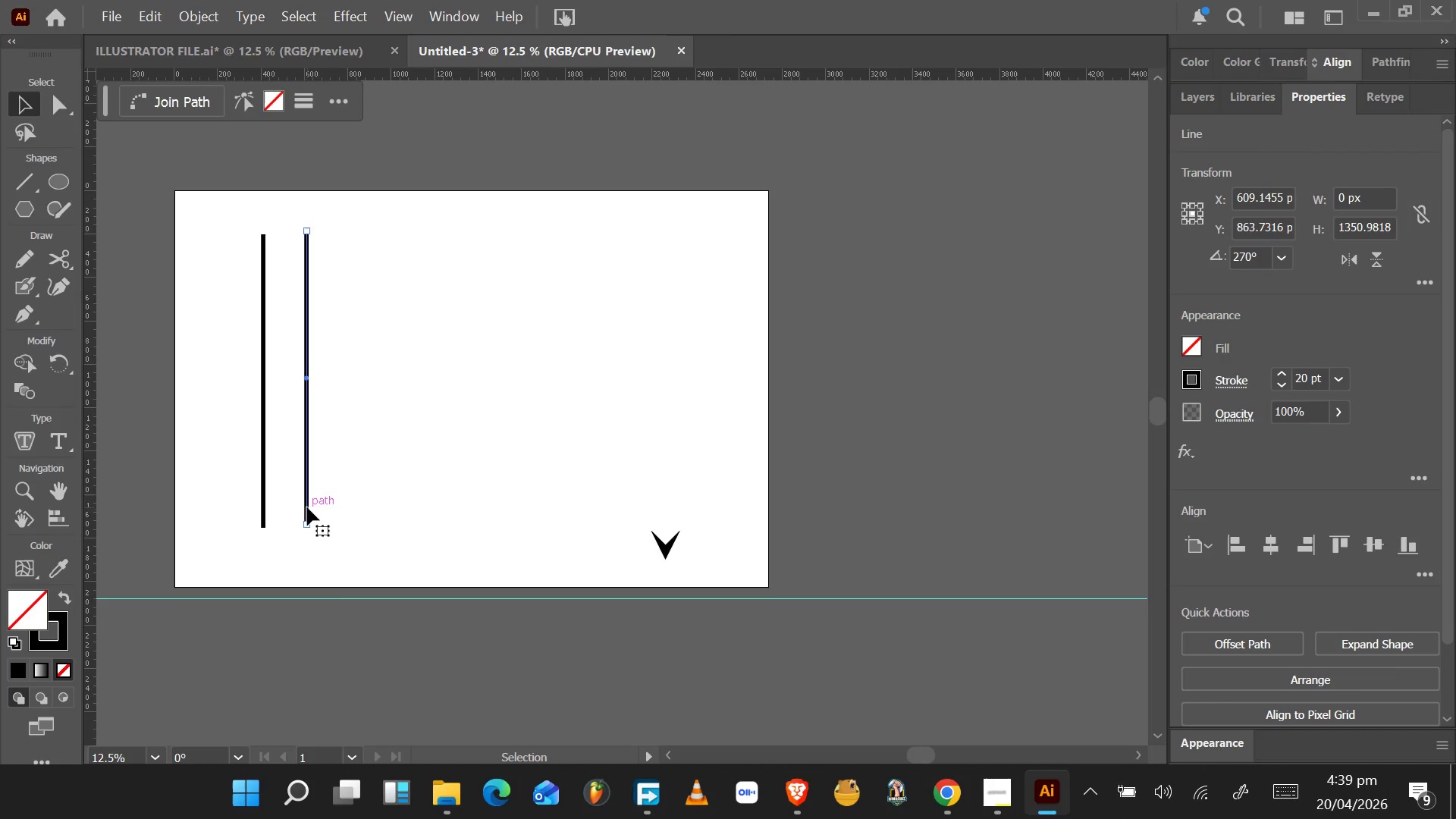 
hold_key(key=ControlLeft, duration=0.97)
 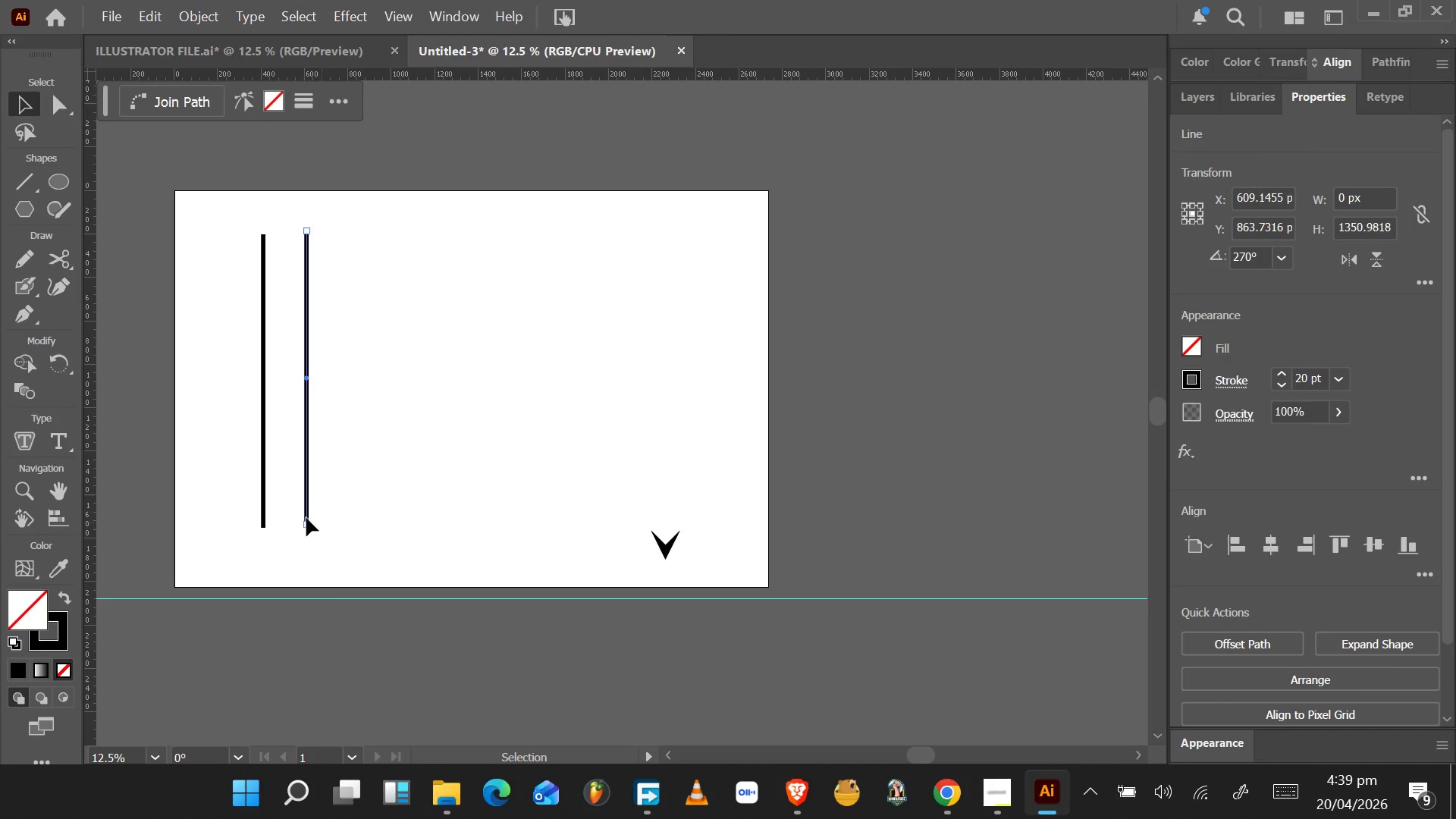 
hold_key(key=AltLeft, duration=0.78)
 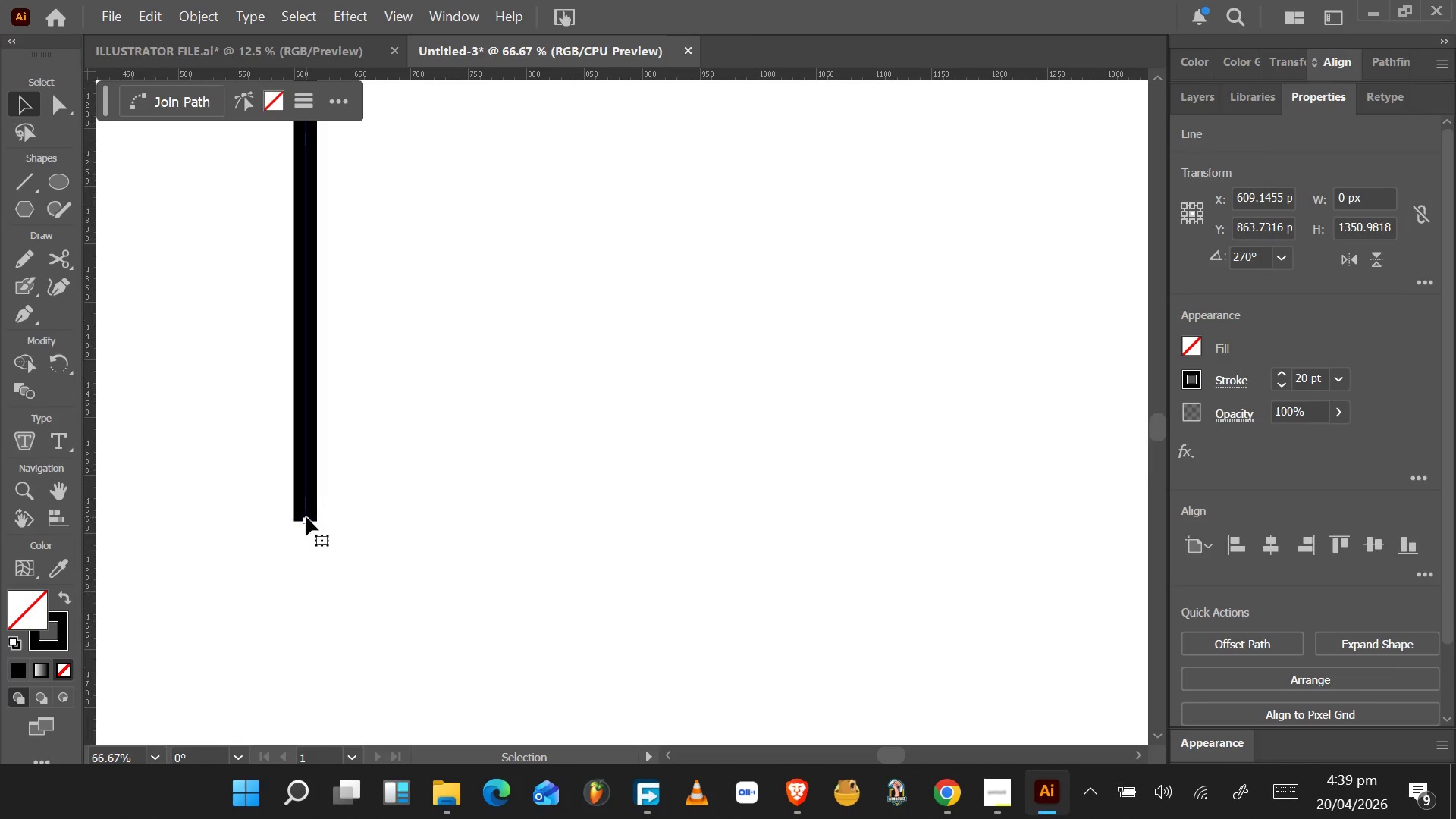 
hold_key(key=AltLeft, duration=0.95)
 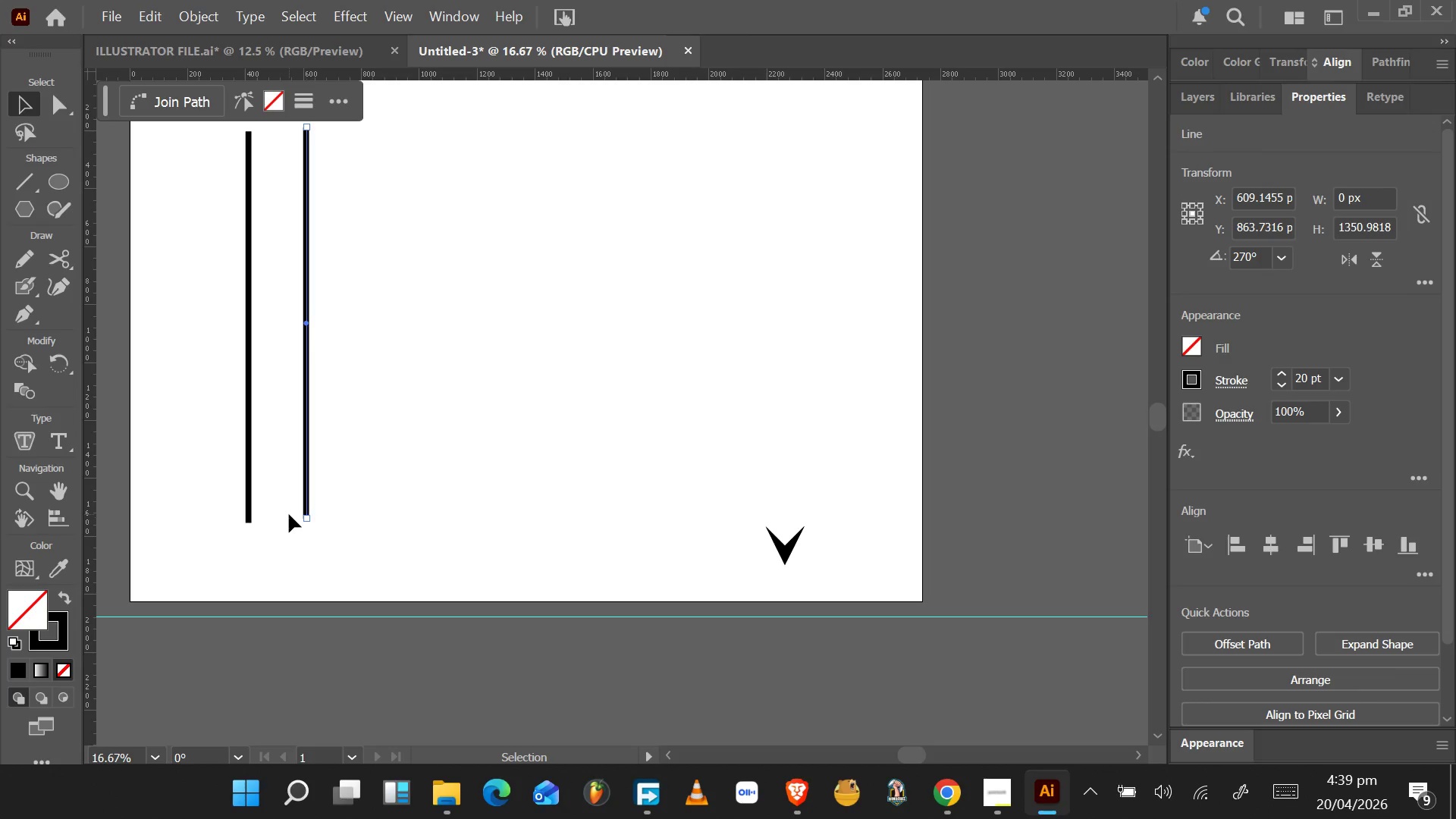 
hold_key(key=AltLeft, duration=0.56)
 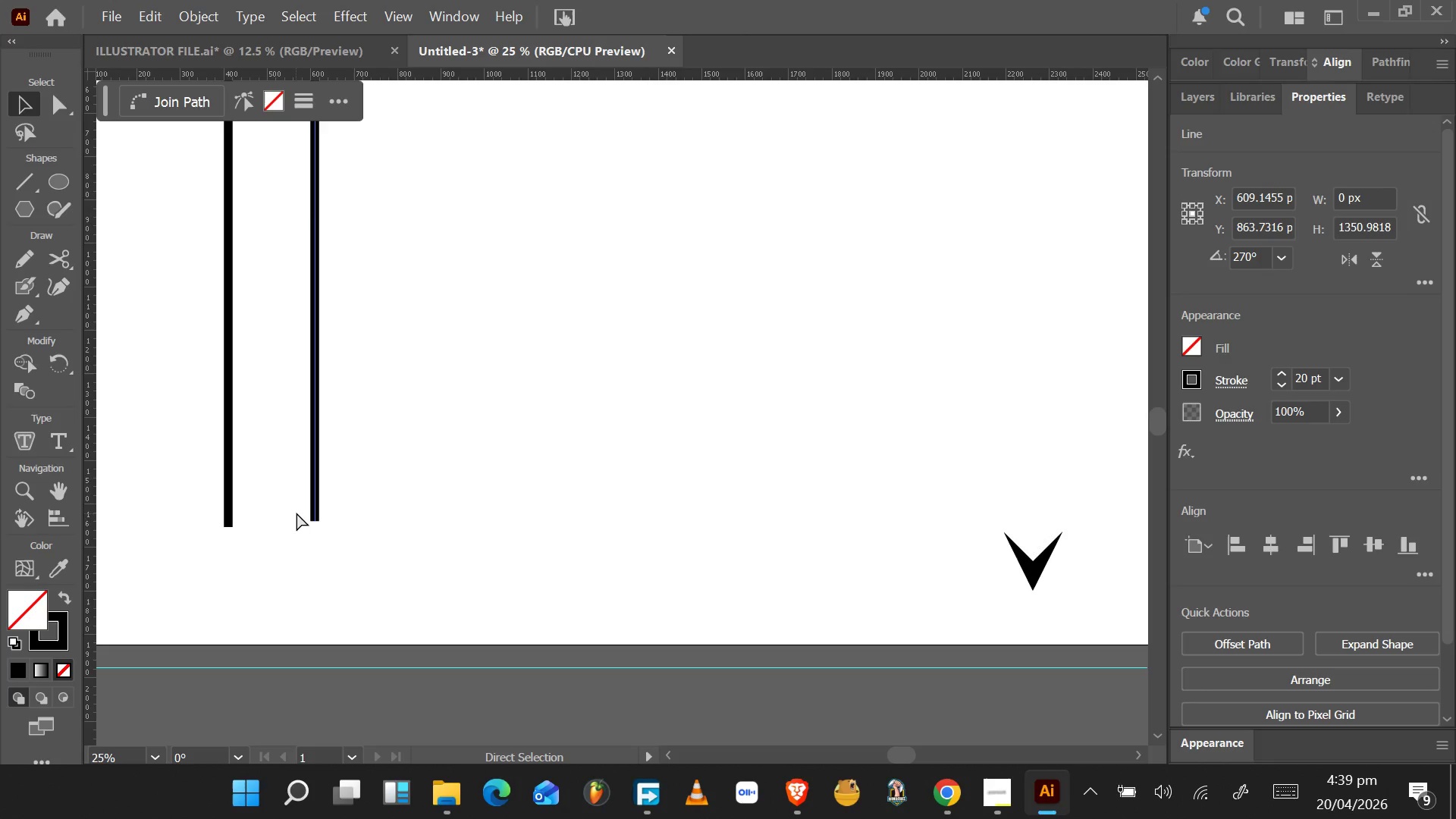 
scroll: coordinate [306, 517], scroll_direction: up, amount: 5.0
 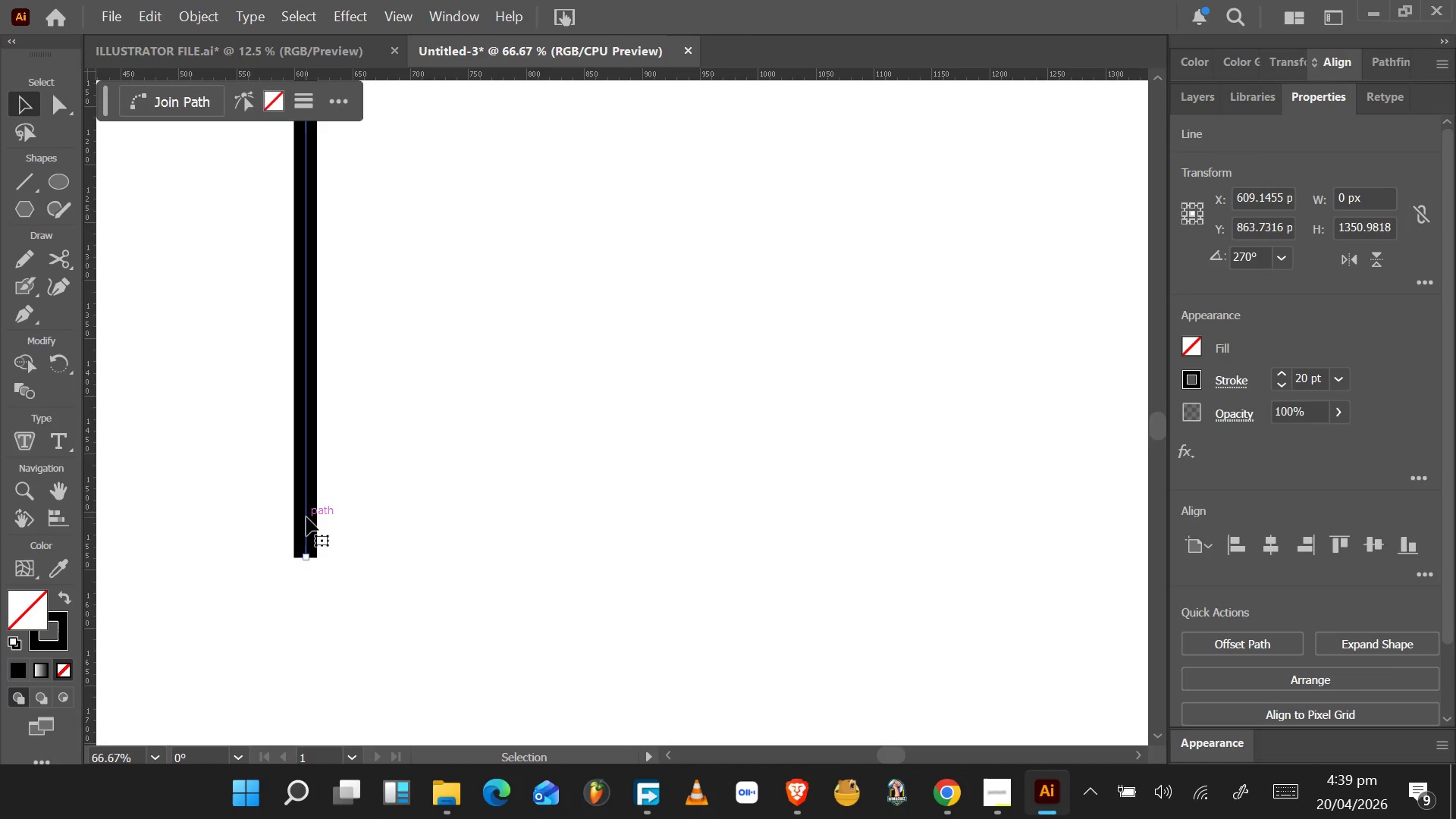 
key(Control+Z)
 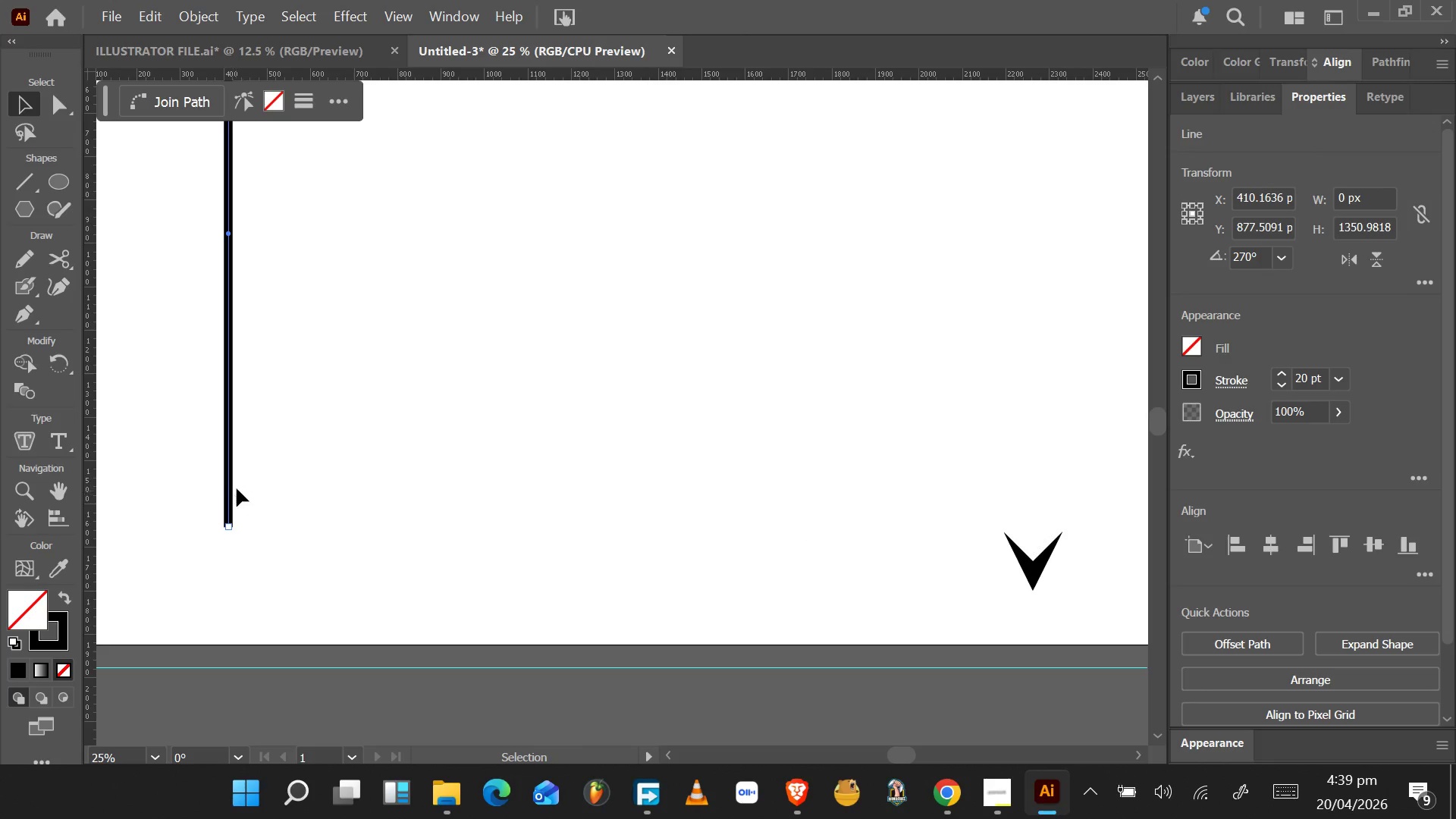 
scroll: coordinate [306, 517], scroll_direction: down, amount: 2.0
 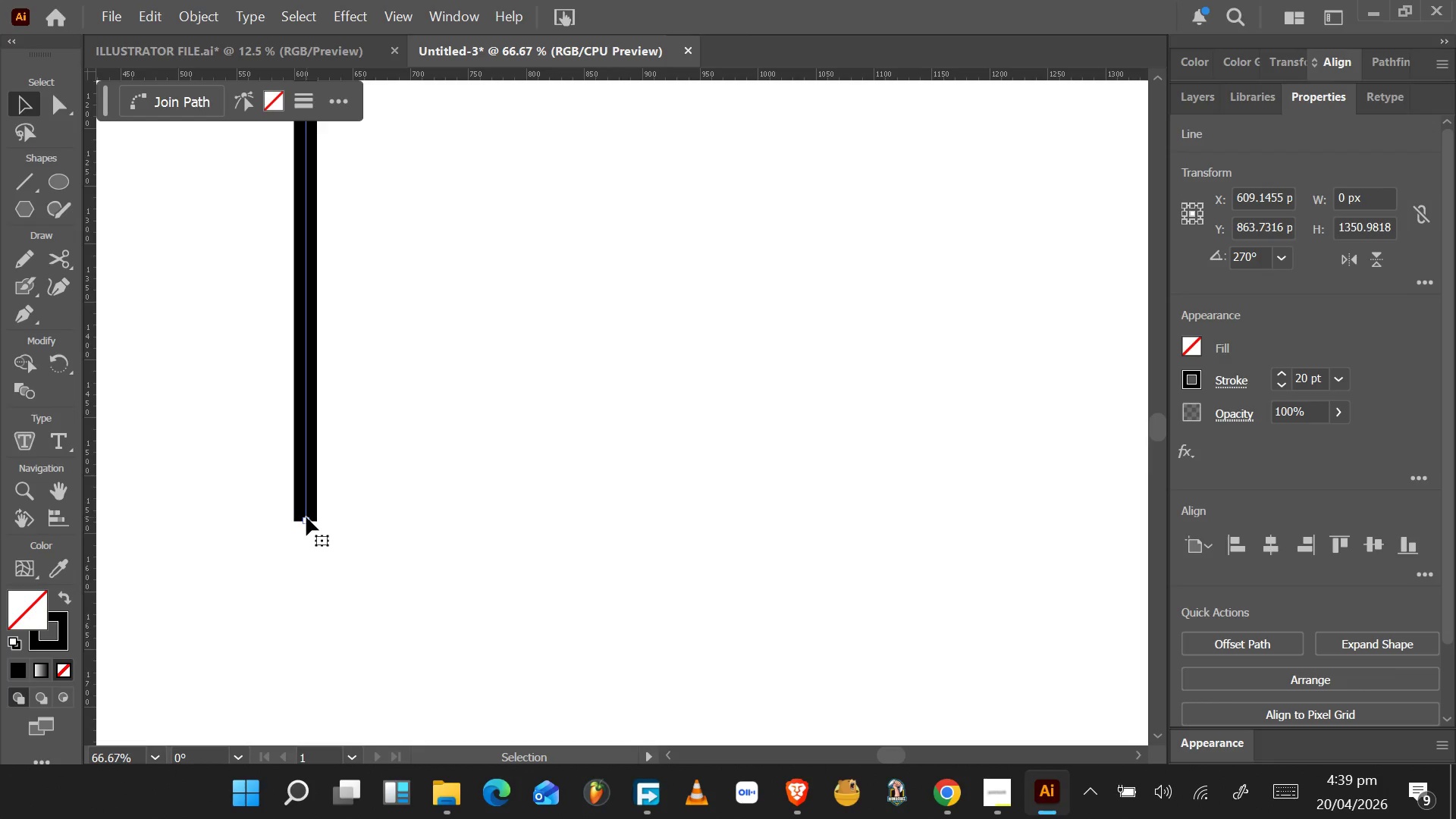 
scroll: coordinate [289, 514], scroll_direction: up, amount: 1.0
 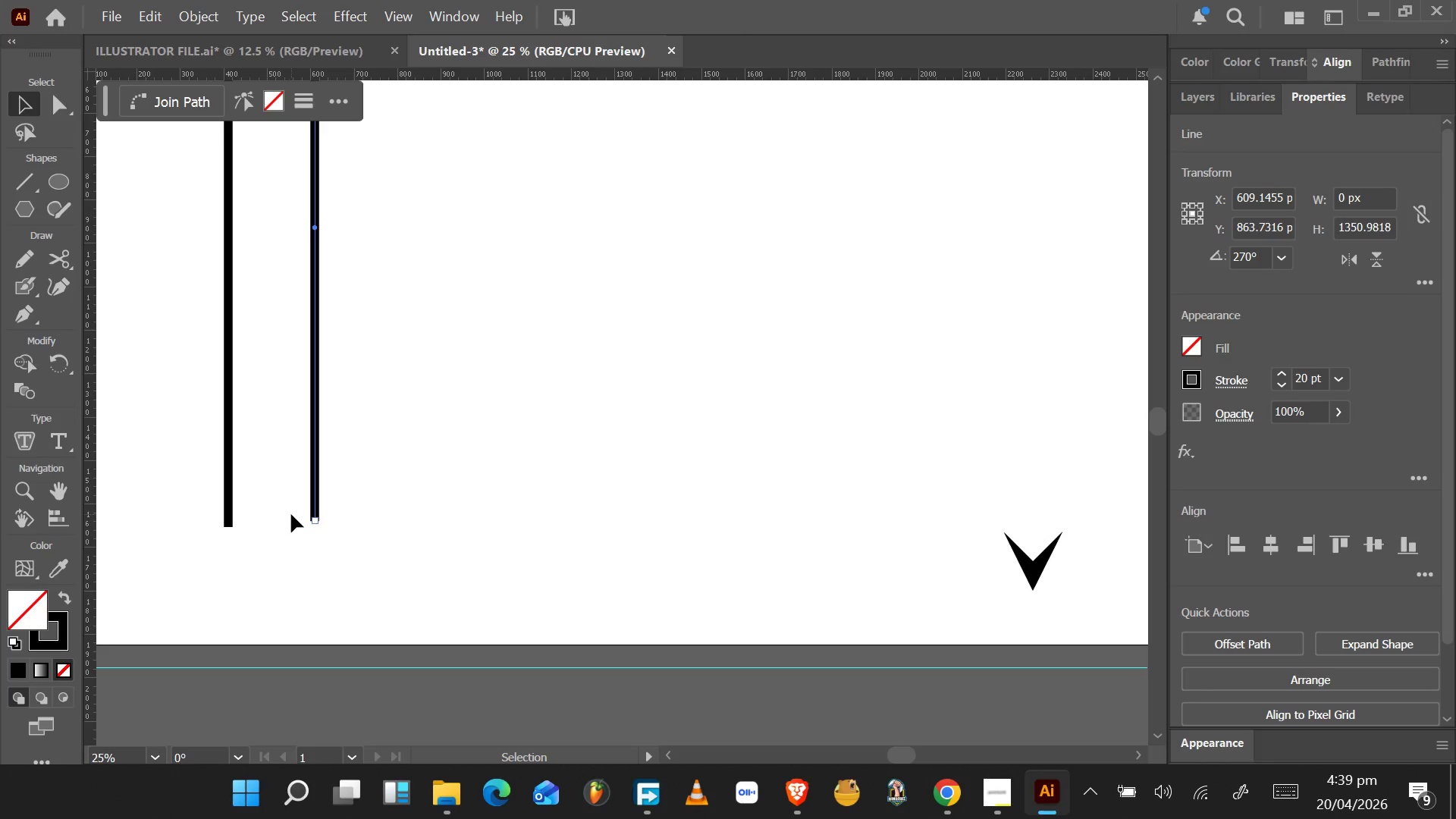 
hold_key(key=AltLeft, duration=0.61)
 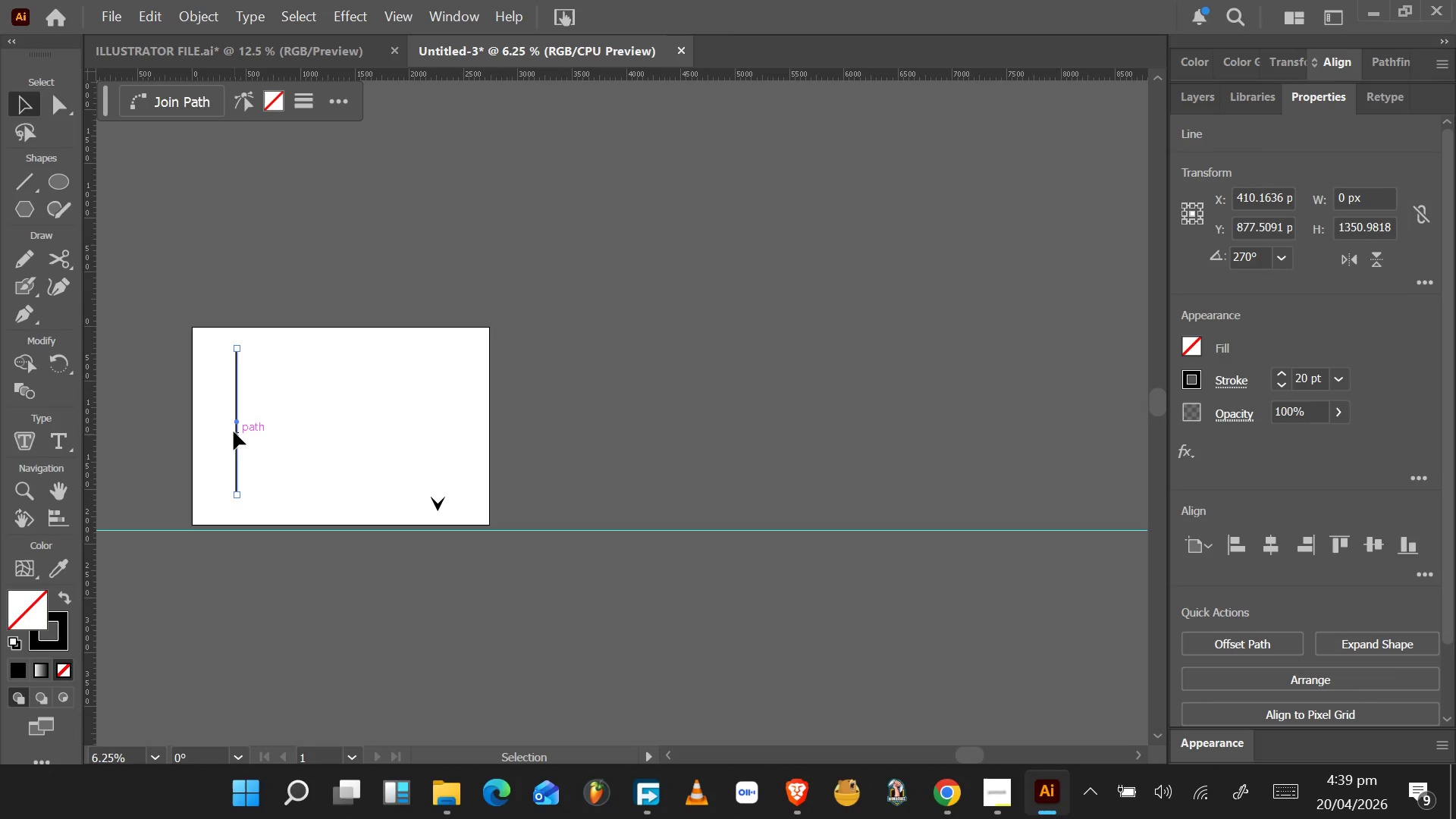 
key(Alt+AltLeft)
 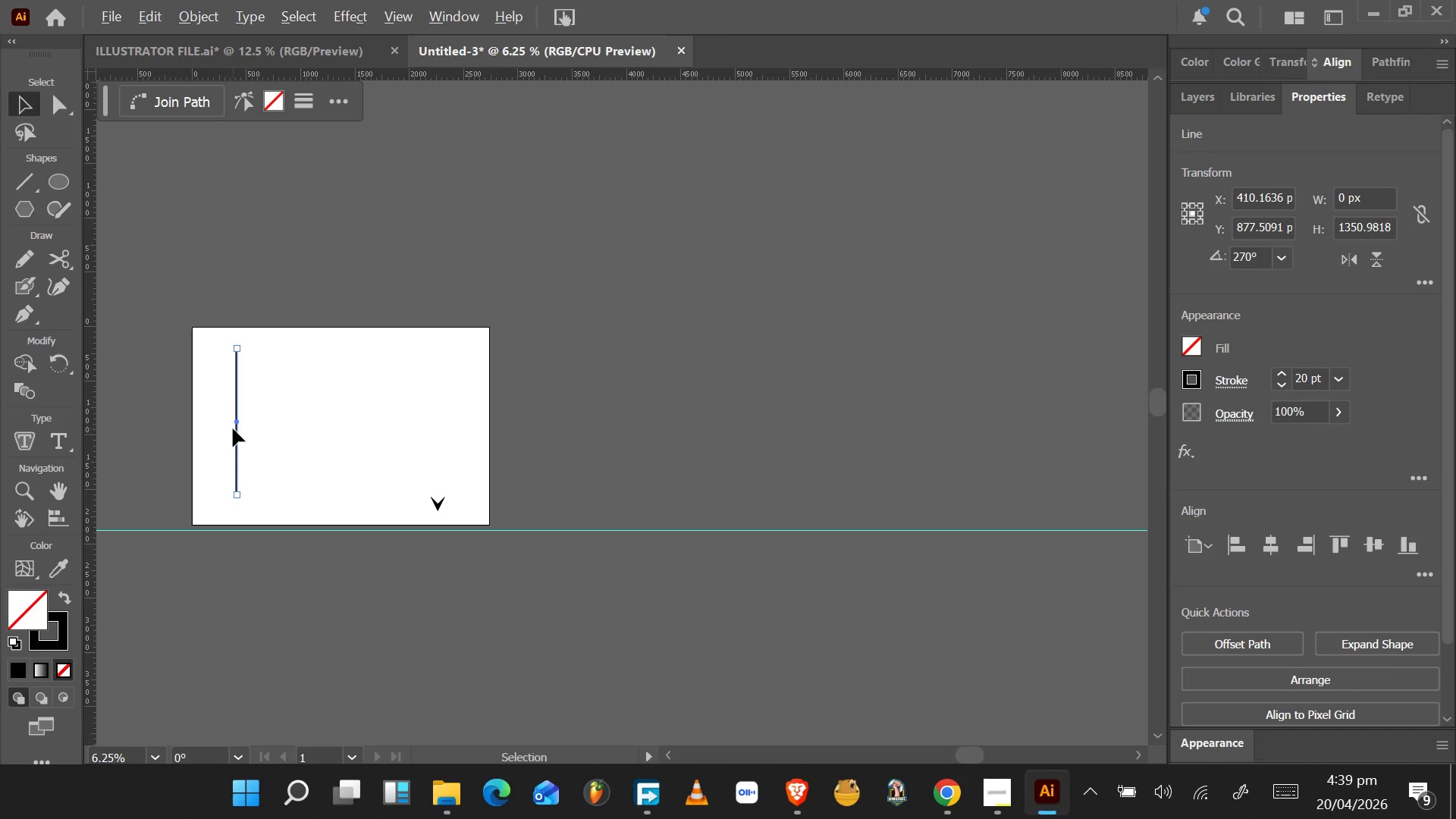 
left_click_drag(start_coordinate=[415, 76], to_coordinate=[237, 321])
 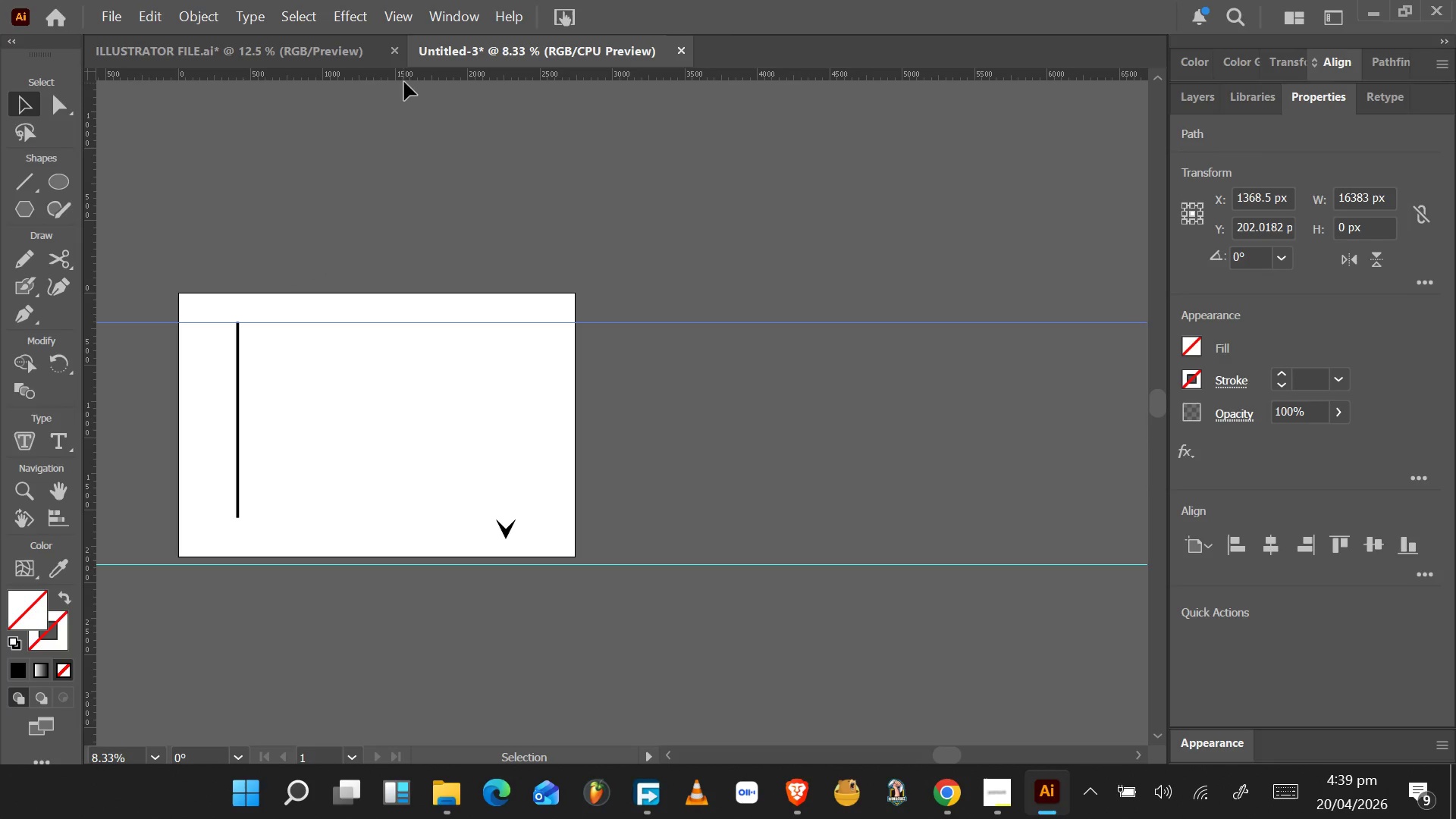 
scroll: coordinate [239, 485], scroll_direction: down, amount: 4.0
 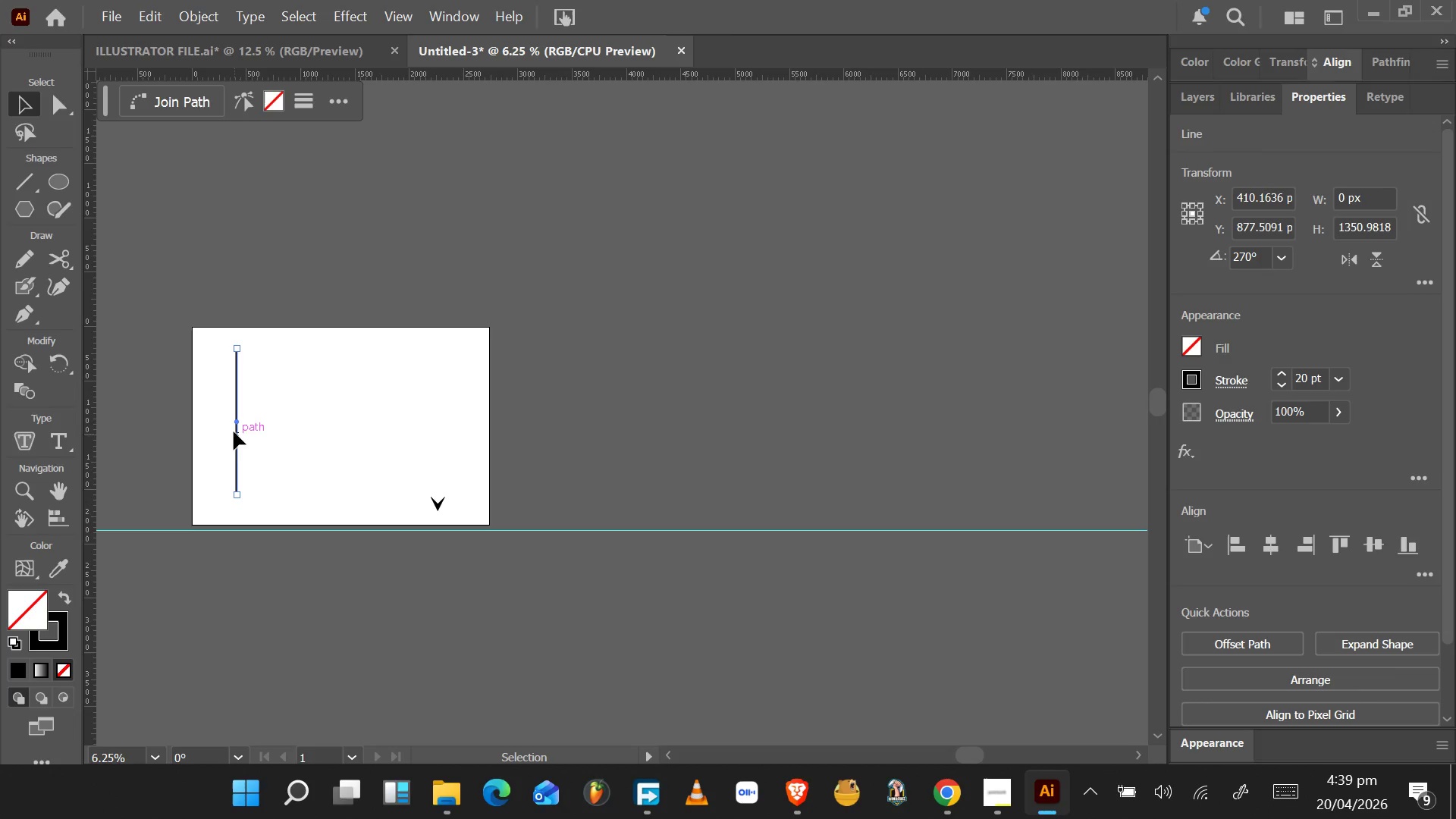 
scroll: coordinate [233, 428], scroll_direction: up, amount: 1.0
 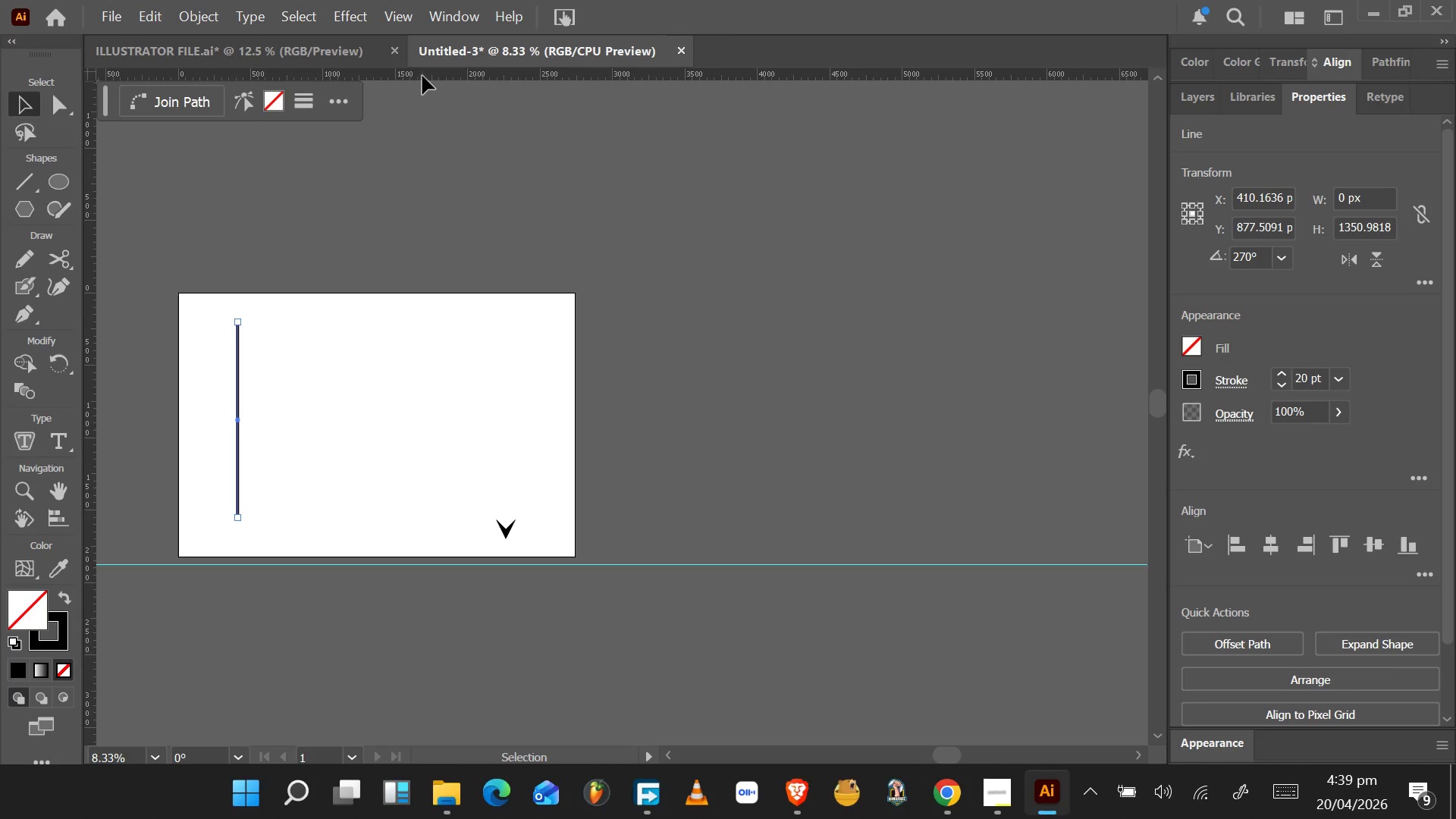 
left_click_drag(start_coordinate=[407, 77], to_coordinate=[240, 519])
 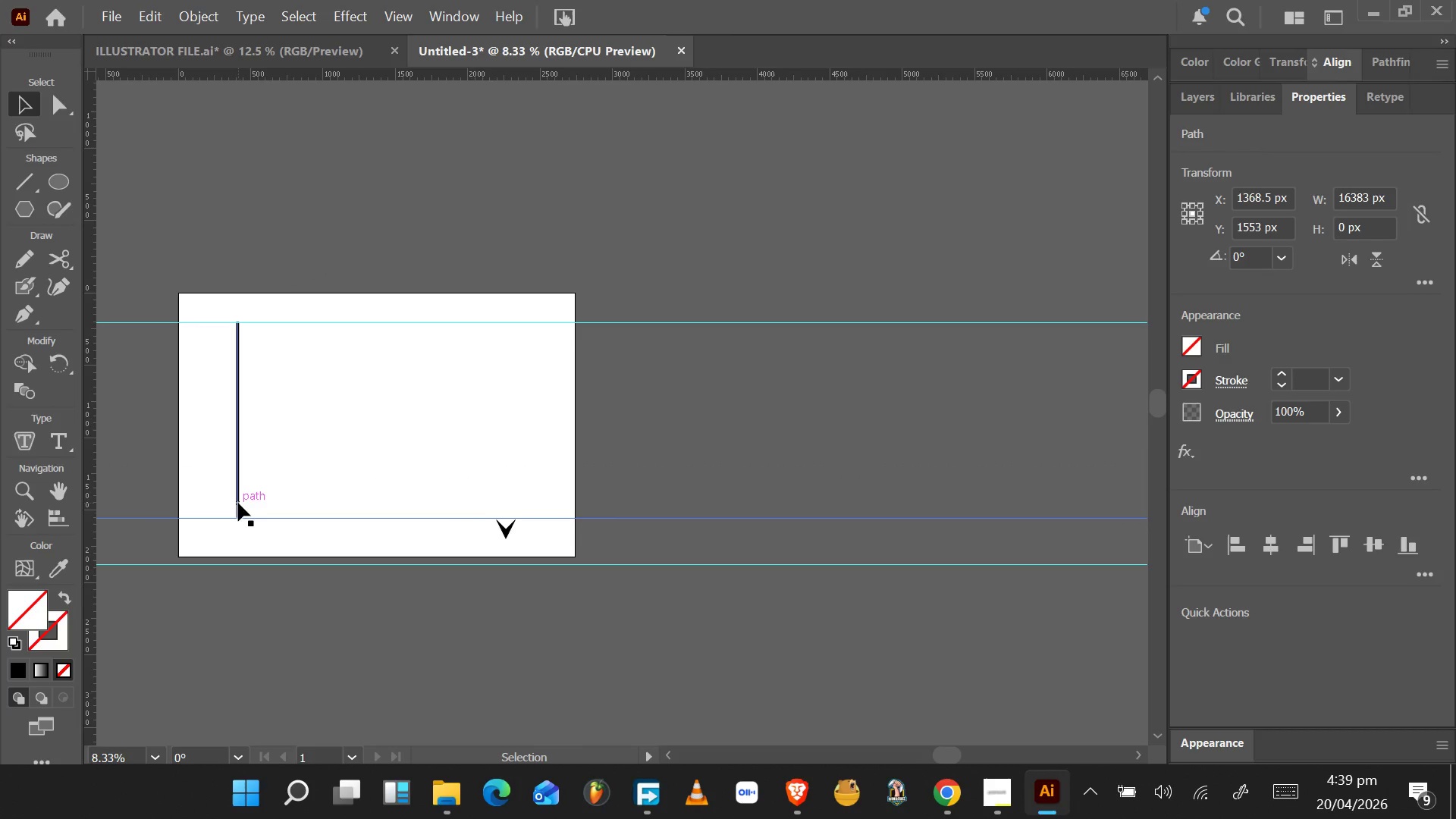 
left_click([238, 503])
 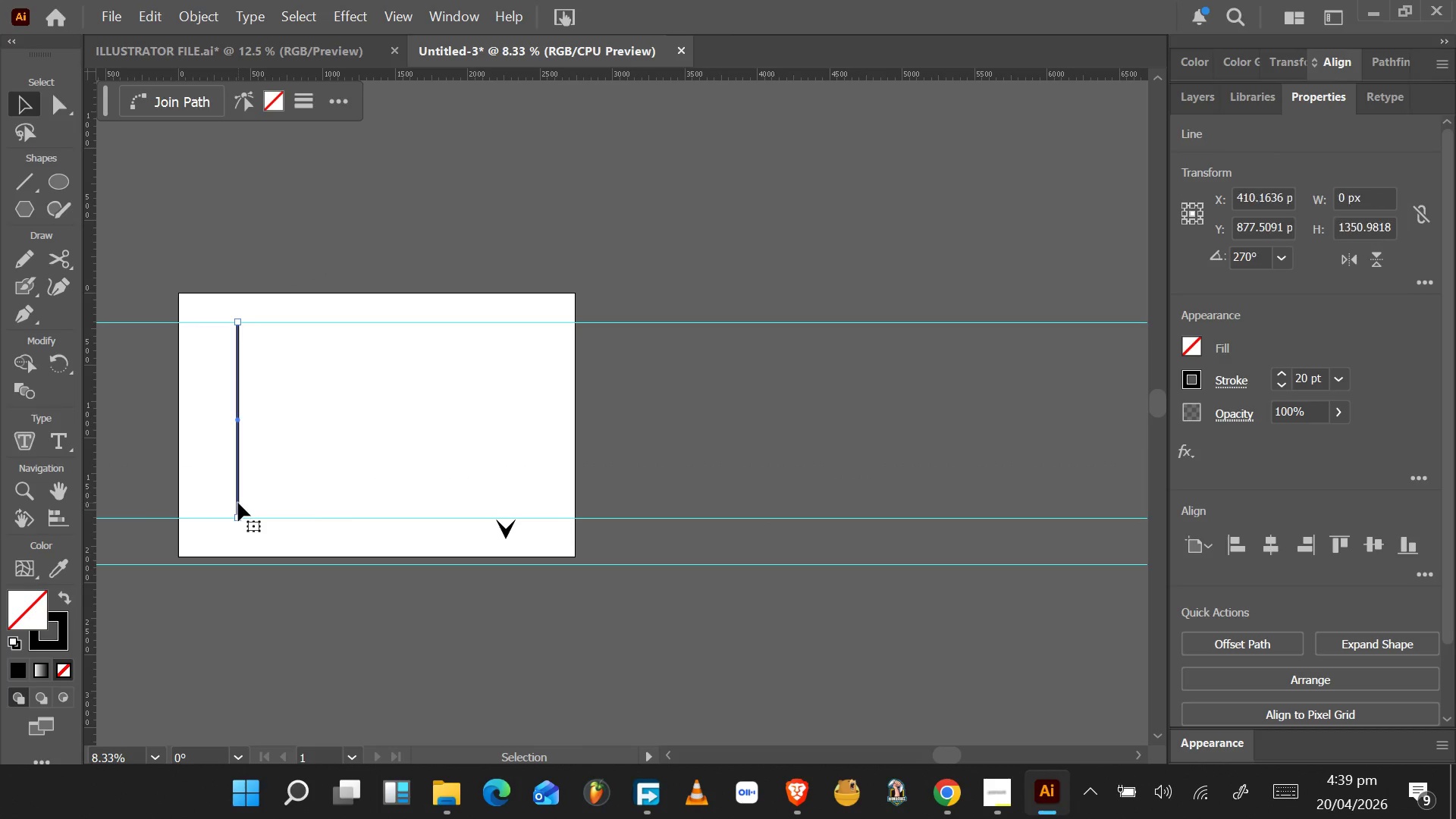 
hold_key(key=AltLeft, duration=1.53)
left_click_drag(start_coordinate=[238, 503], to_coordinate=[269, 501])
 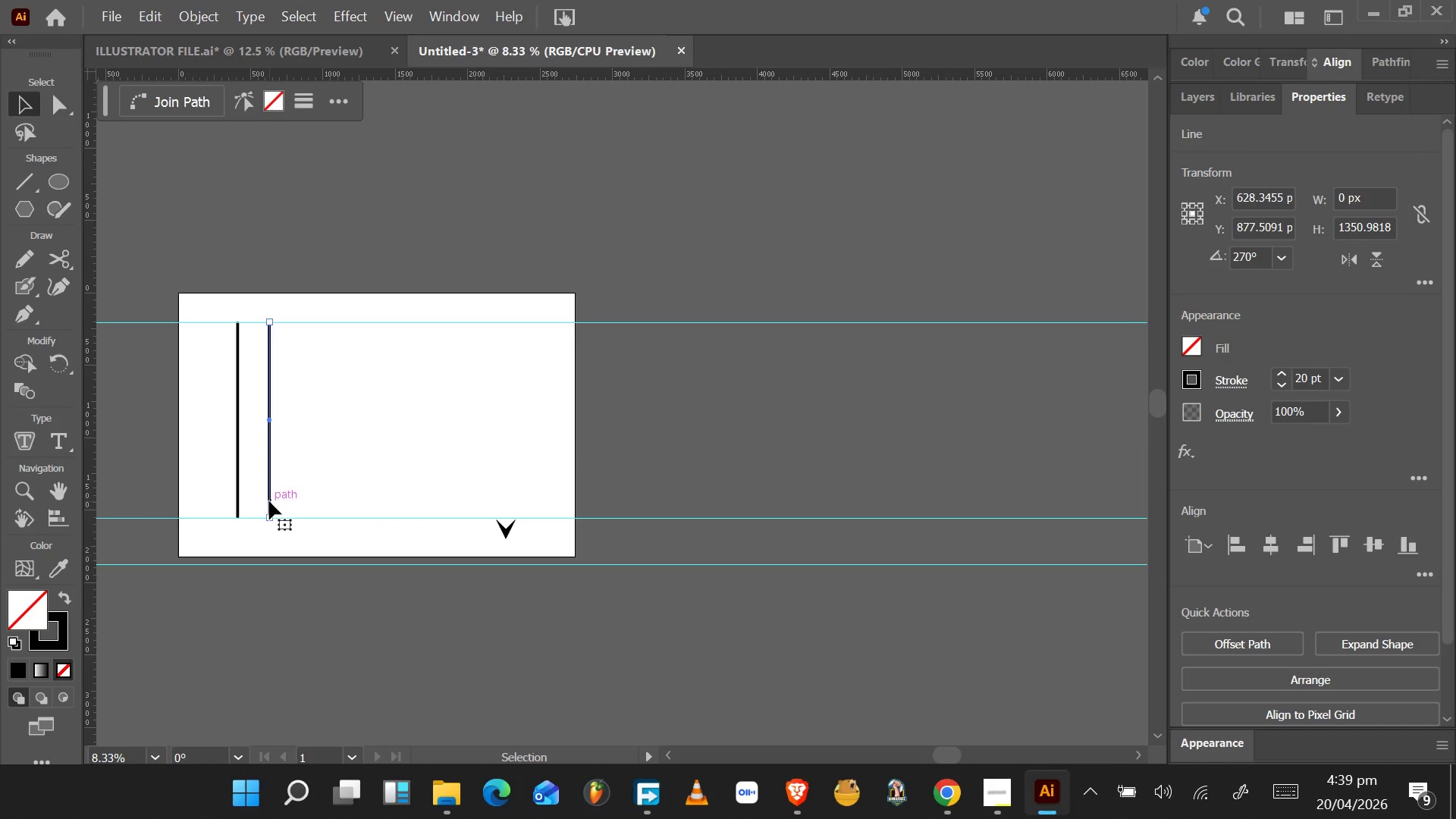 
hold_key(key=AltLeft, duration=1.5)
 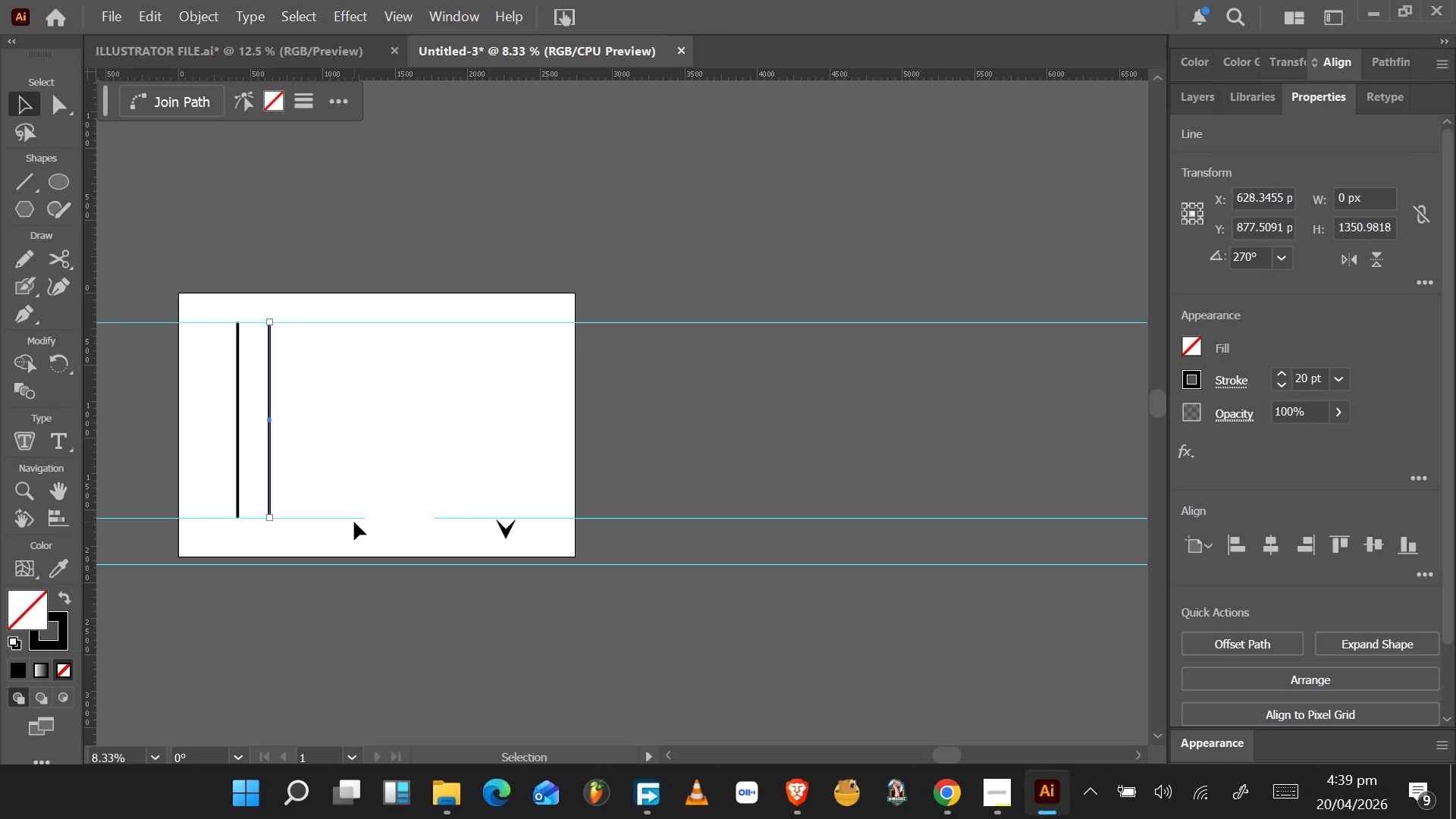 
hold_key(key=ControlLeft, duration=0.78)
 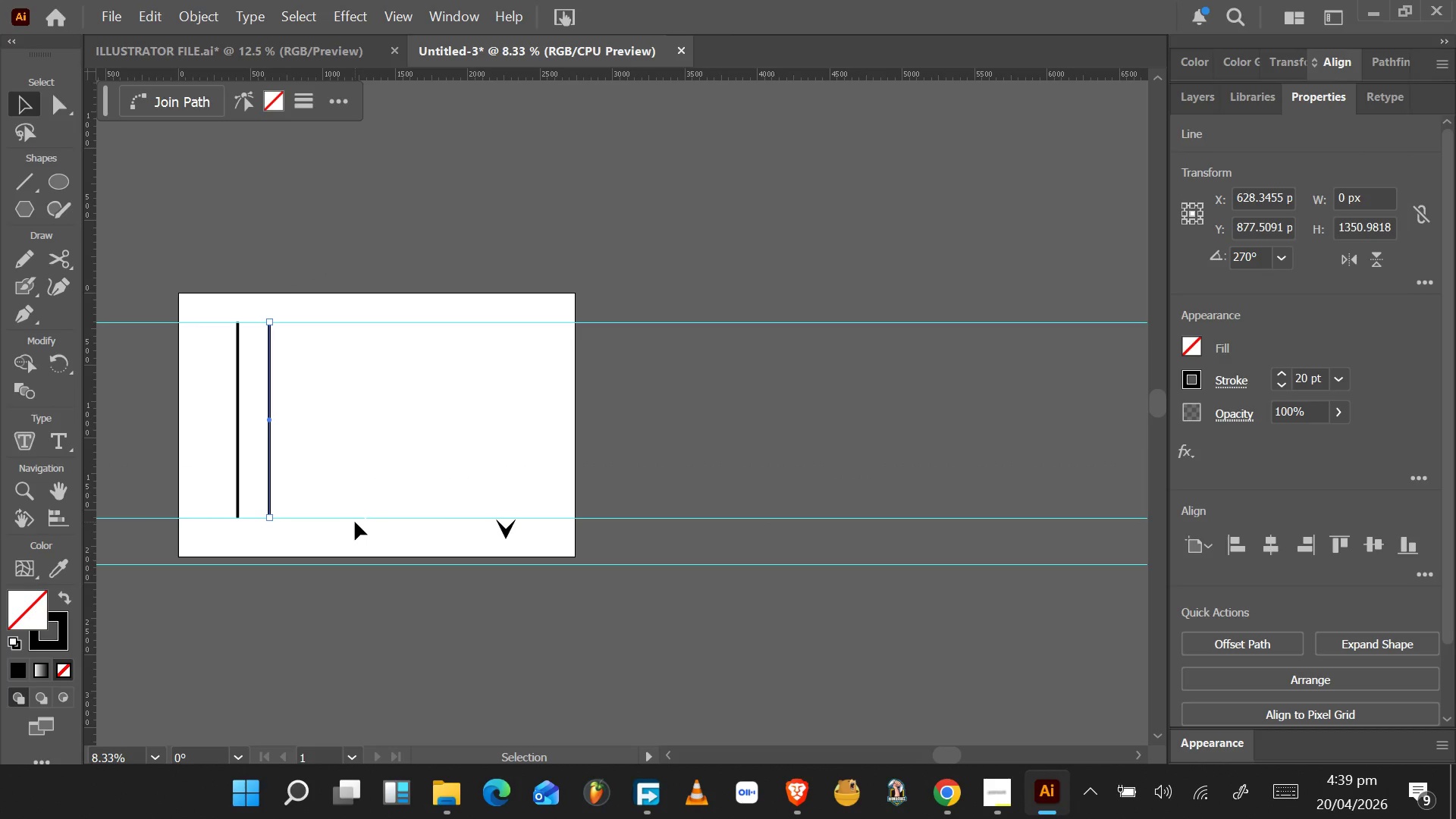 
wait(9.16)
 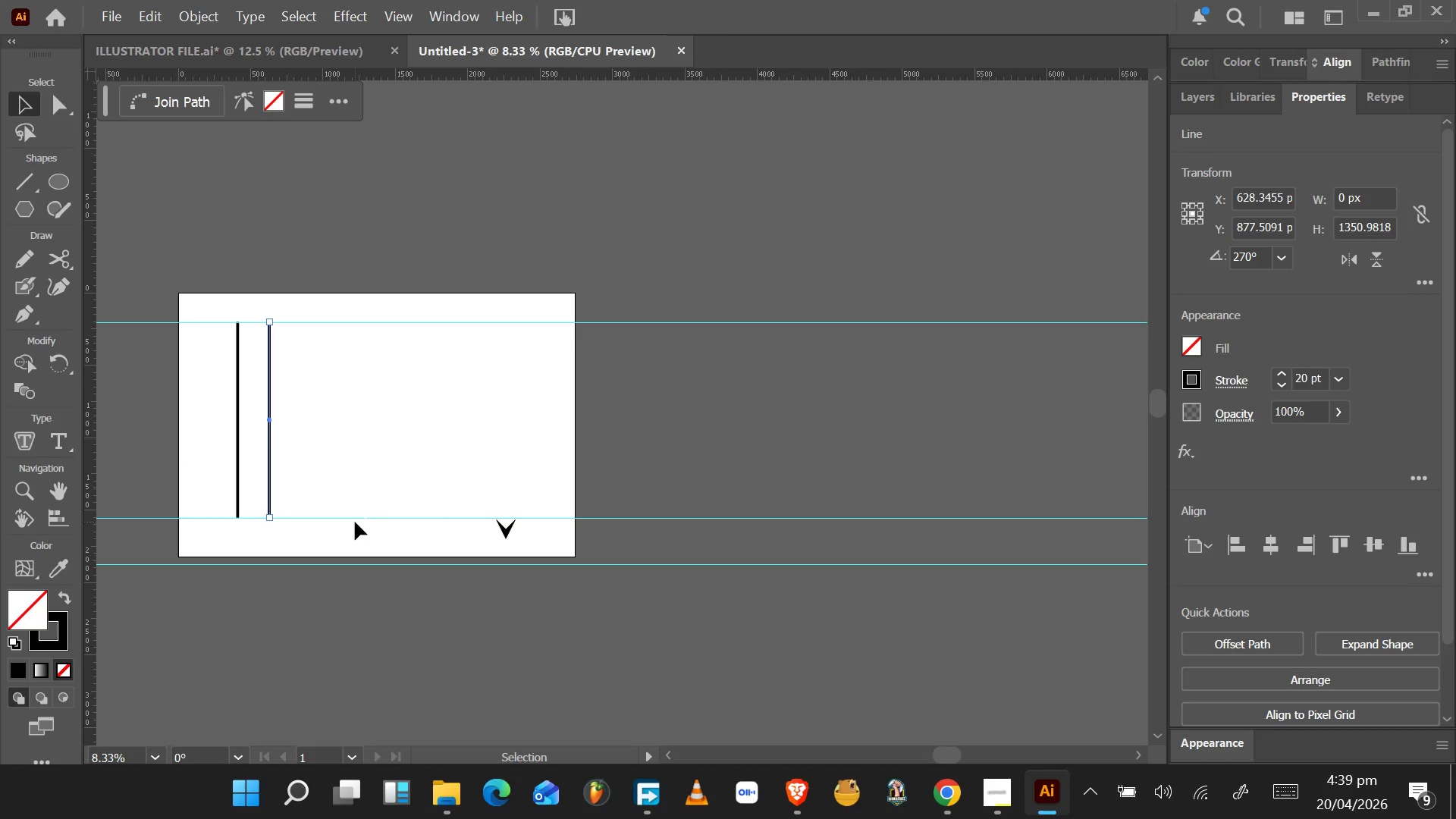 
key(Control+D)
 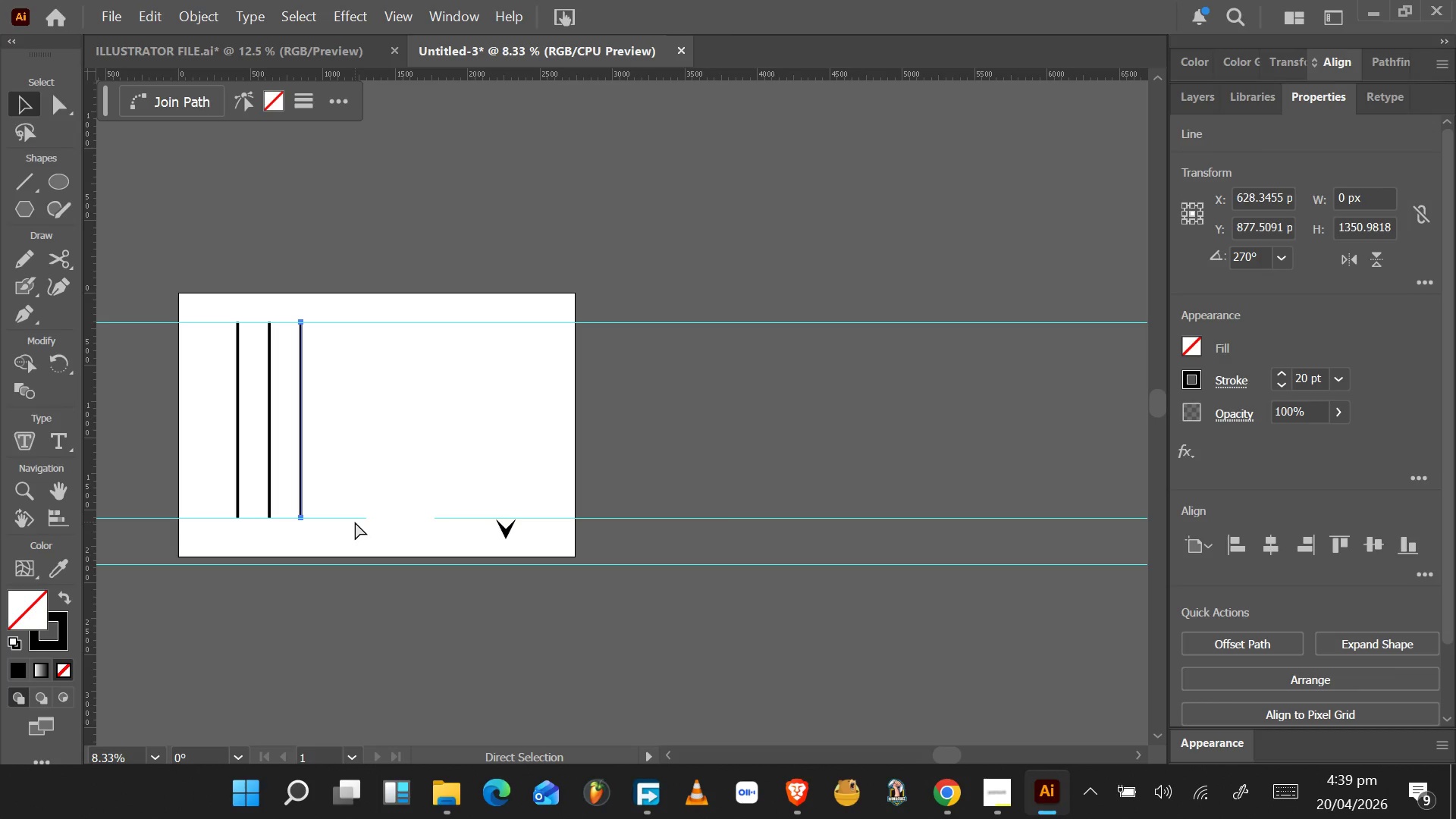 
key(Control+D)
 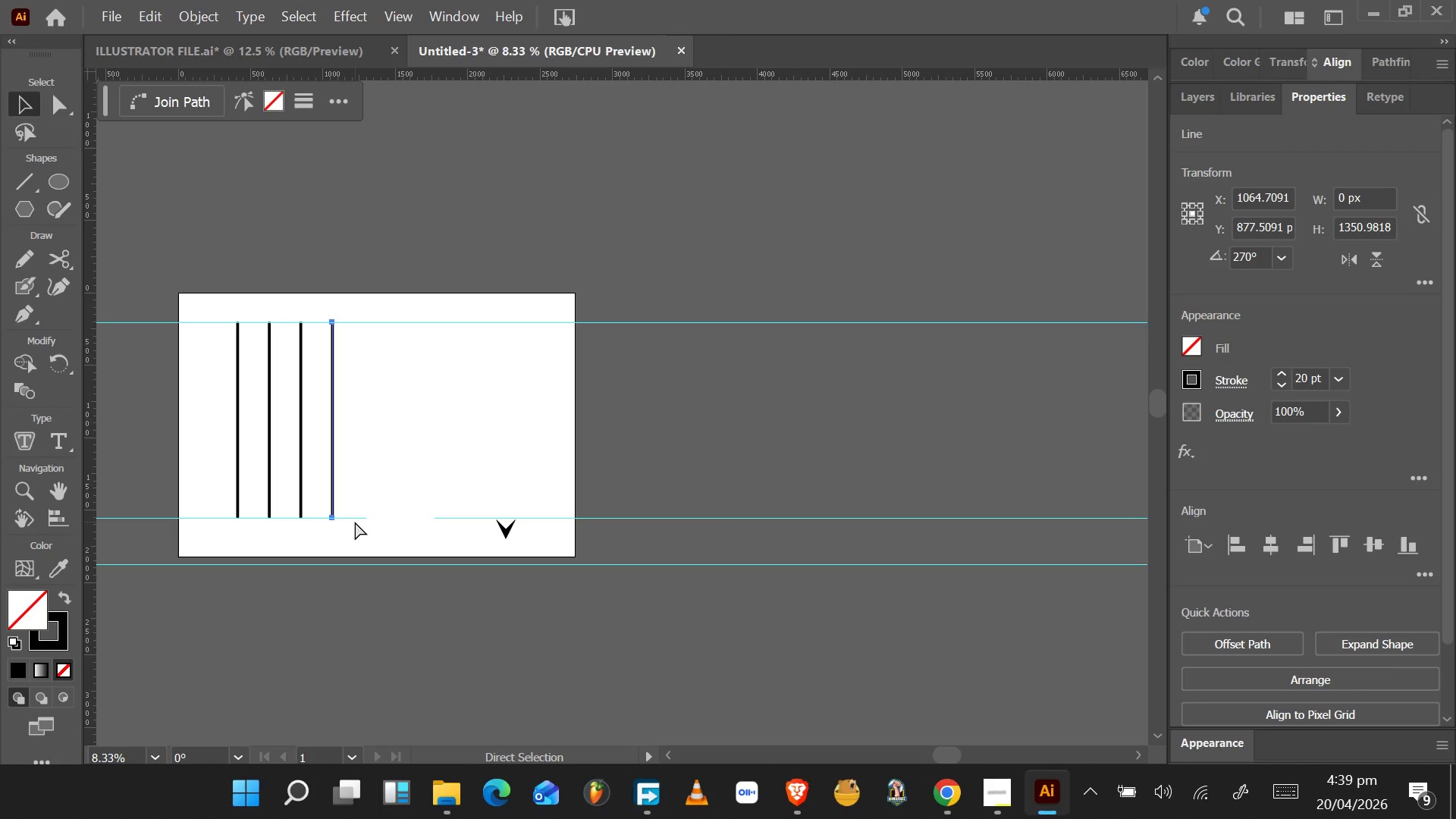 
key(Control+D)
 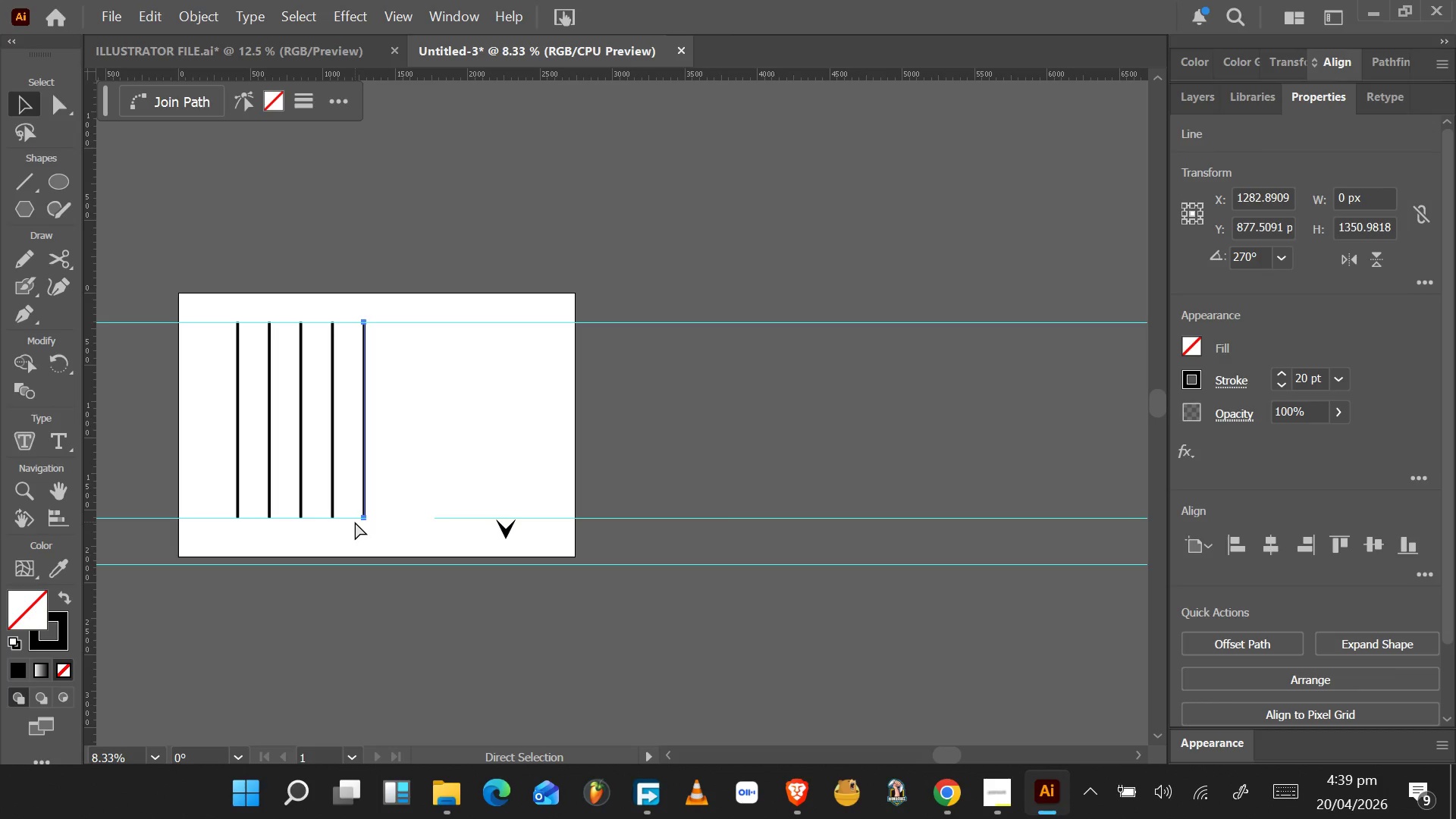 
key(Control+D)
 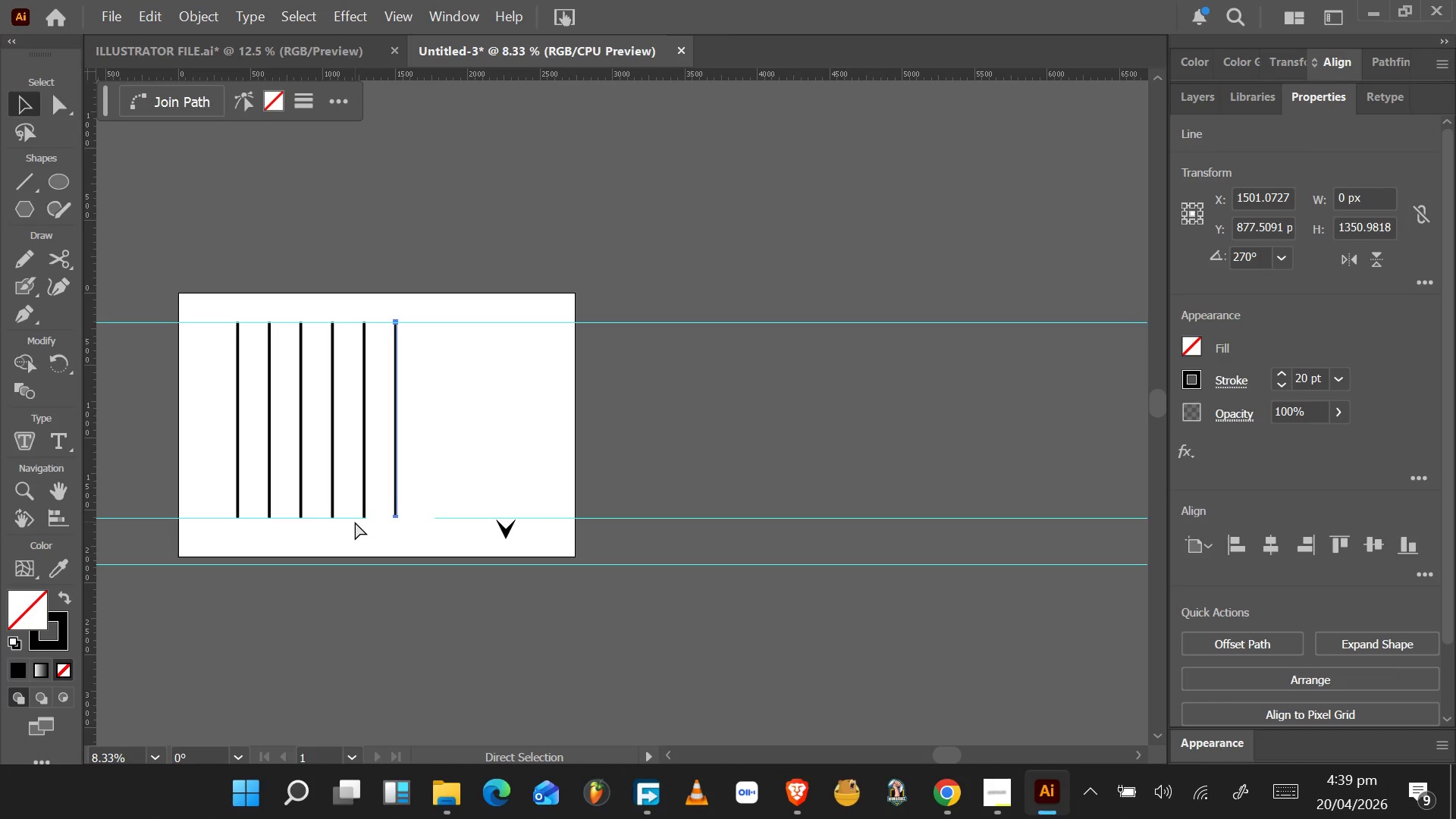 
key(Control+D)
 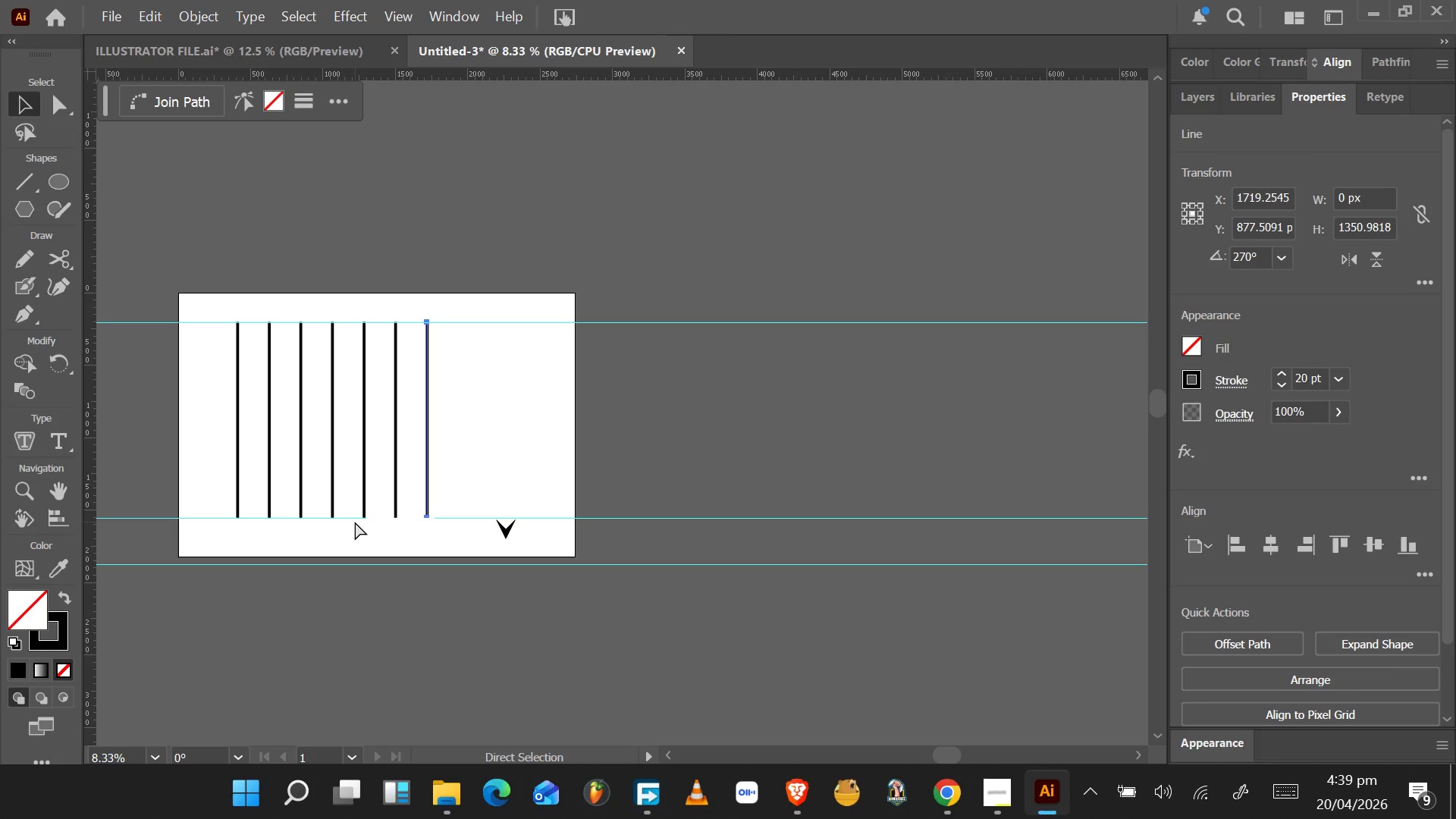 
key(Control+D)
 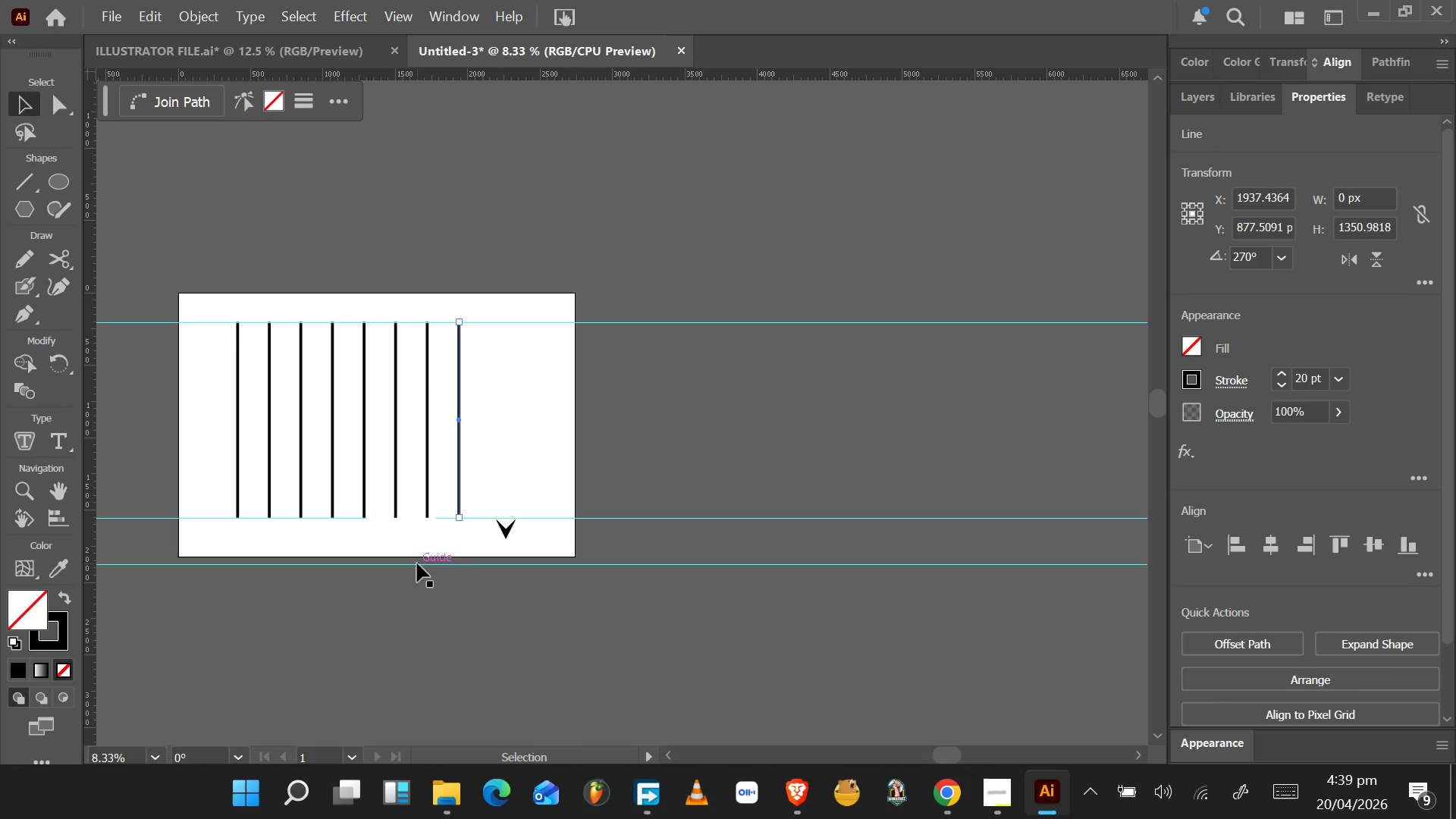 
left_click_drag(start_coordinate=[178, 391], to_coordinate=[531, 457])
 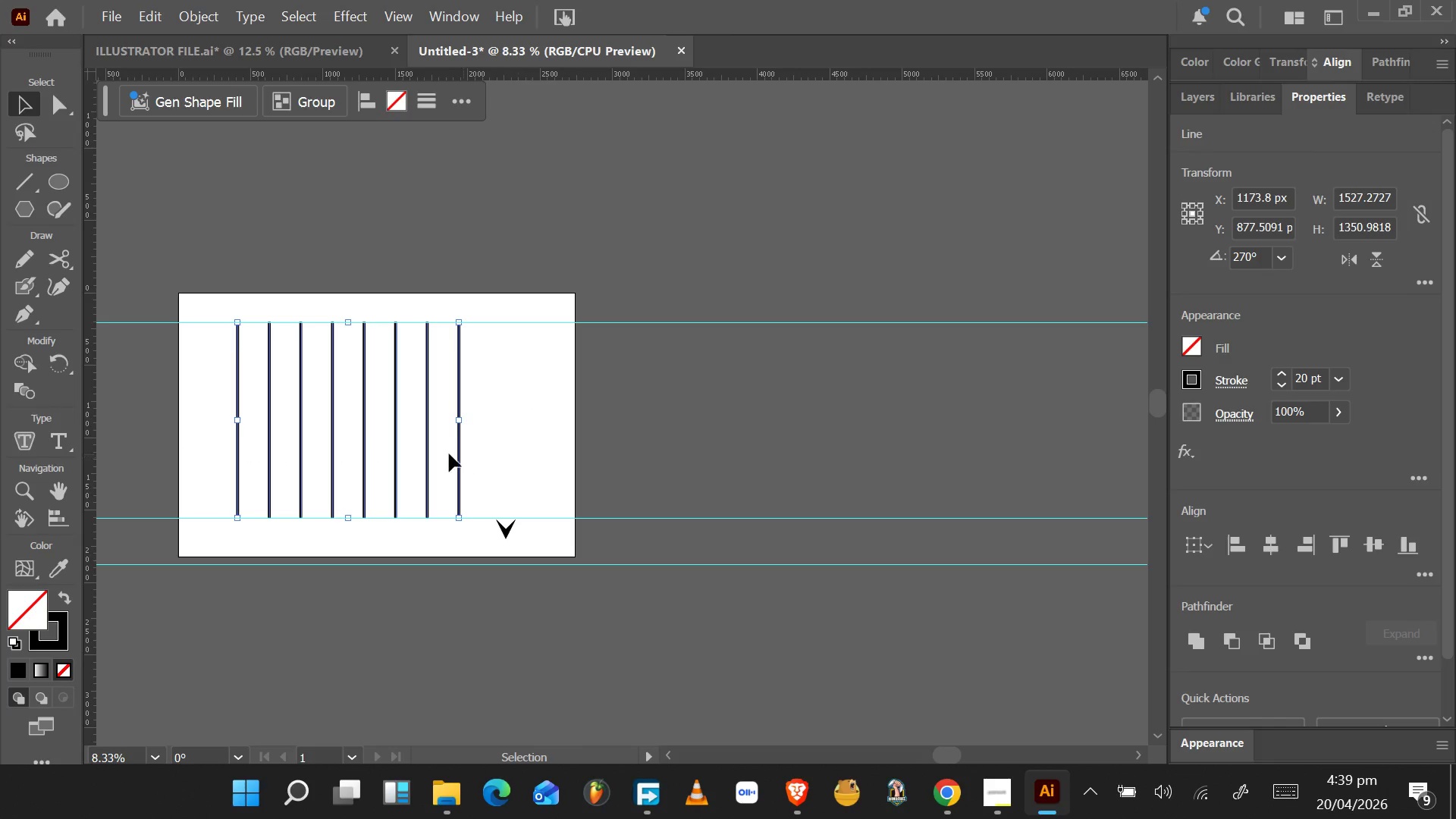 
right_click([448, 453])
 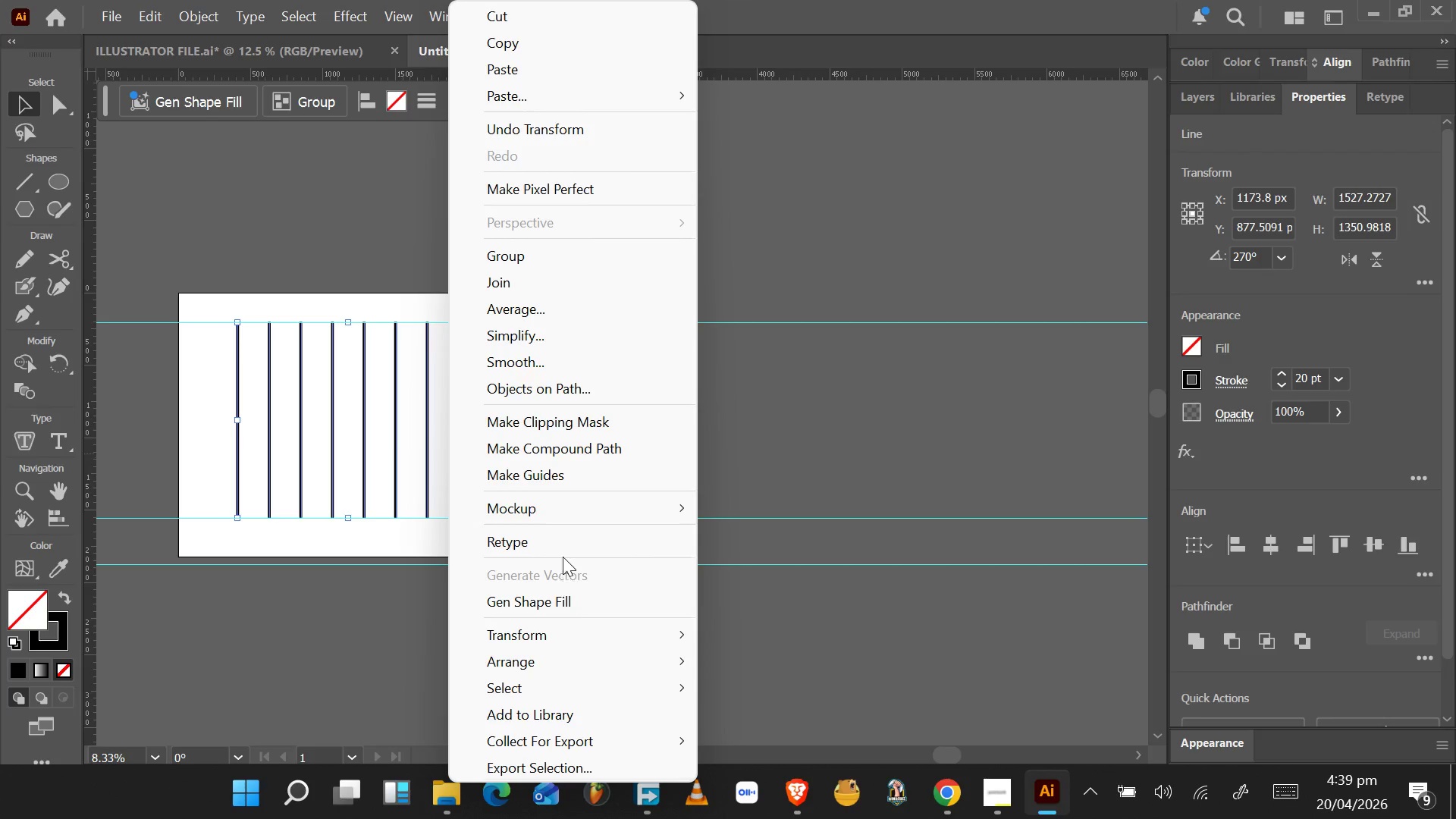 
wait(5.02)
 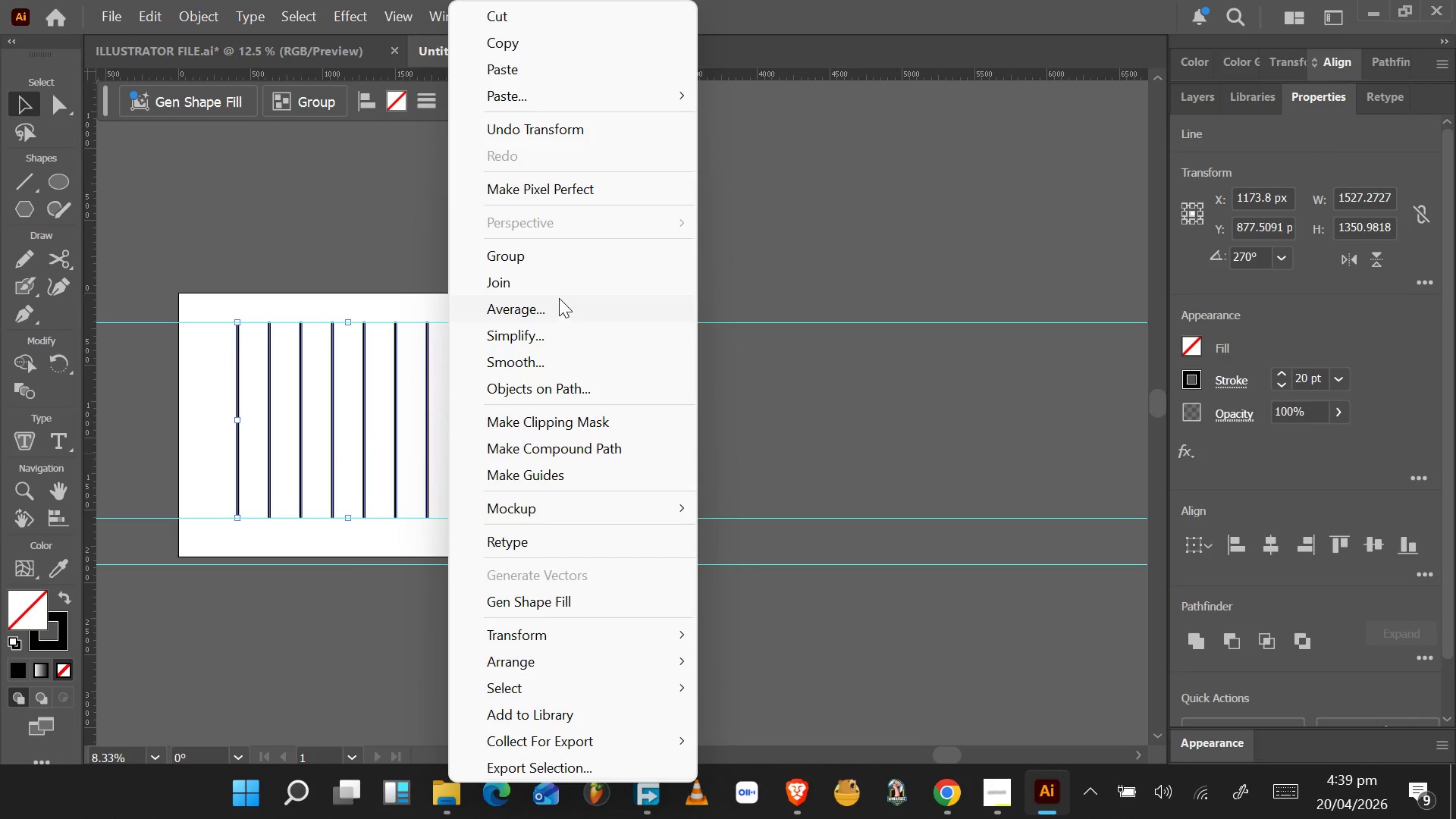 
left_click([570, 261])
 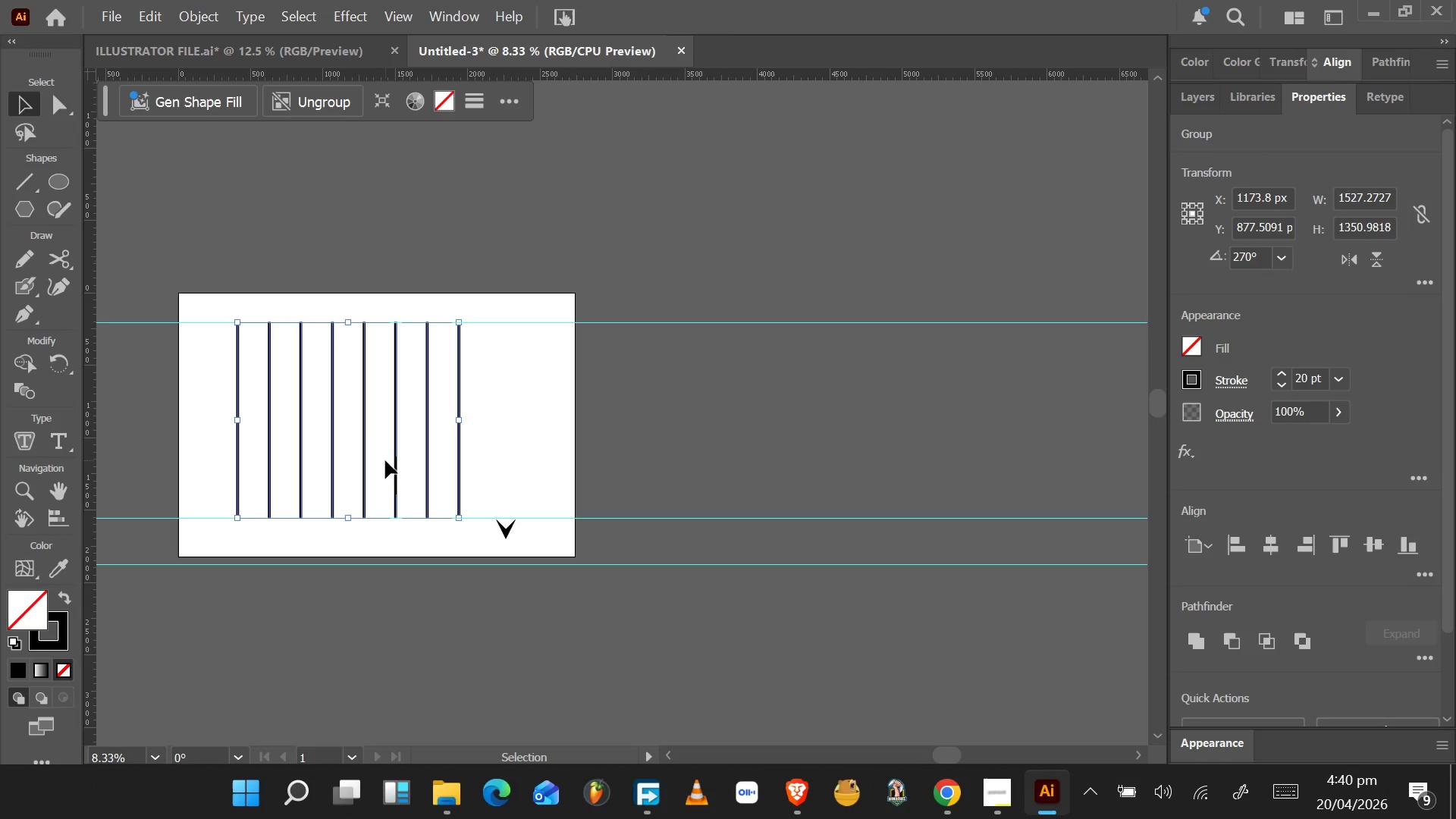 
wait(25.48)
 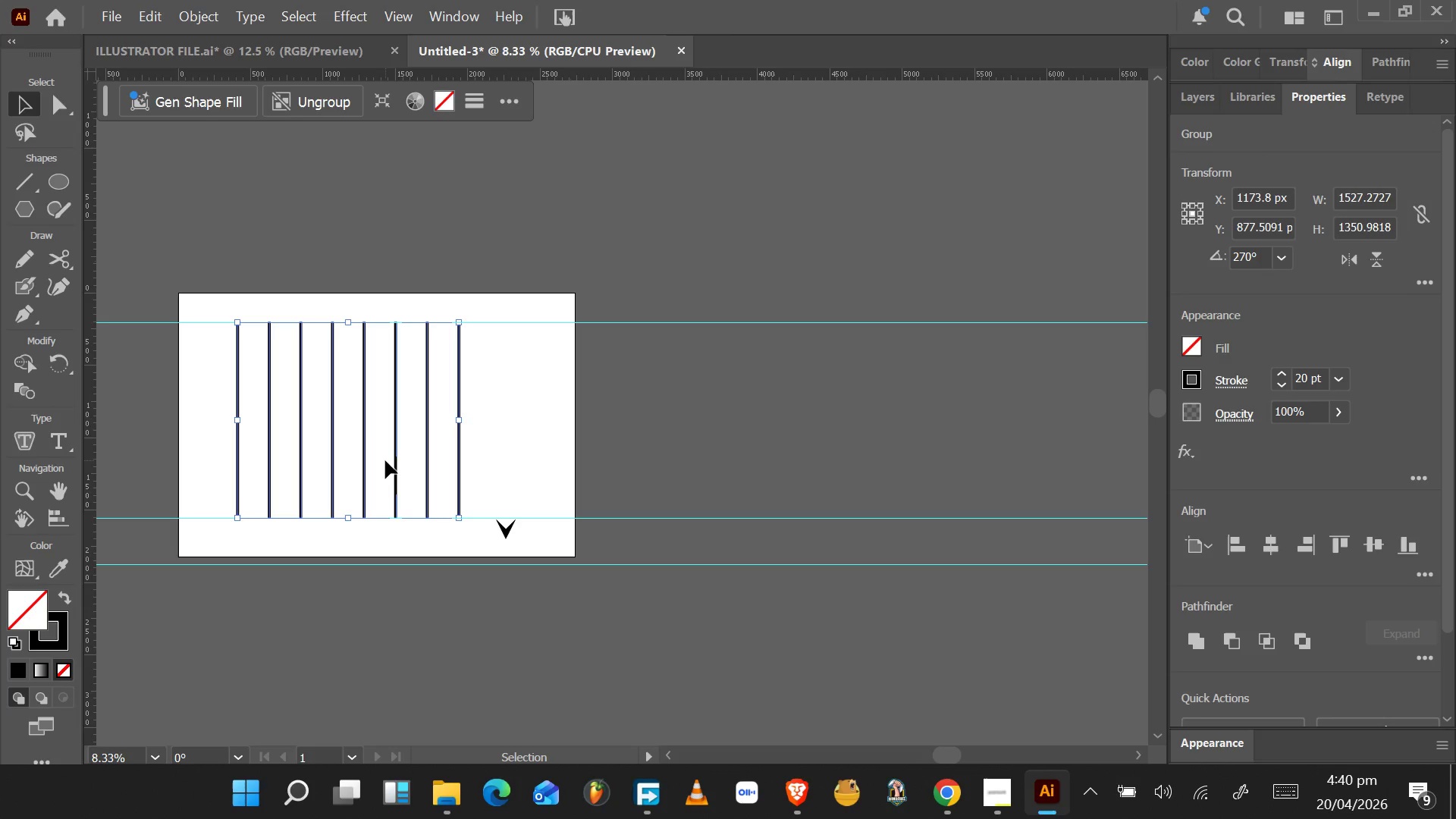 
hold_key(key=AltLeft, duration=0.92)
 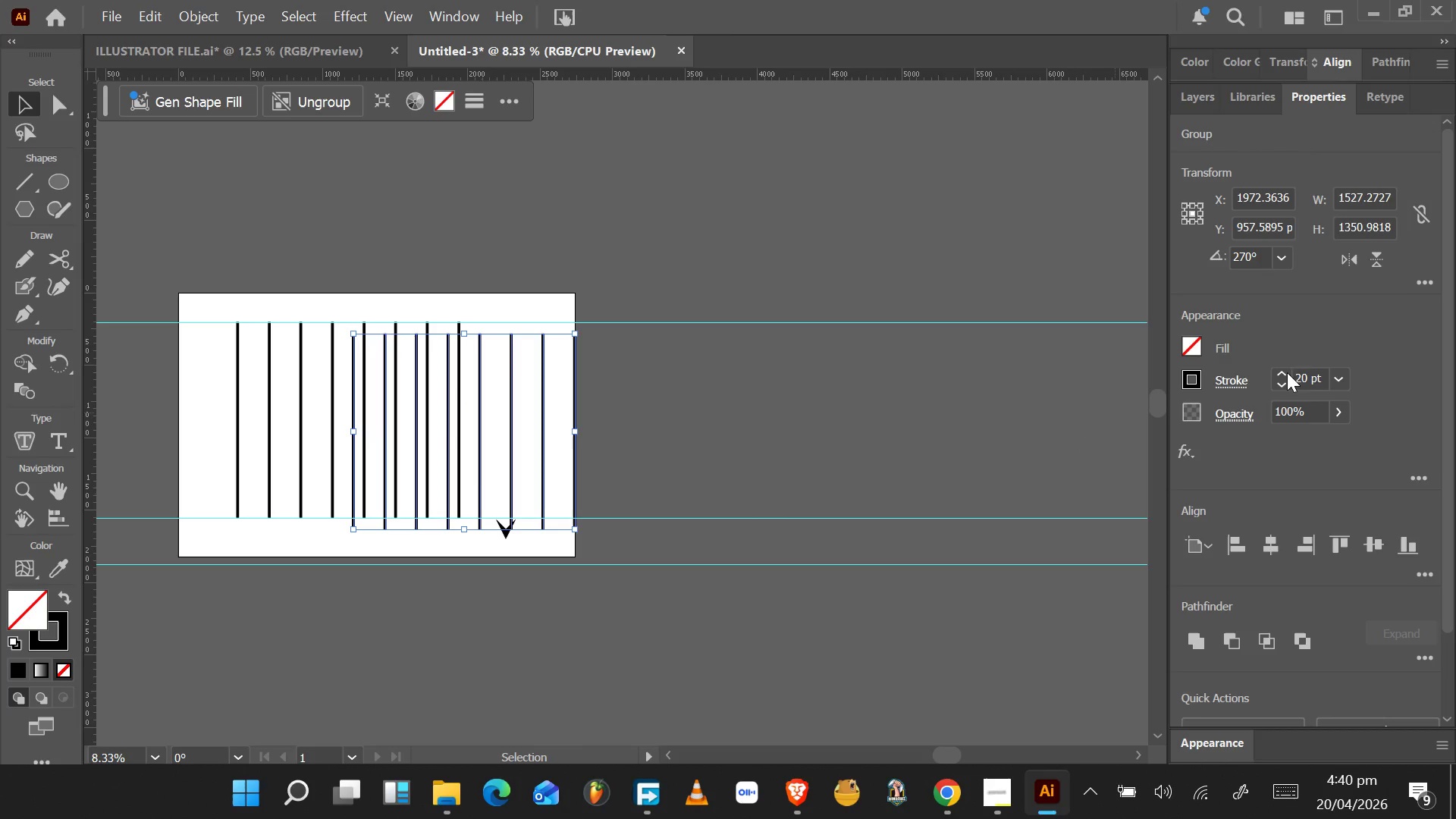 
left_click_drag(start_coordinate=[1265, 265], to_coordinate=[1200, 267])
 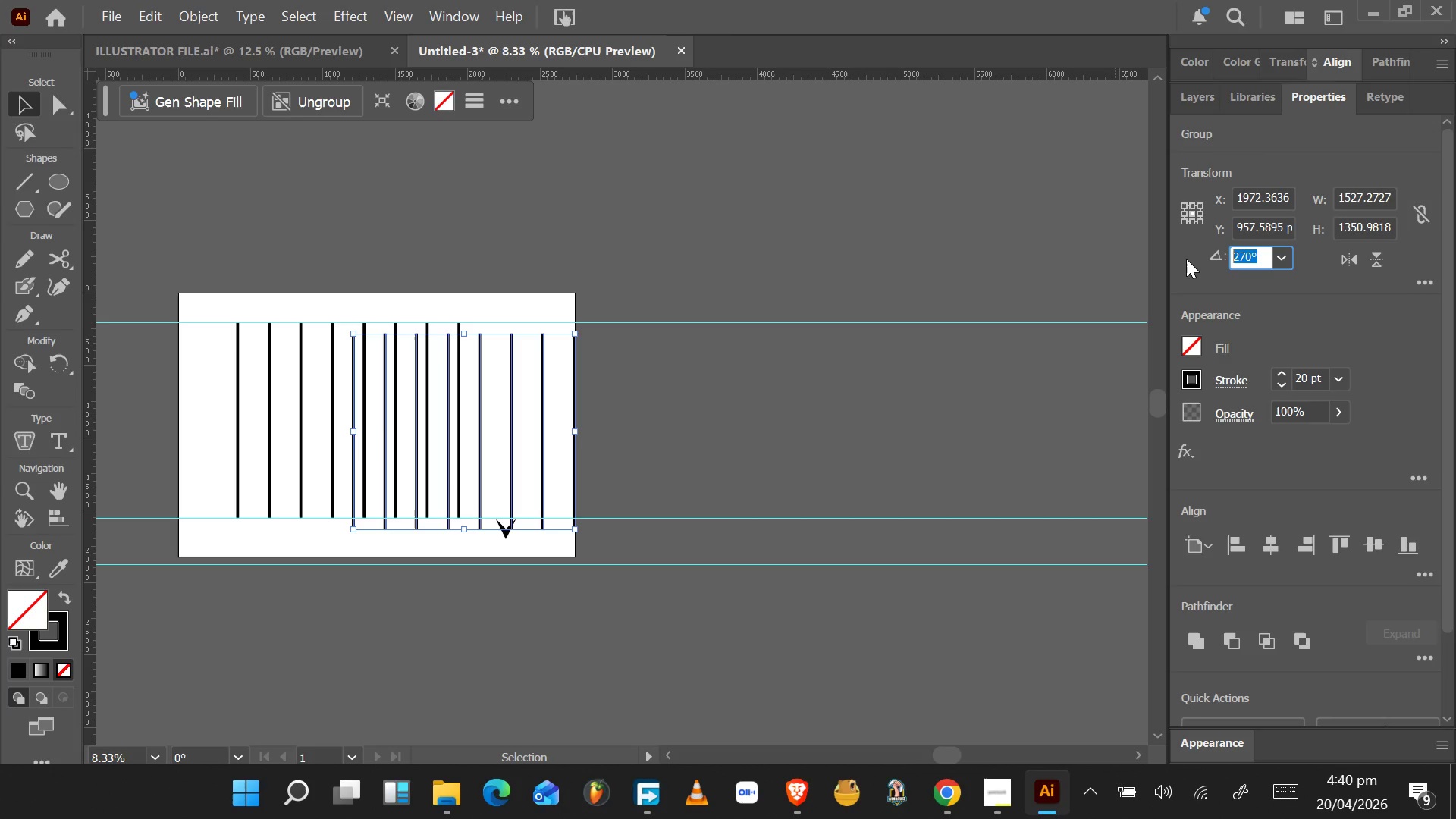 
type(90)
 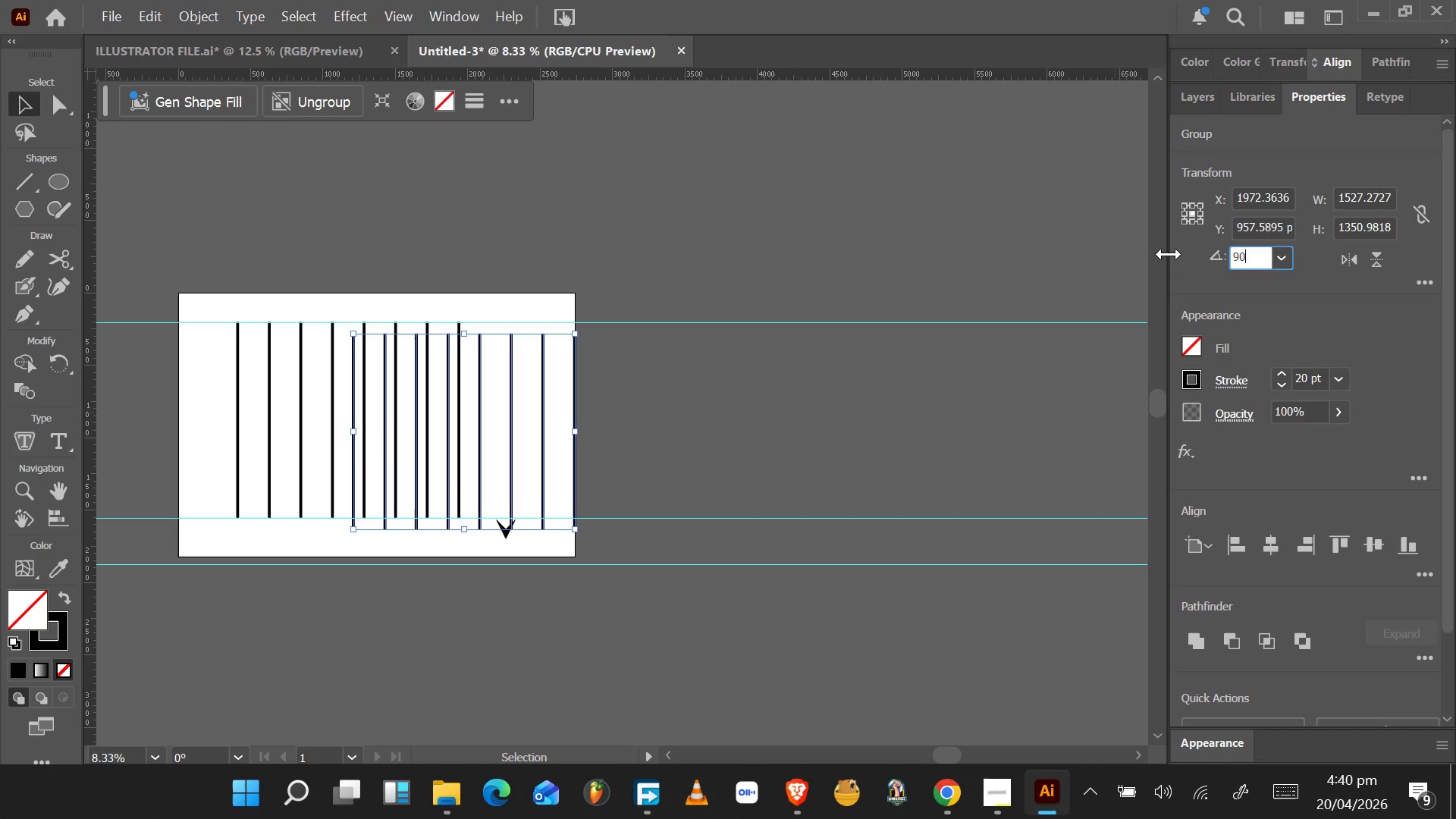 
key(Enter)
 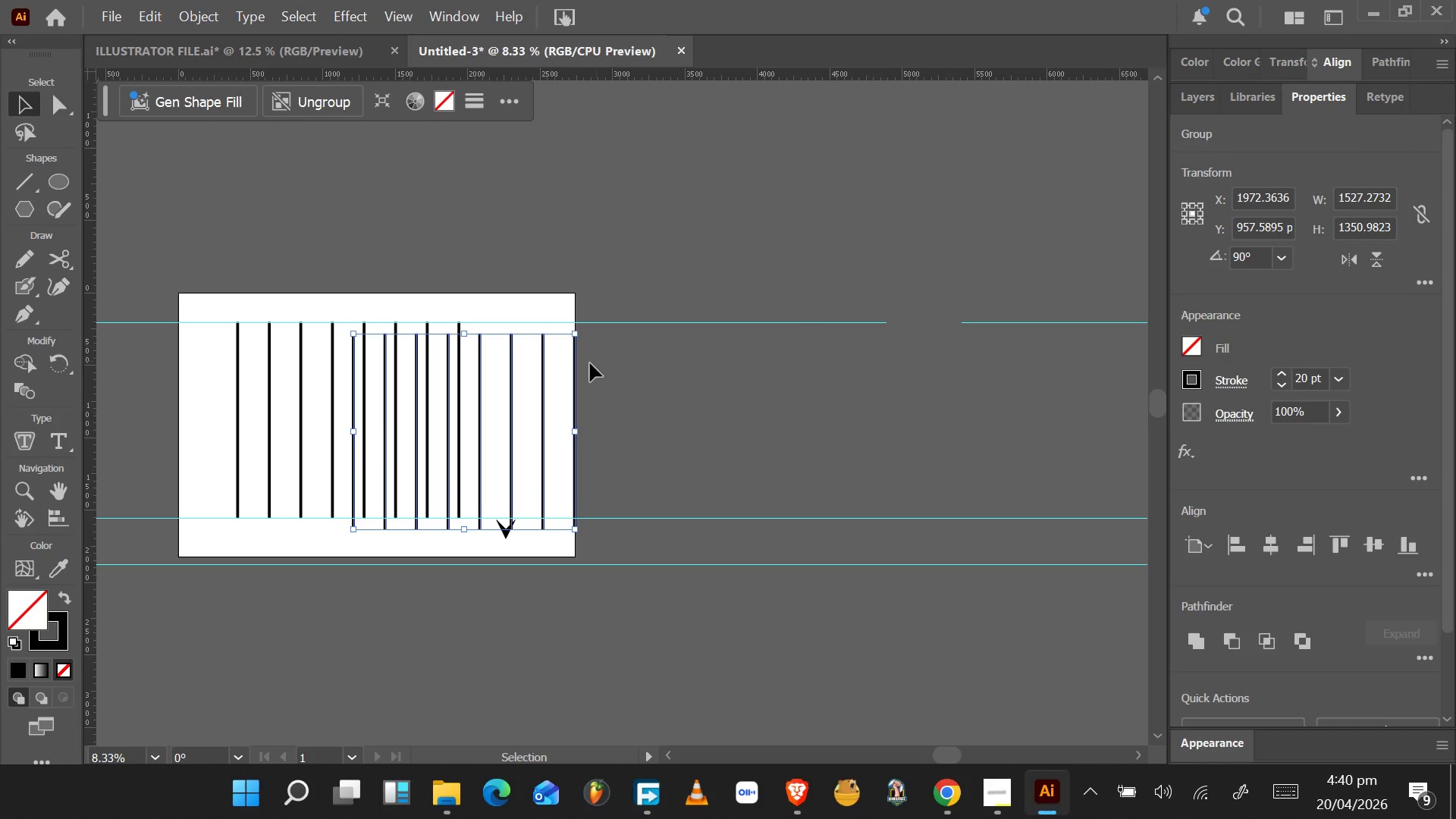 
key(Control+Z)
 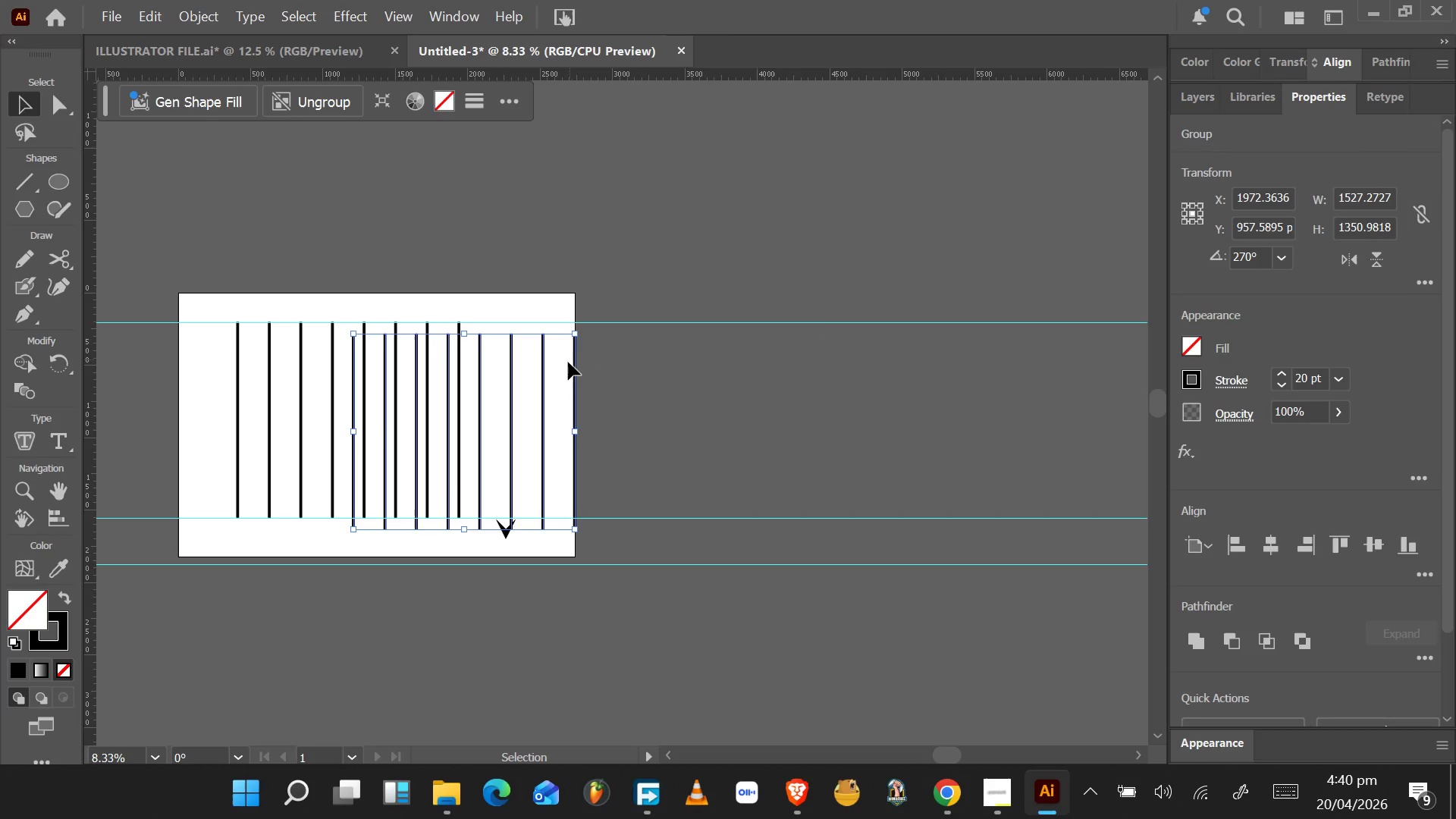 
key(Control+Z)
 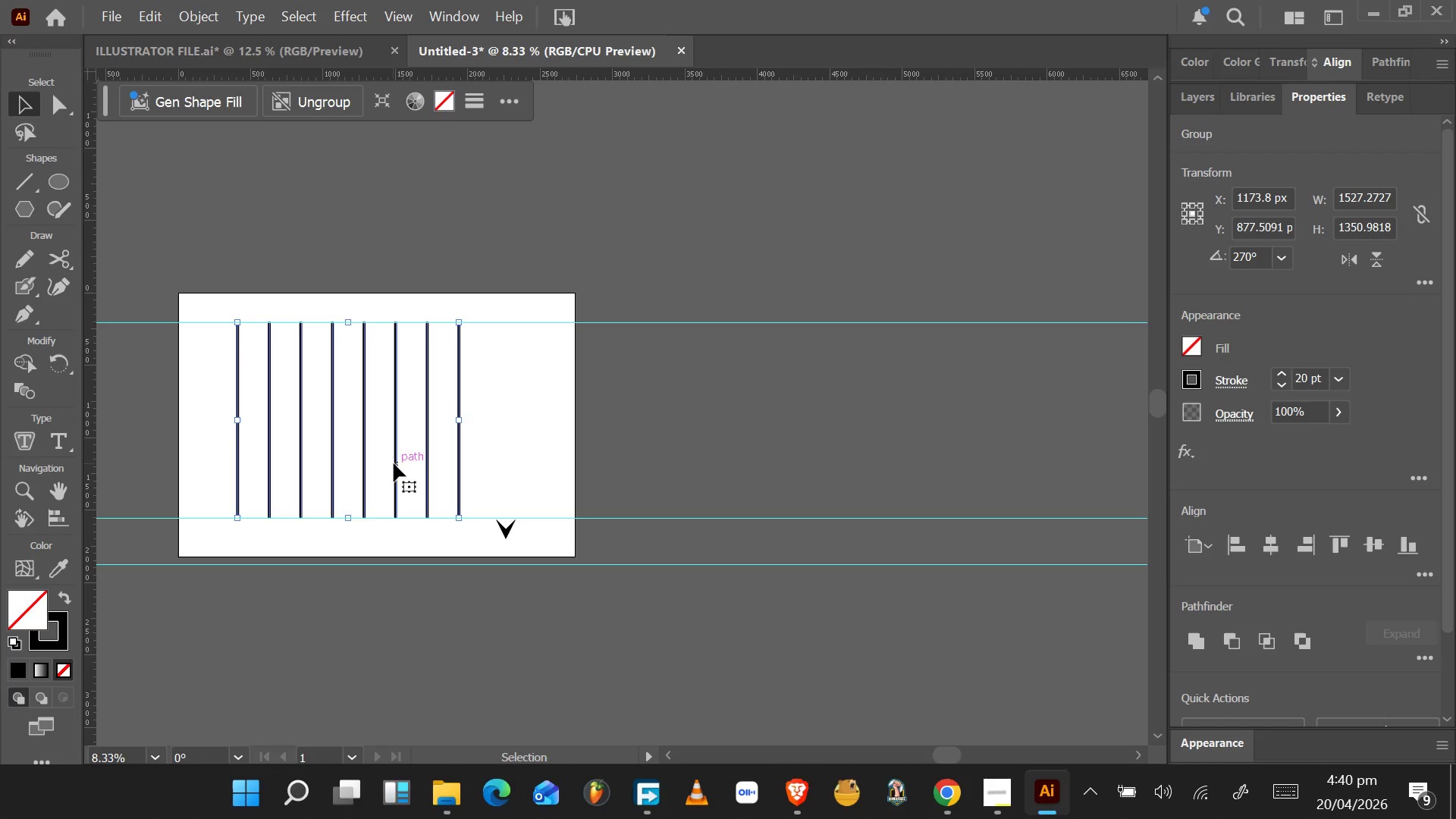 
wait(7.5)
 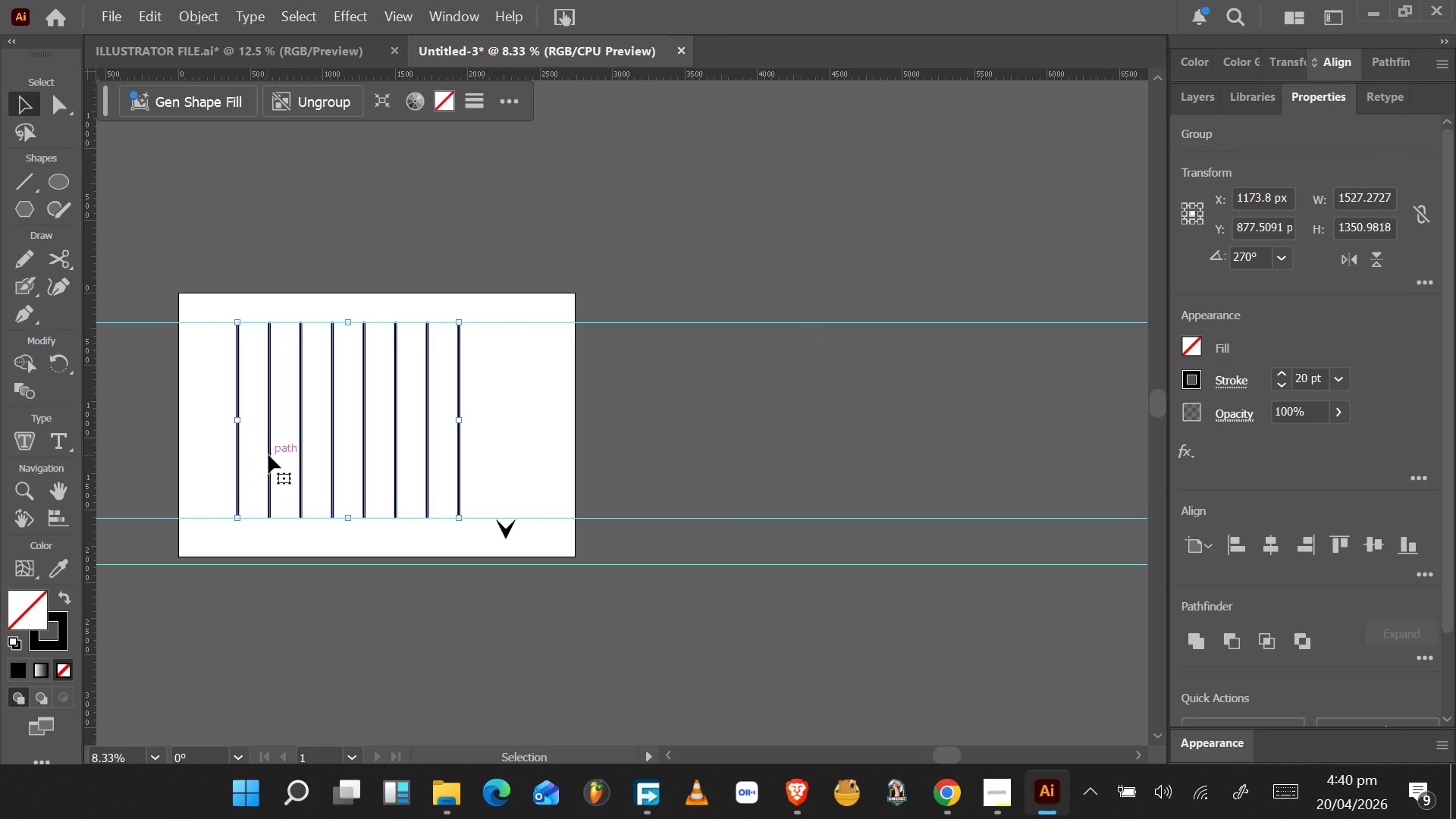 
left_click([457, 463])
 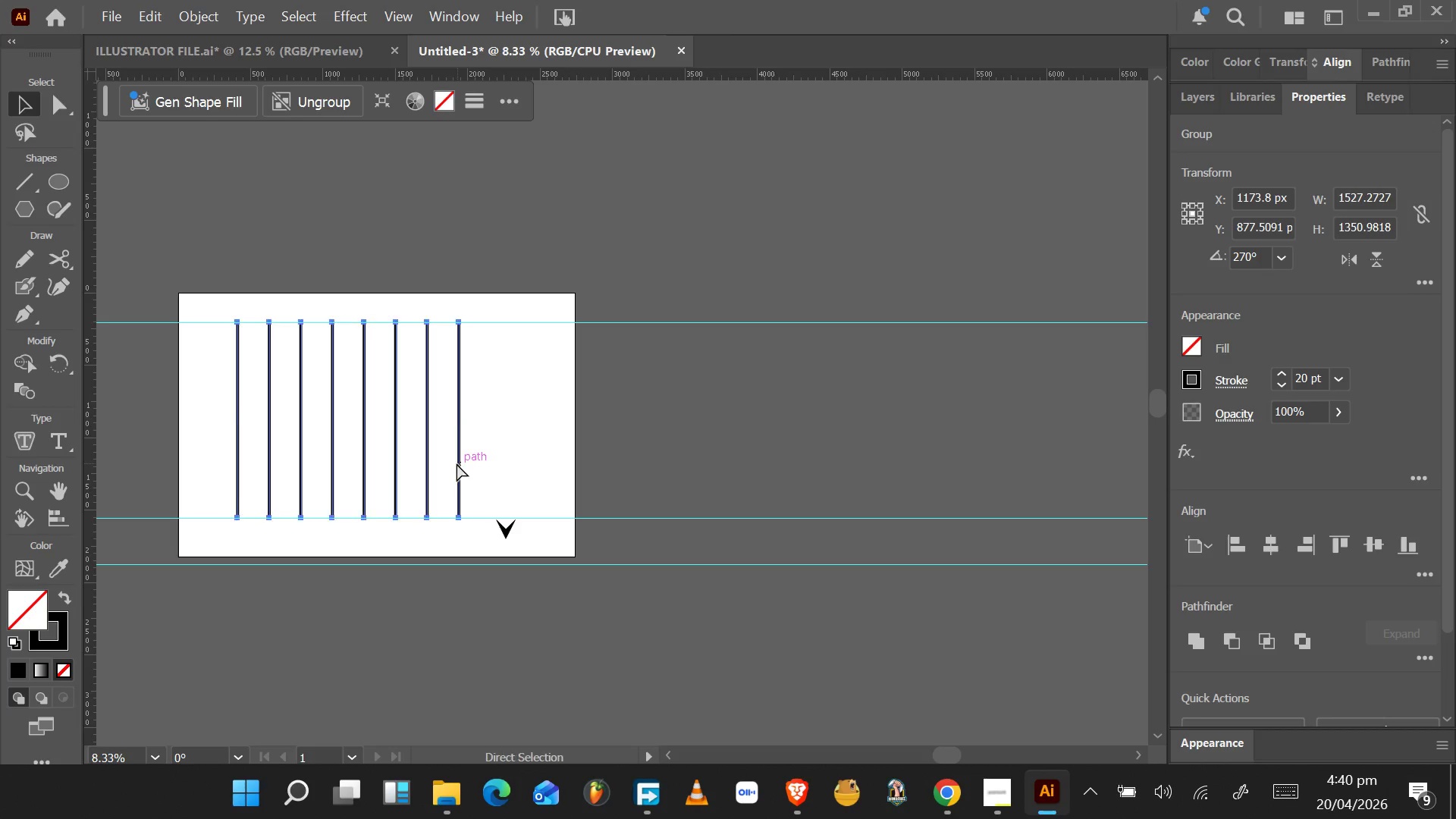 
key(Control+Z)
 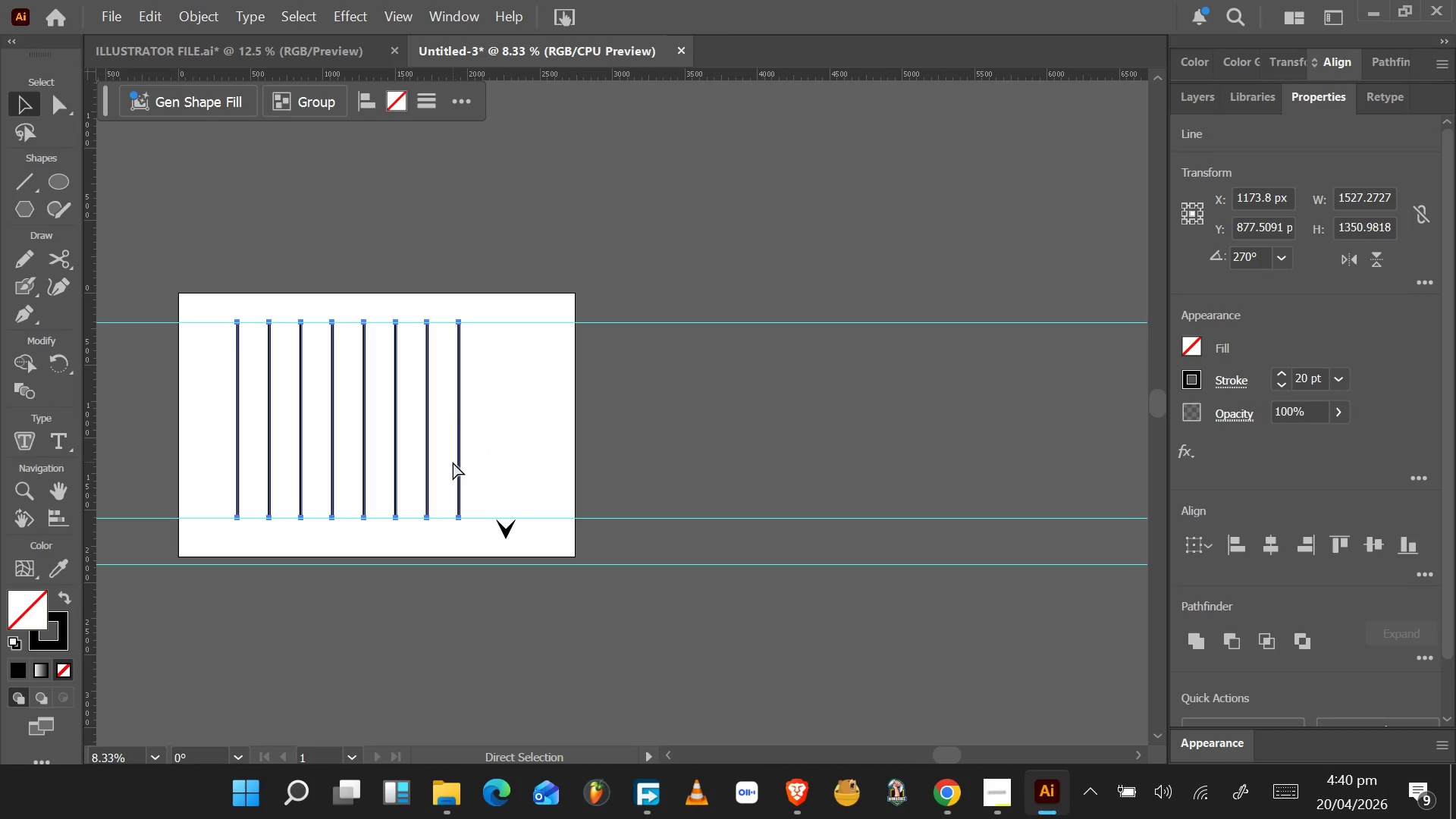 
key(Control+Z)
 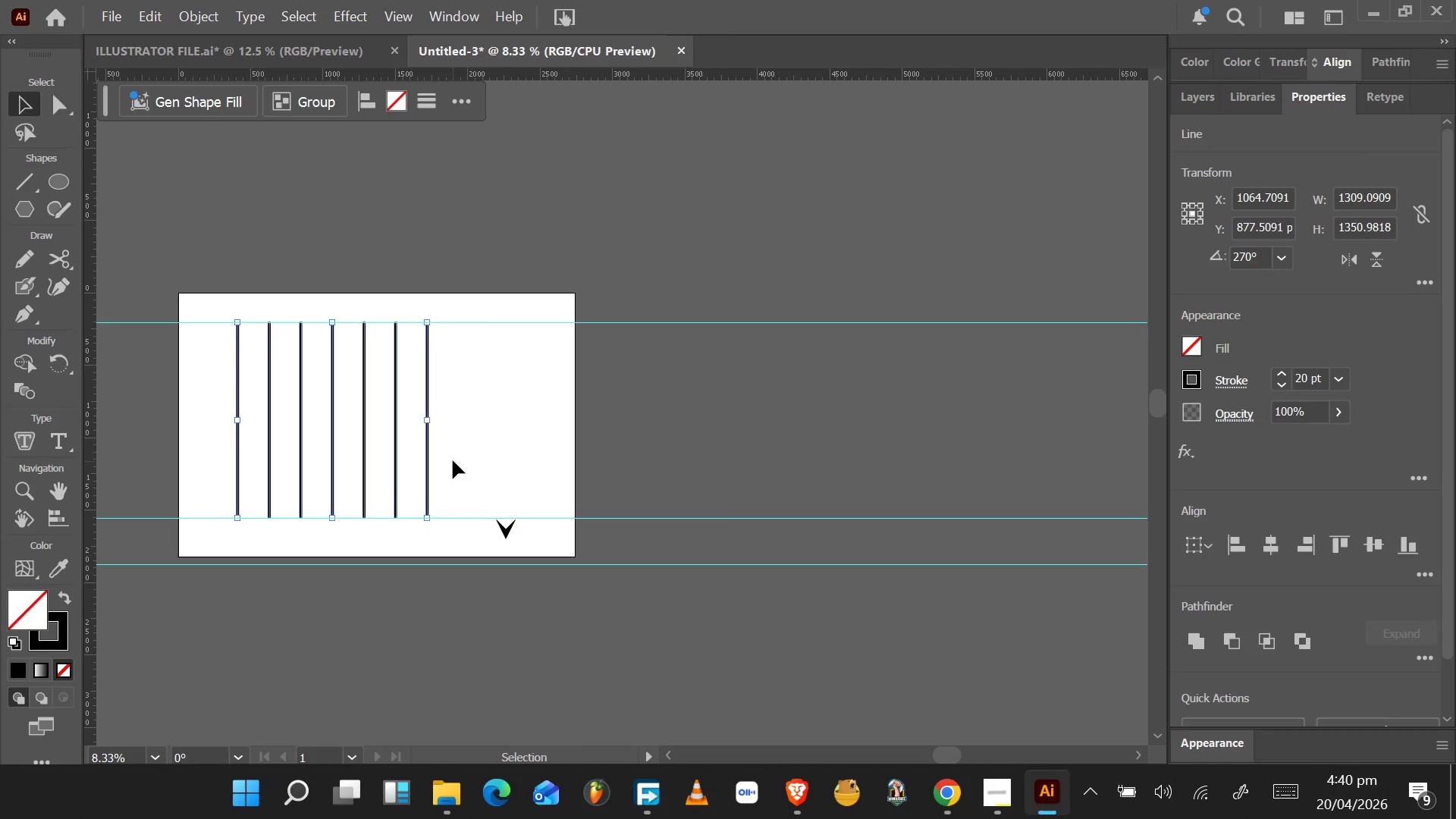 
key(Control+D)
 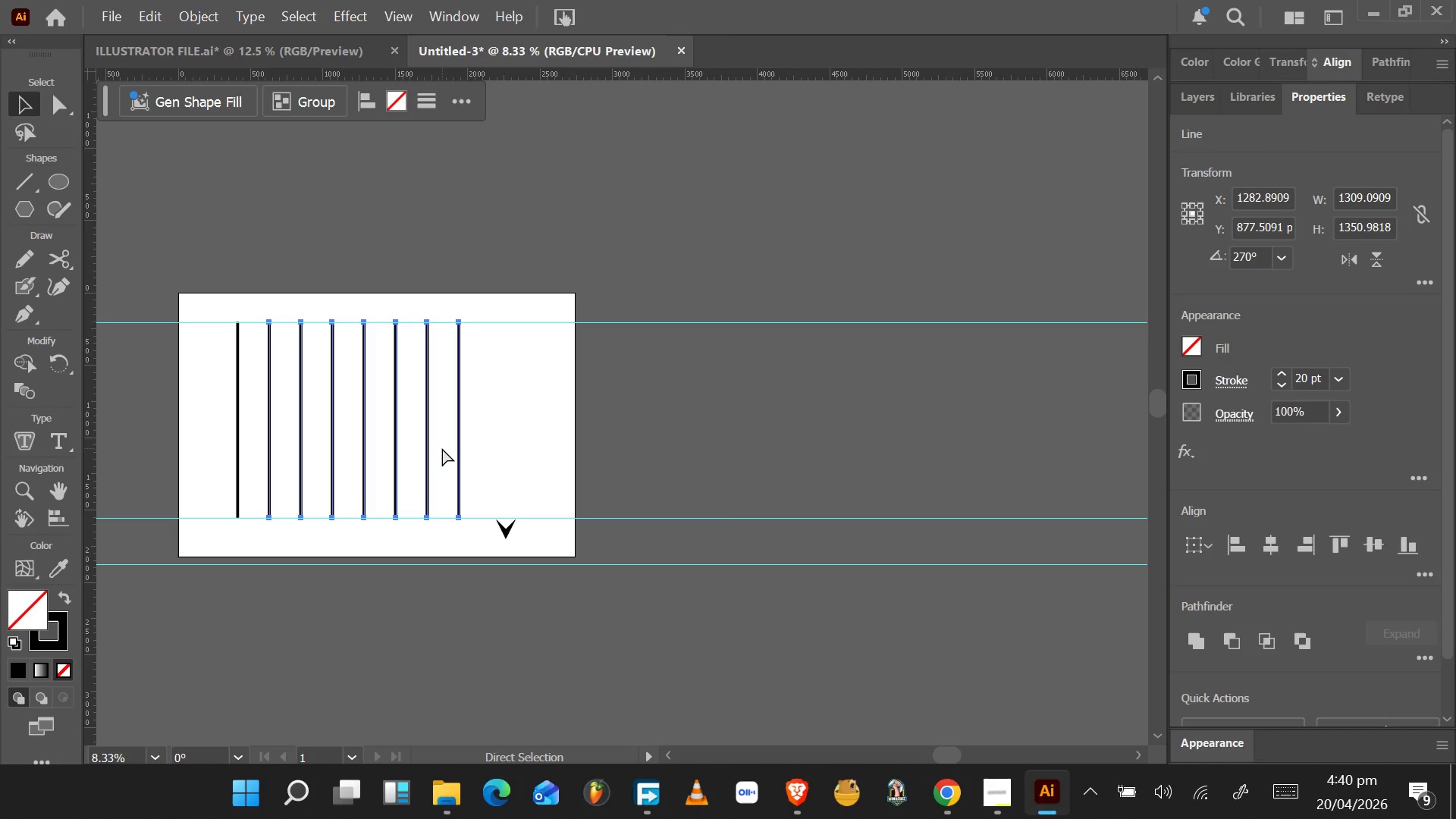 
key(Control+D)
 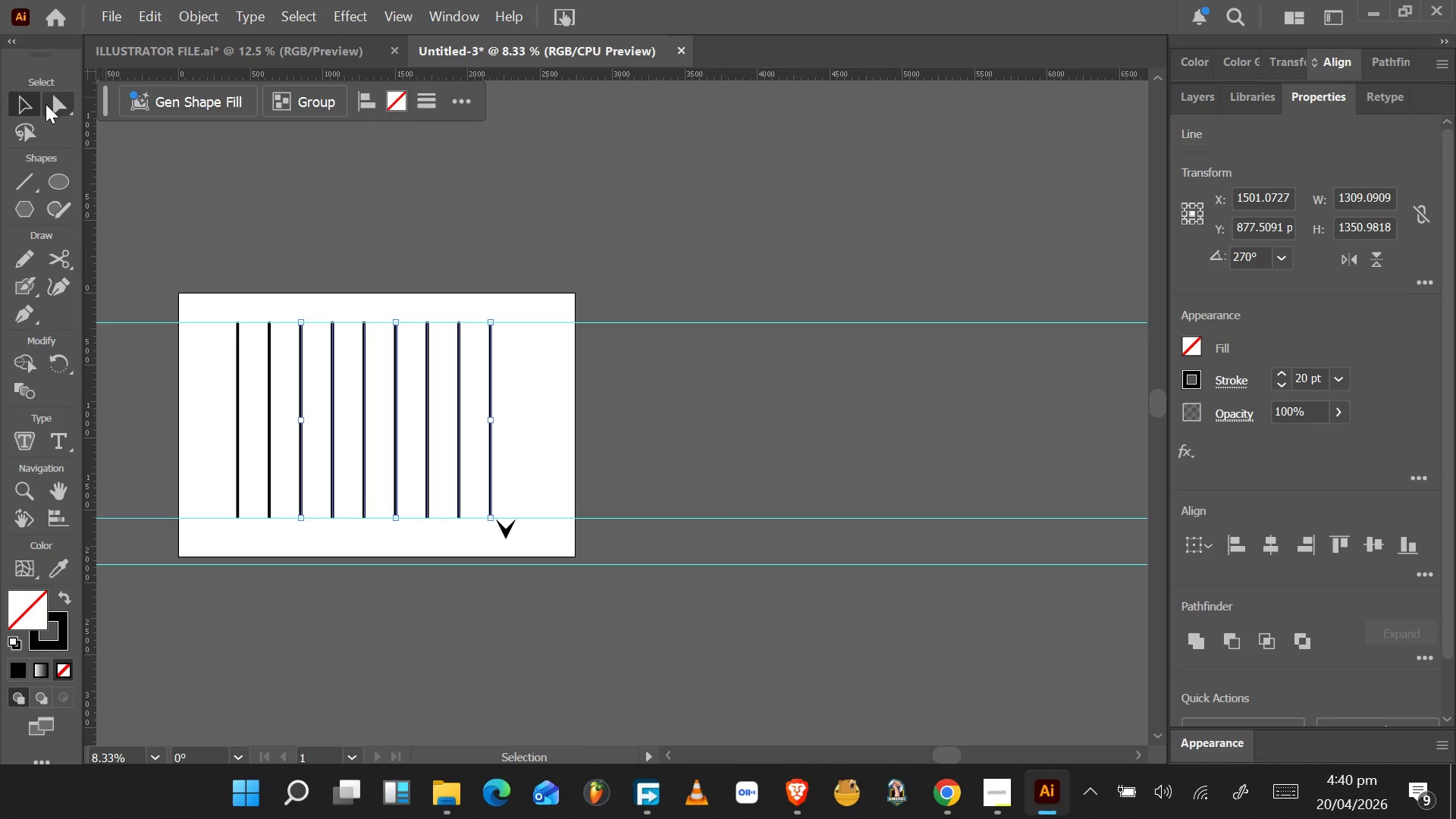 
wait(8.2)
 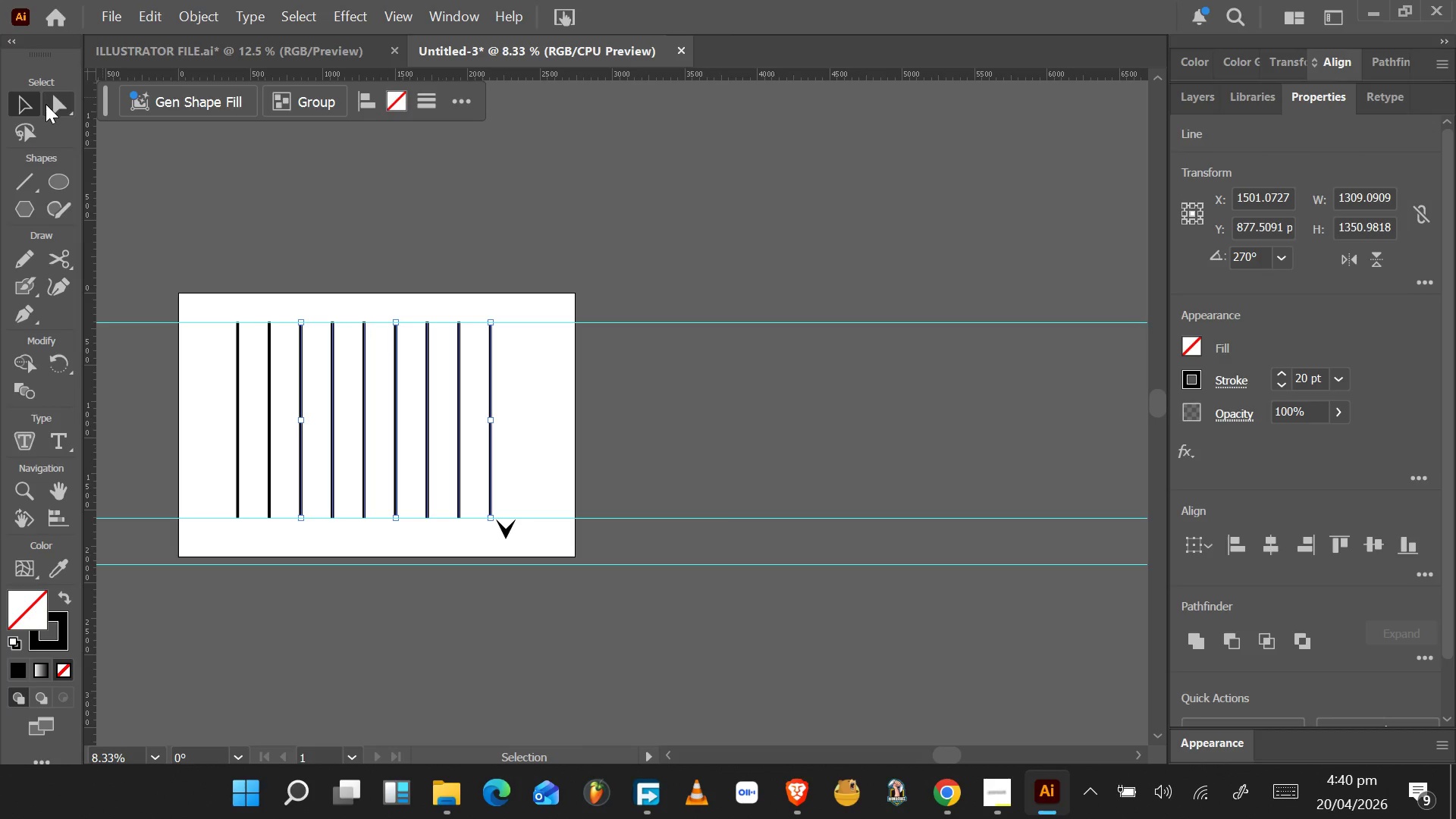 
left_click_drag(start_coordinate=[199, 453], to_coordinate=[570, 456])
 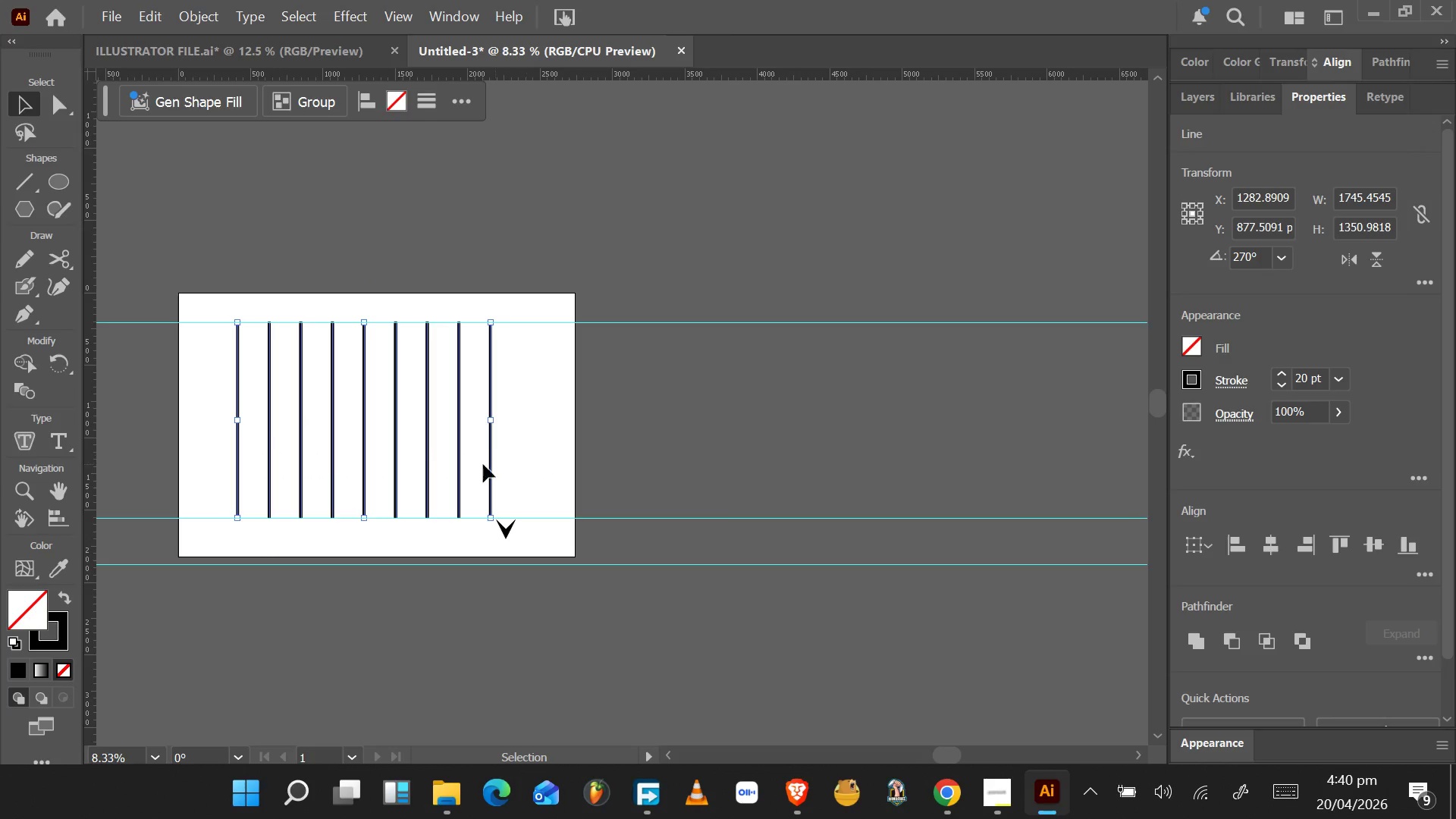 
right_click([483, 464])
 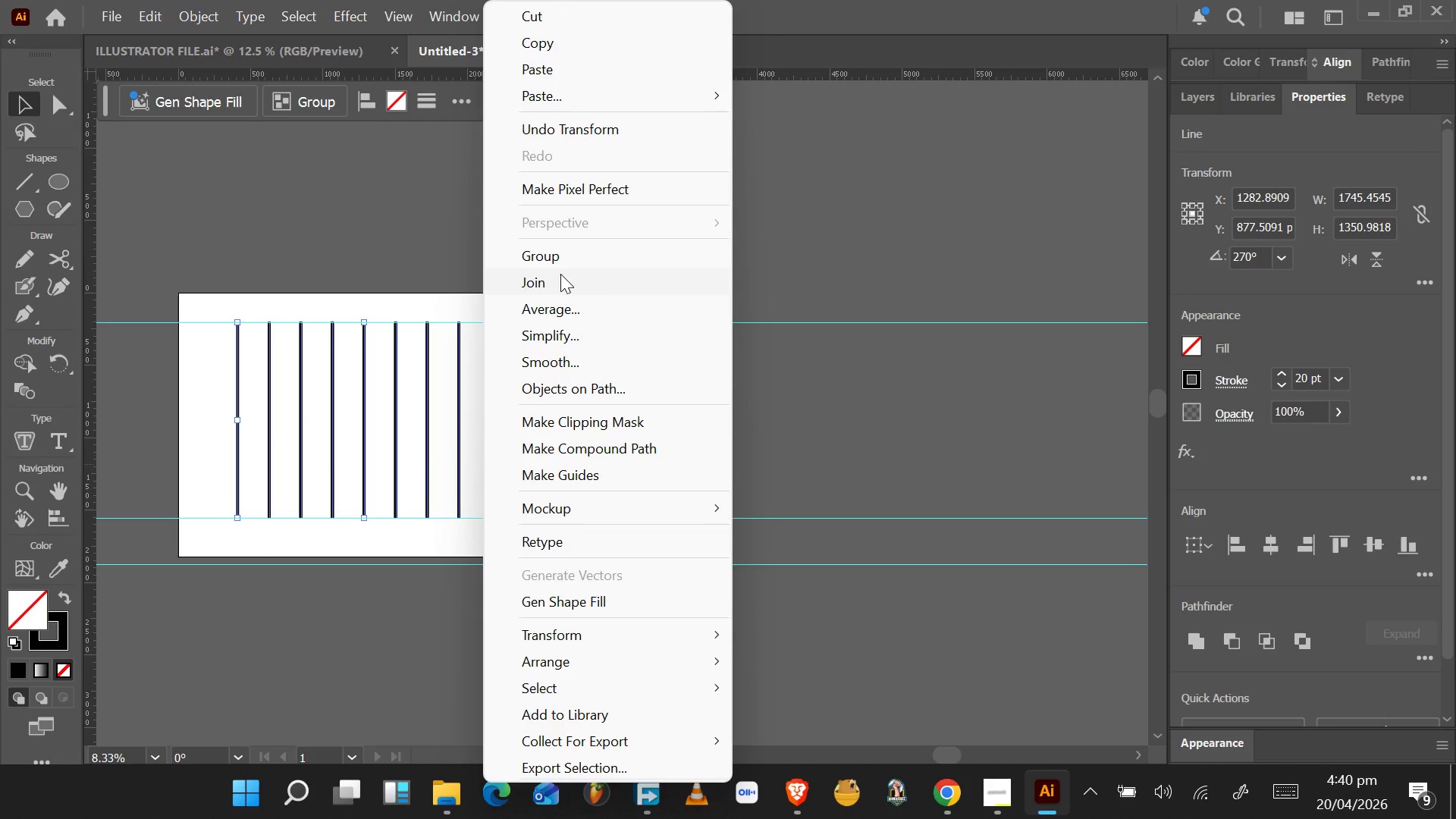 
left_click([563, 259])
 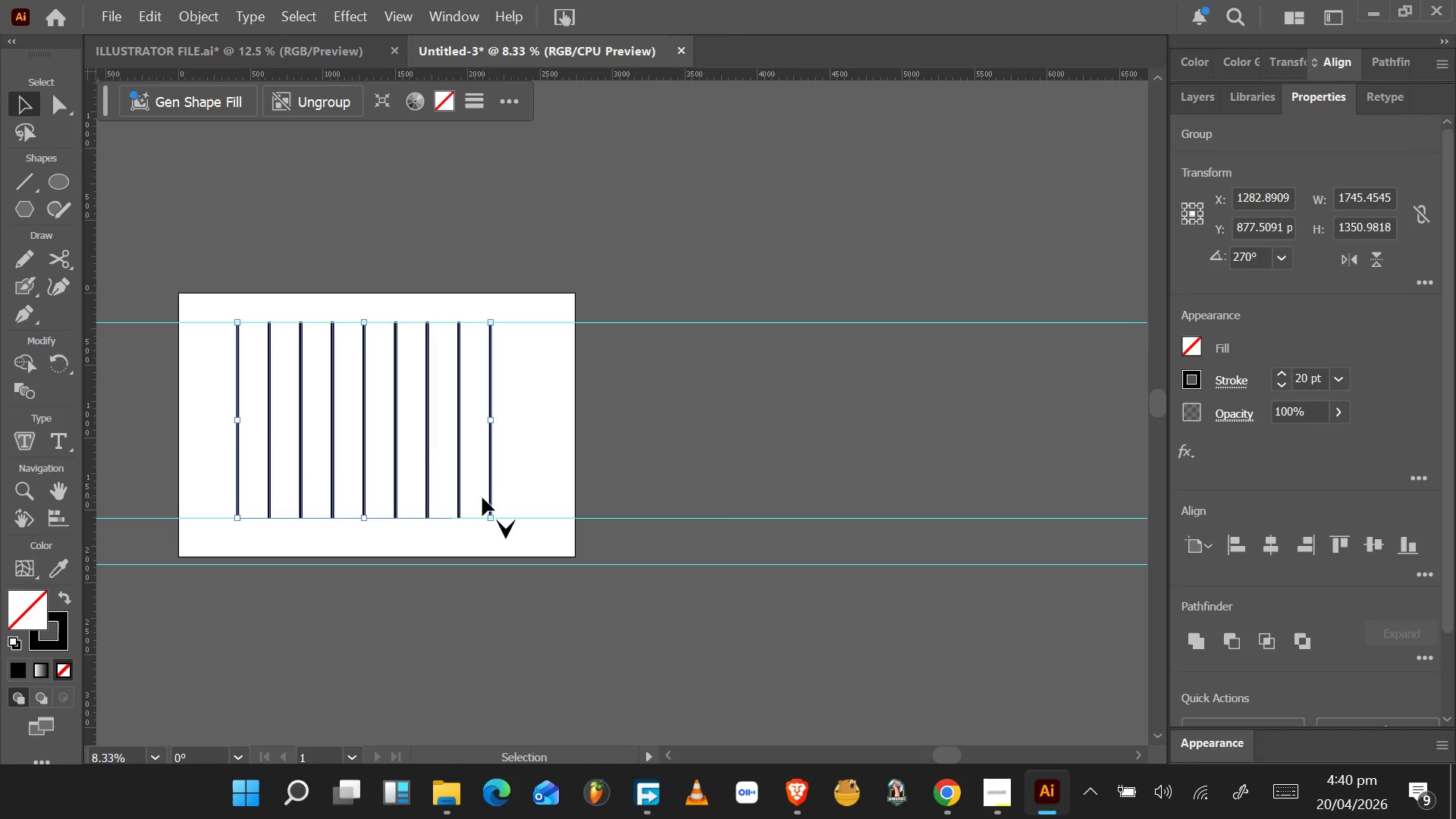 
hold_key(key=AltLeft, duration=1.5)
left_click_drag(start_coordinate=[455, 491], to_coordinate=[491, 488])
 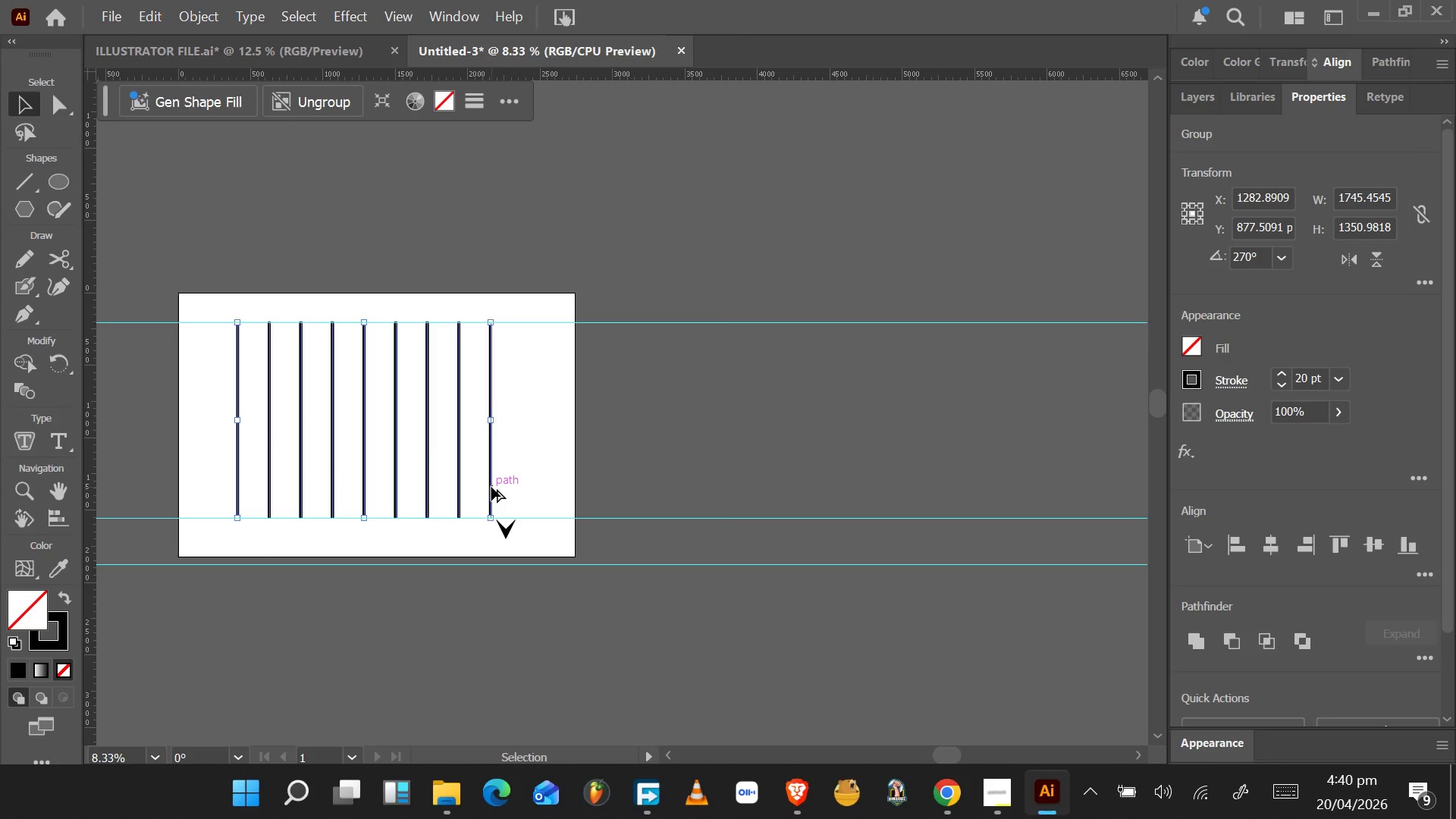 
left_click_drag(start_coordinate=[491, 487], to_coordinate=[513, 486])
 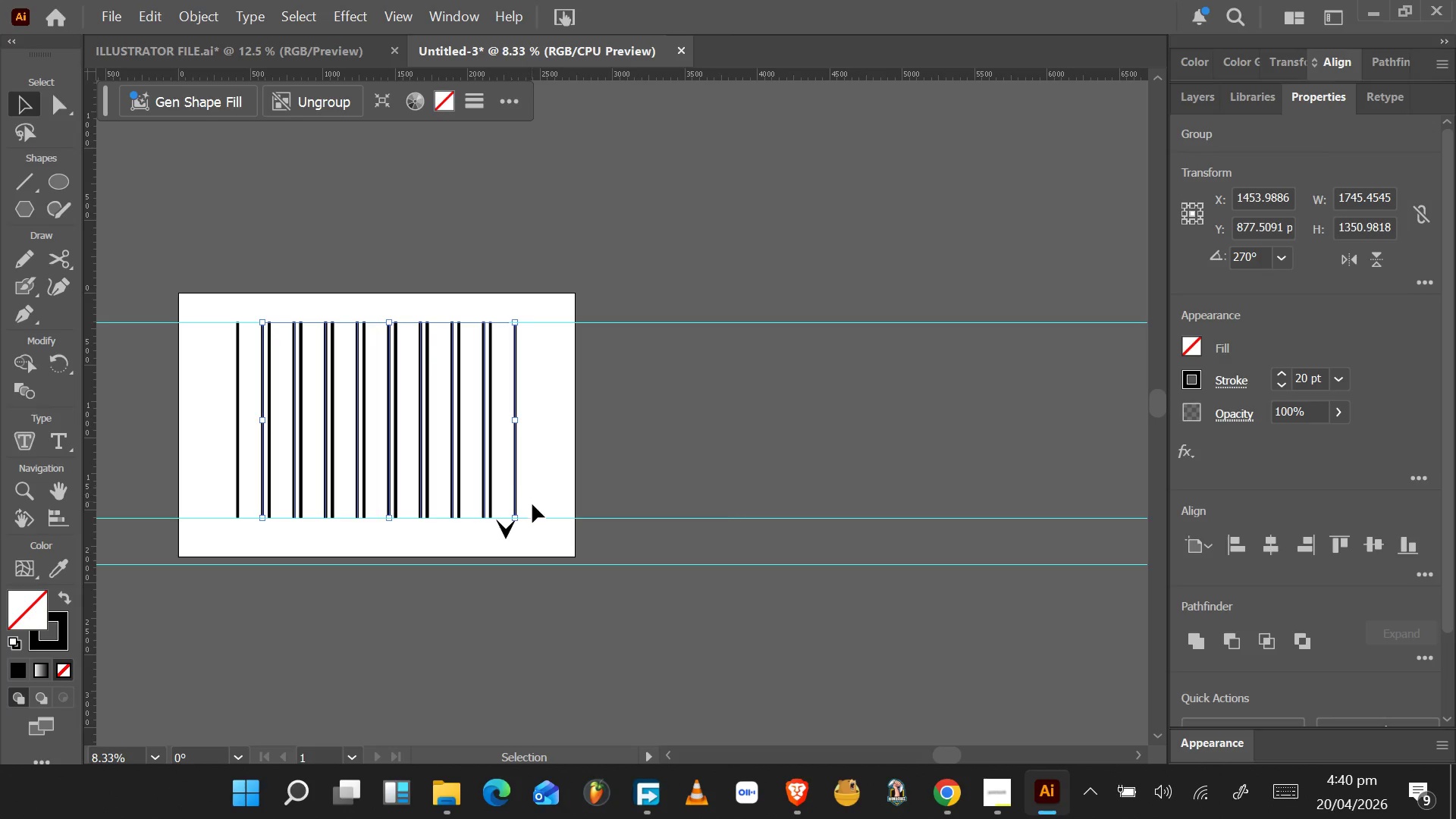 
hold_key(key=AltLeft, duration=0.48)
 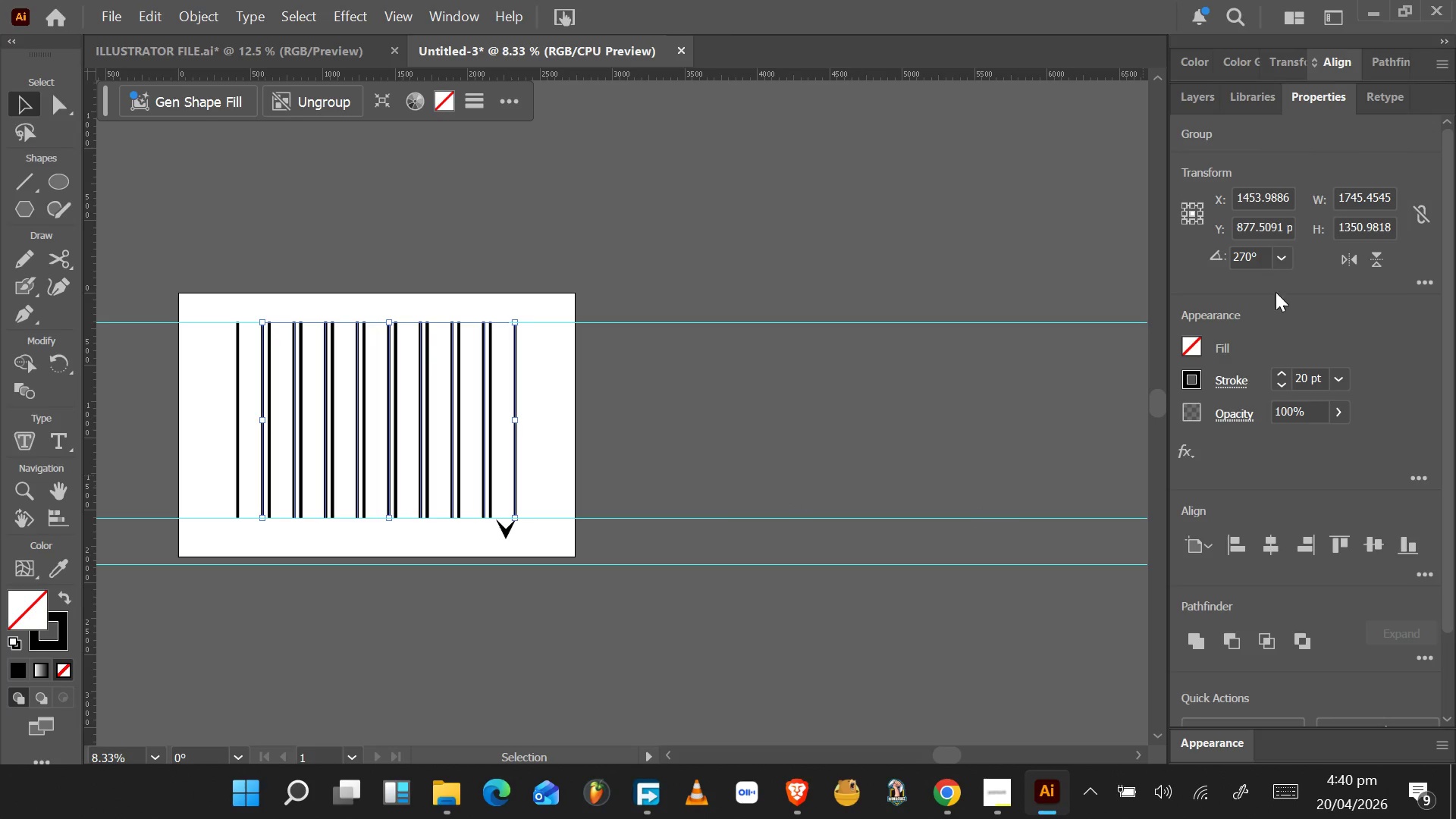 
left_click_drag(start_coordinate=[1261, 257], to_coordinate=[1211, 268])
 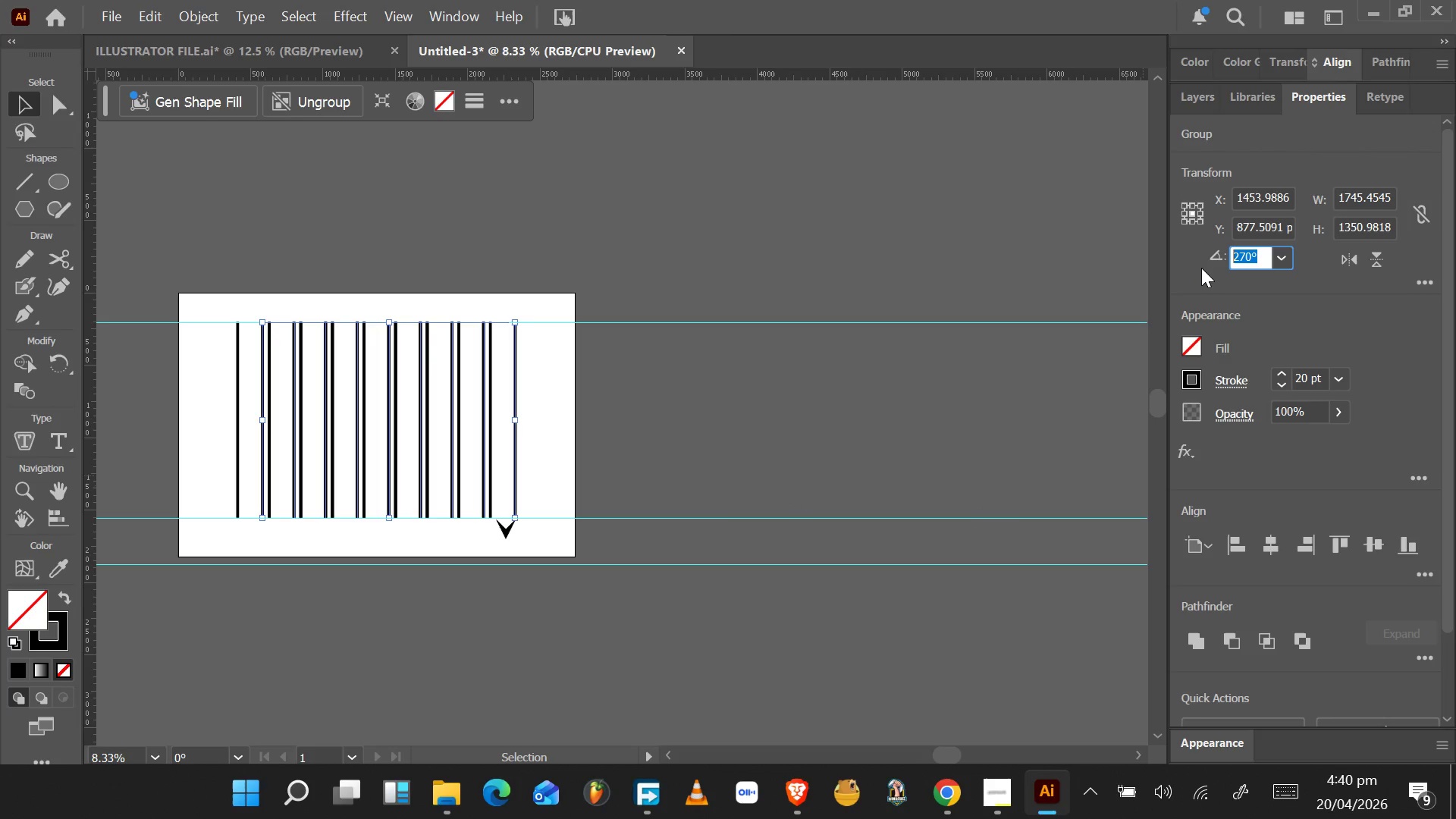 
wait(7.0)
 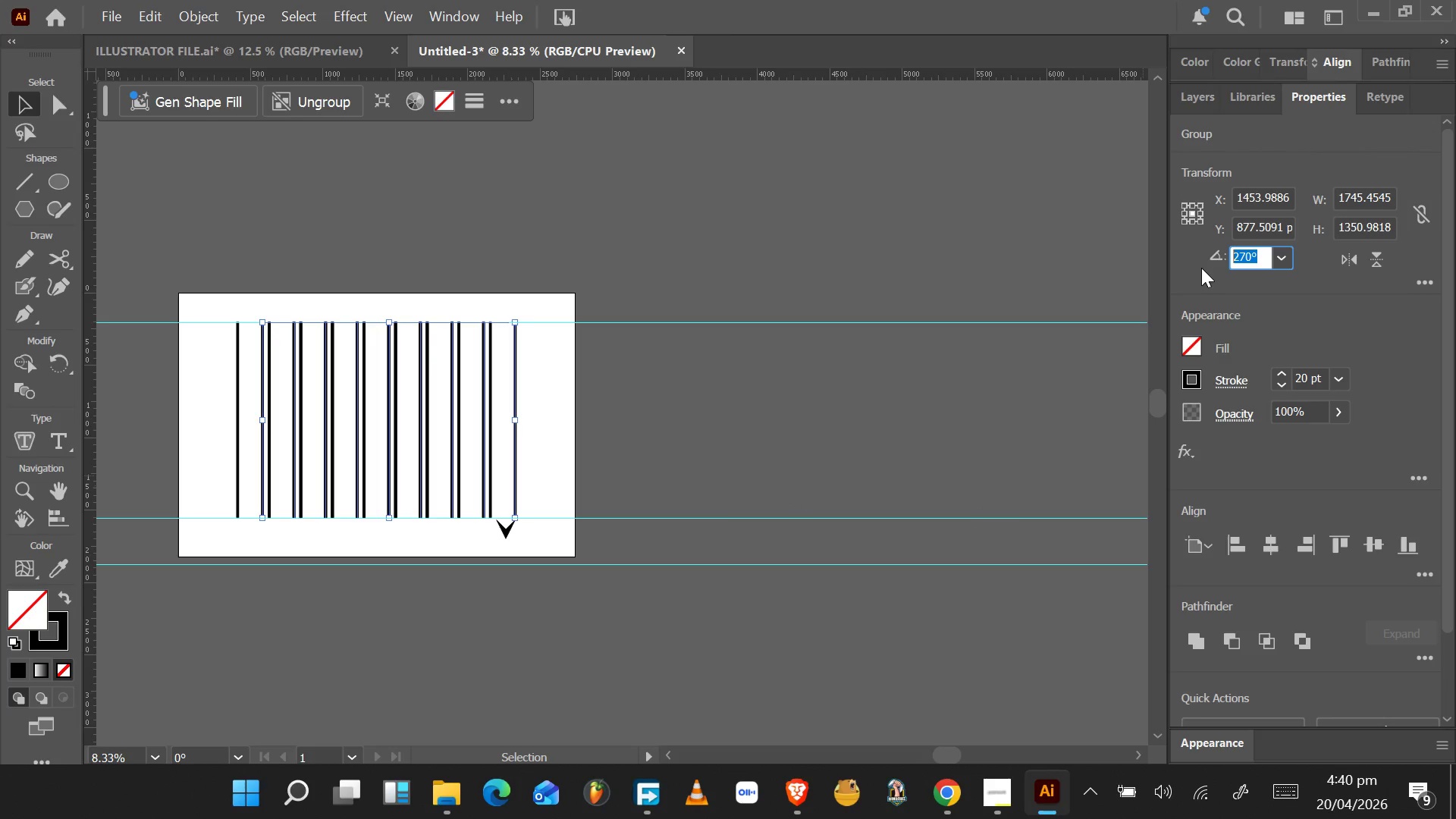 
type(90)
 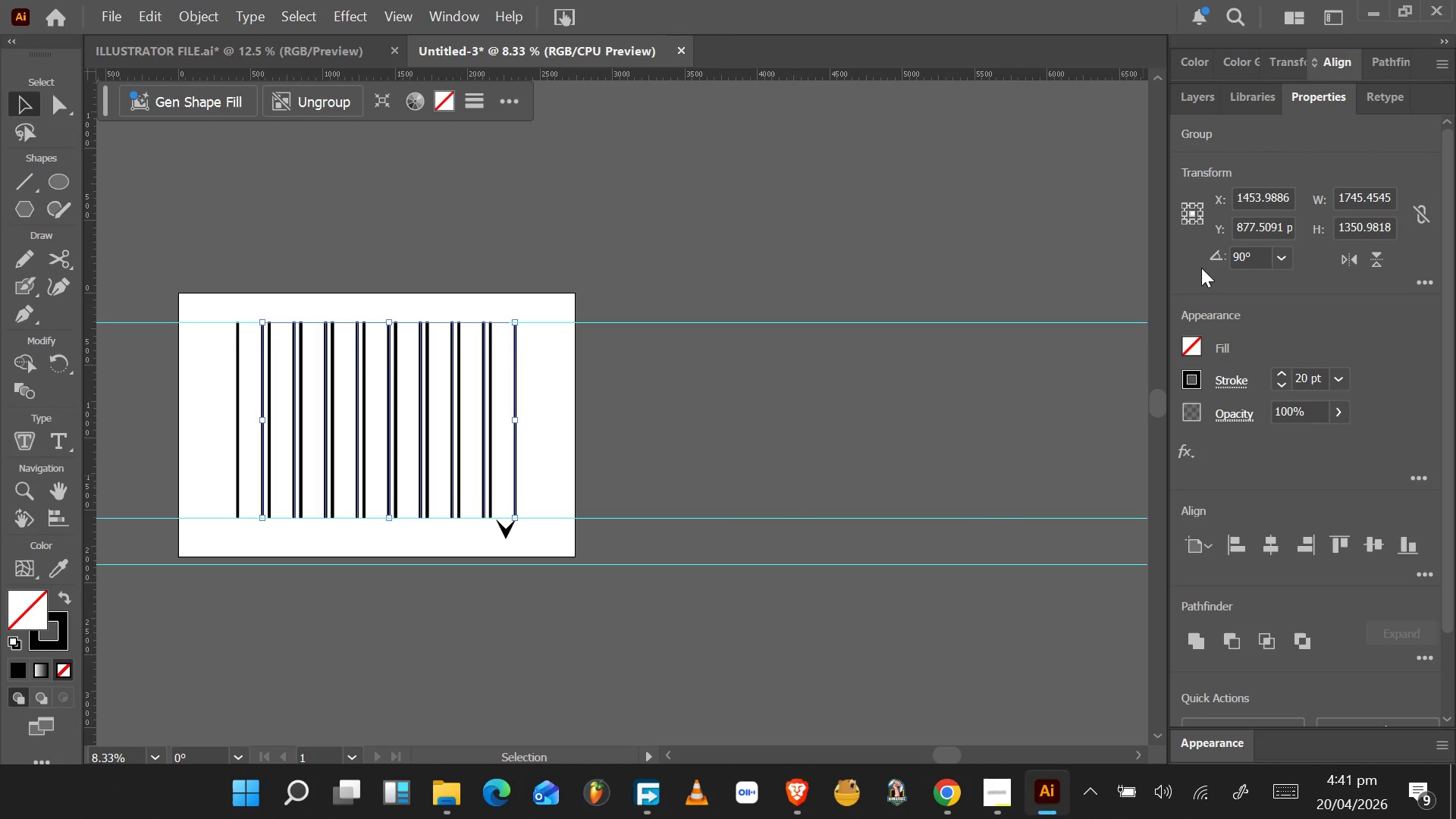 
key(Enter)
 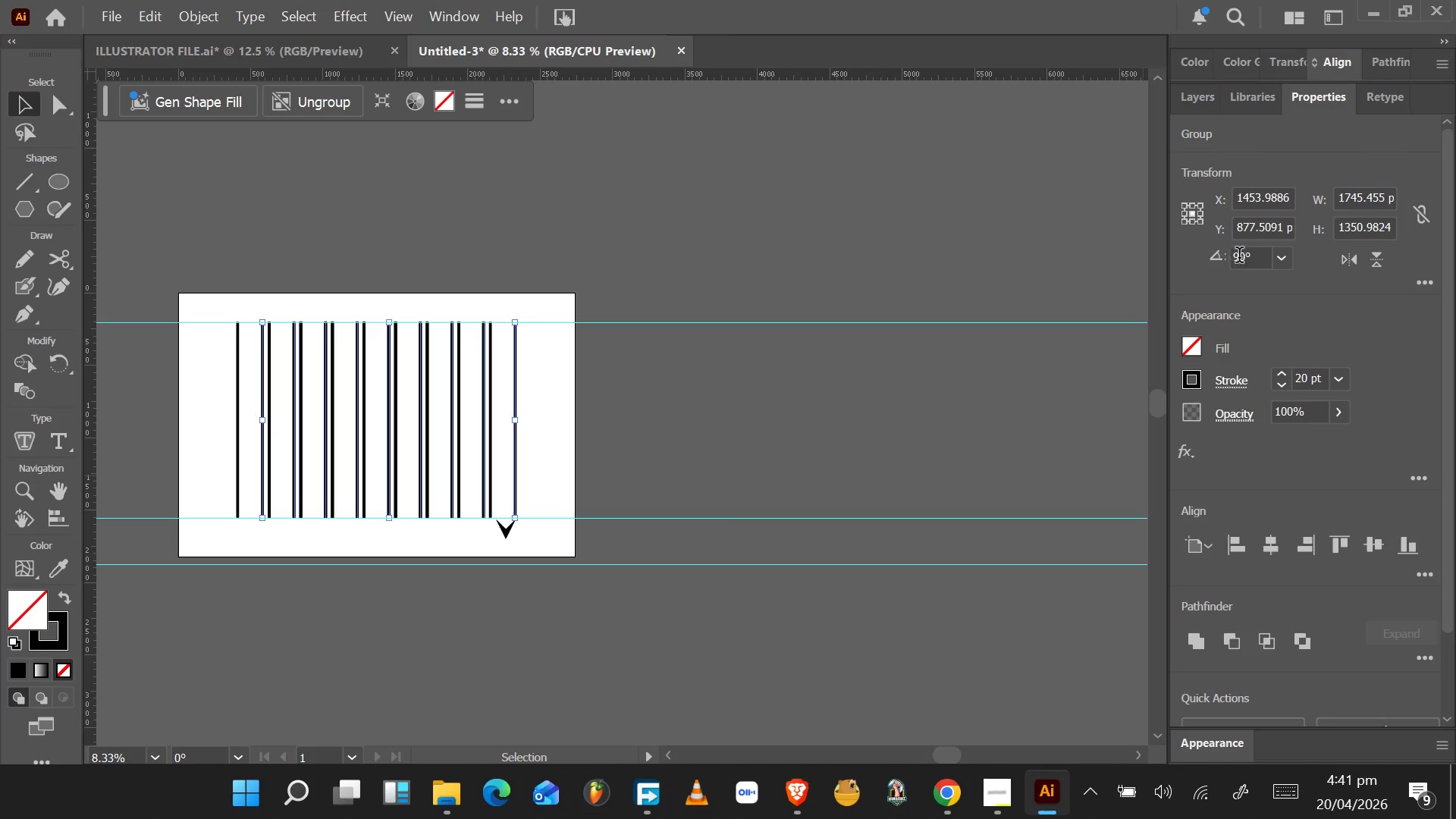 
left_click([1246, 253])
 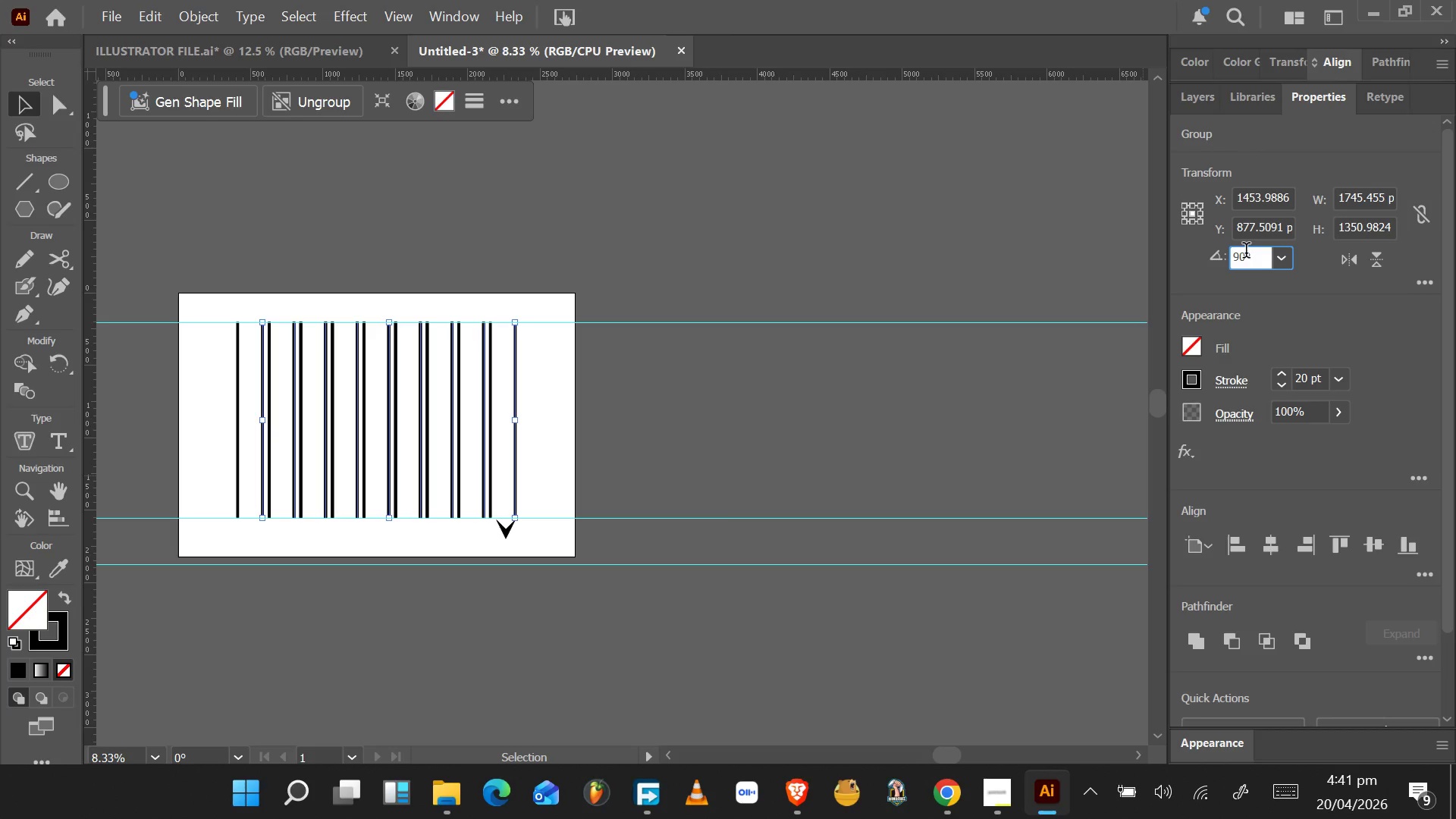 
key(Enter)
 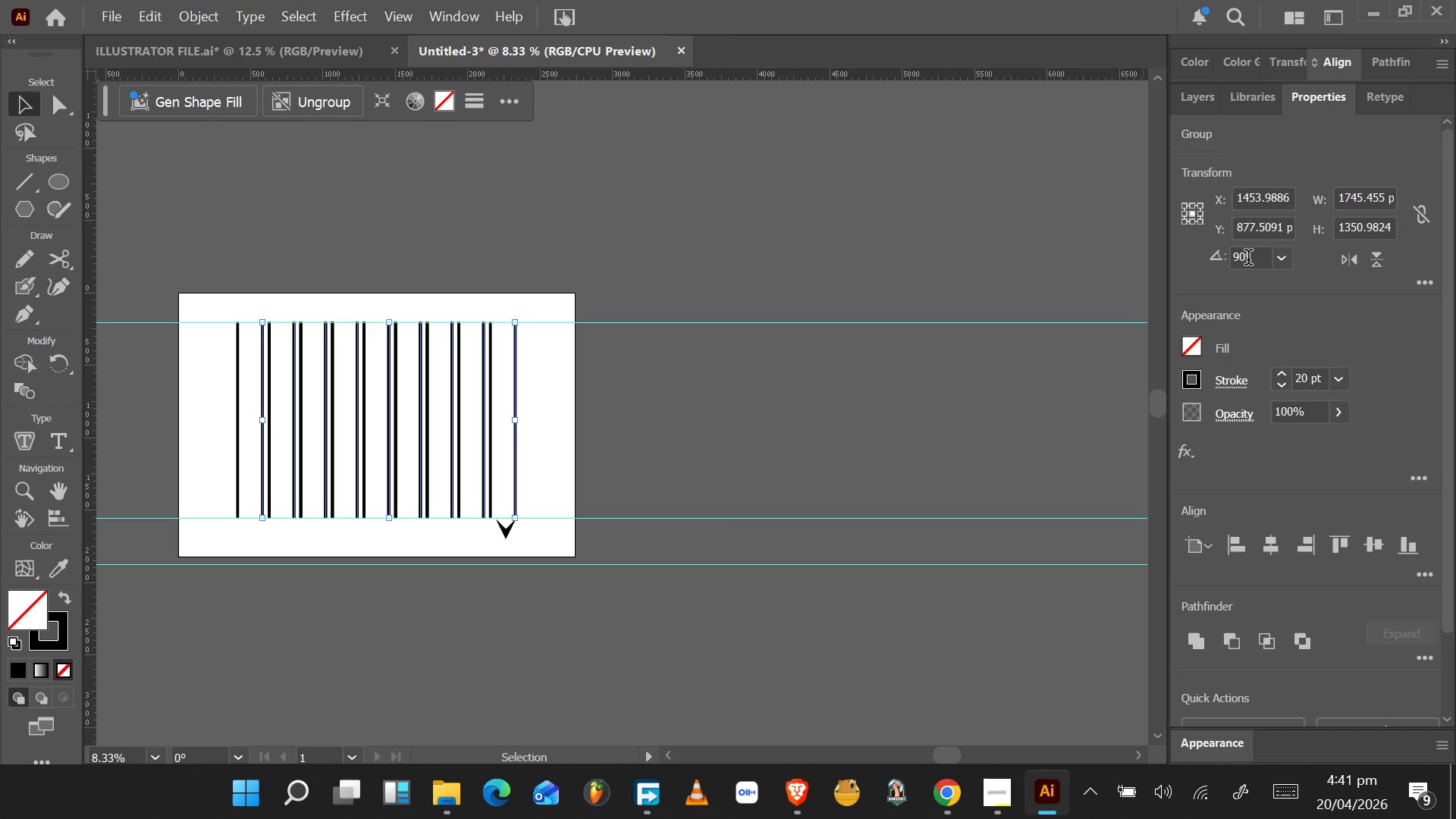 
left_click([1248, 259])
 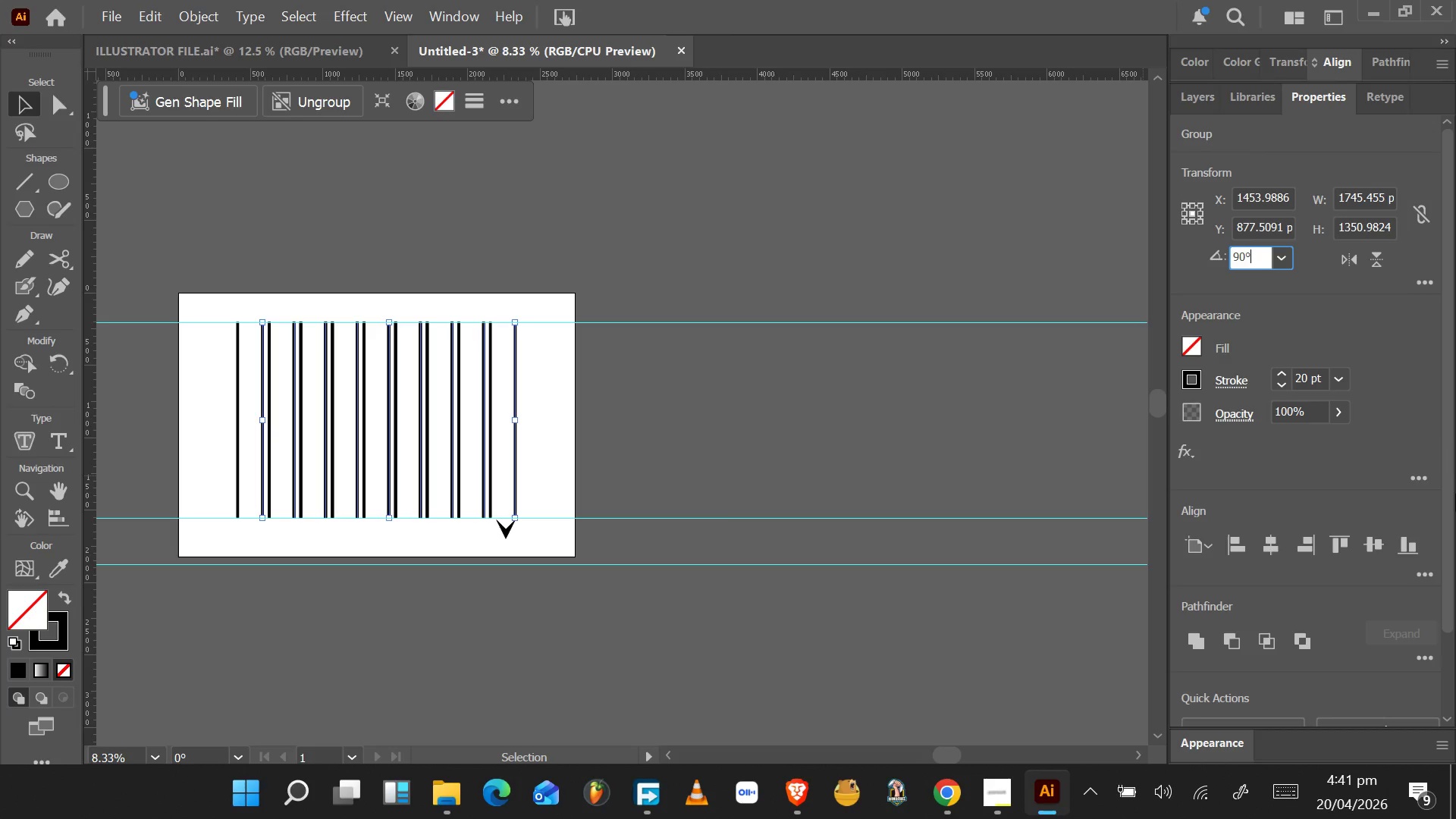 
key(ArrowLeft)
 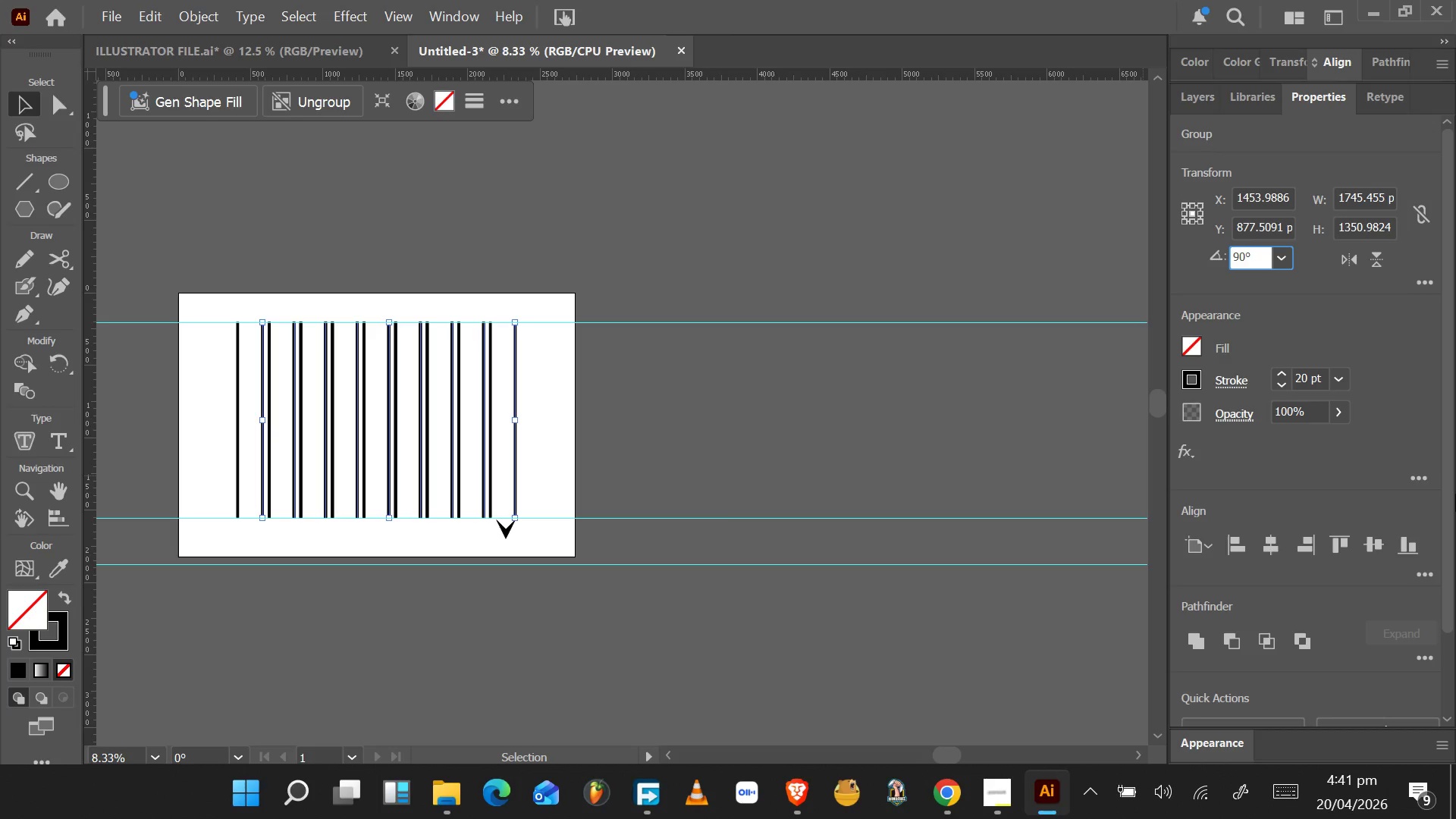 
key(Backspace)
 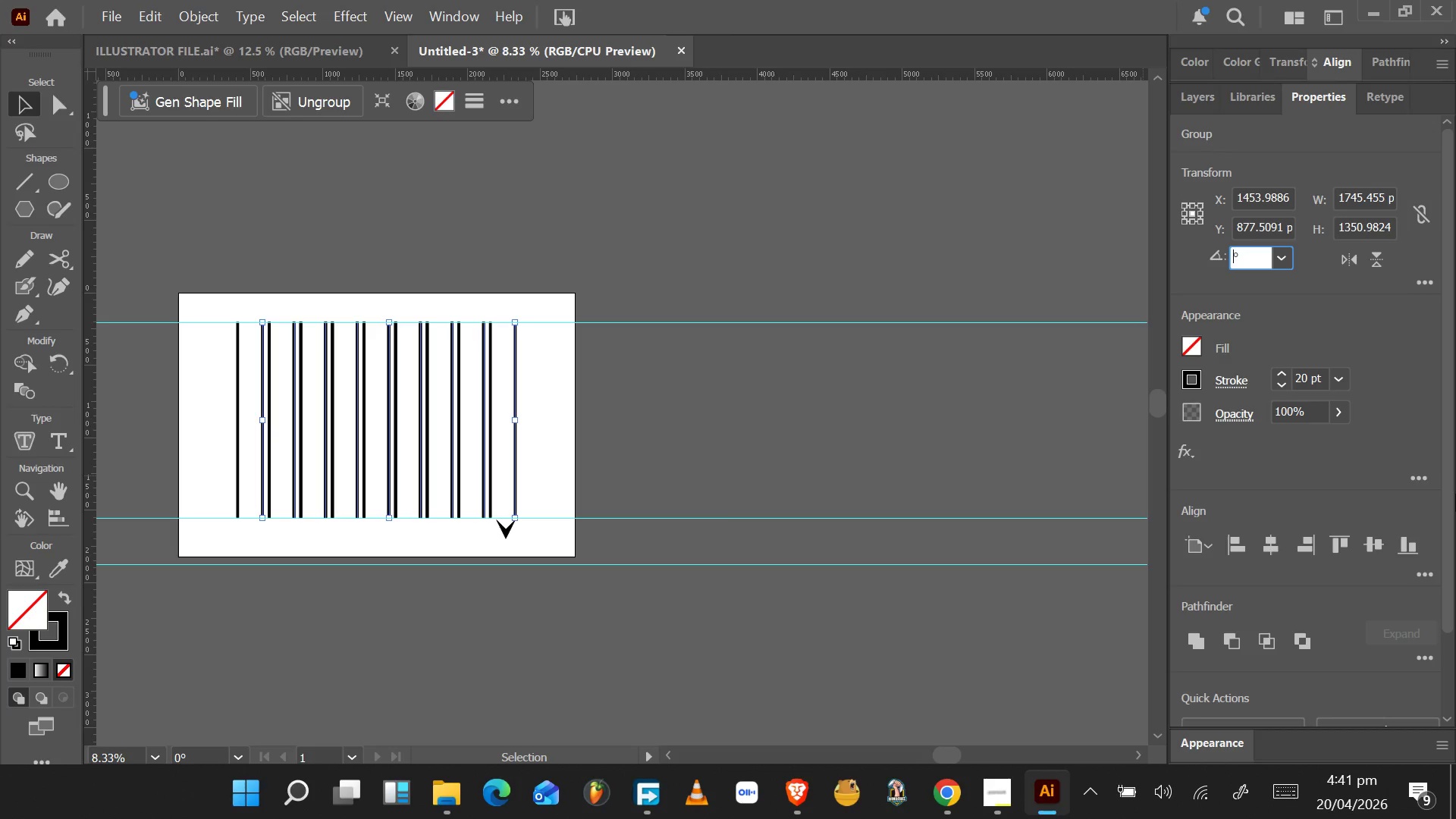 
key(Backspace)
 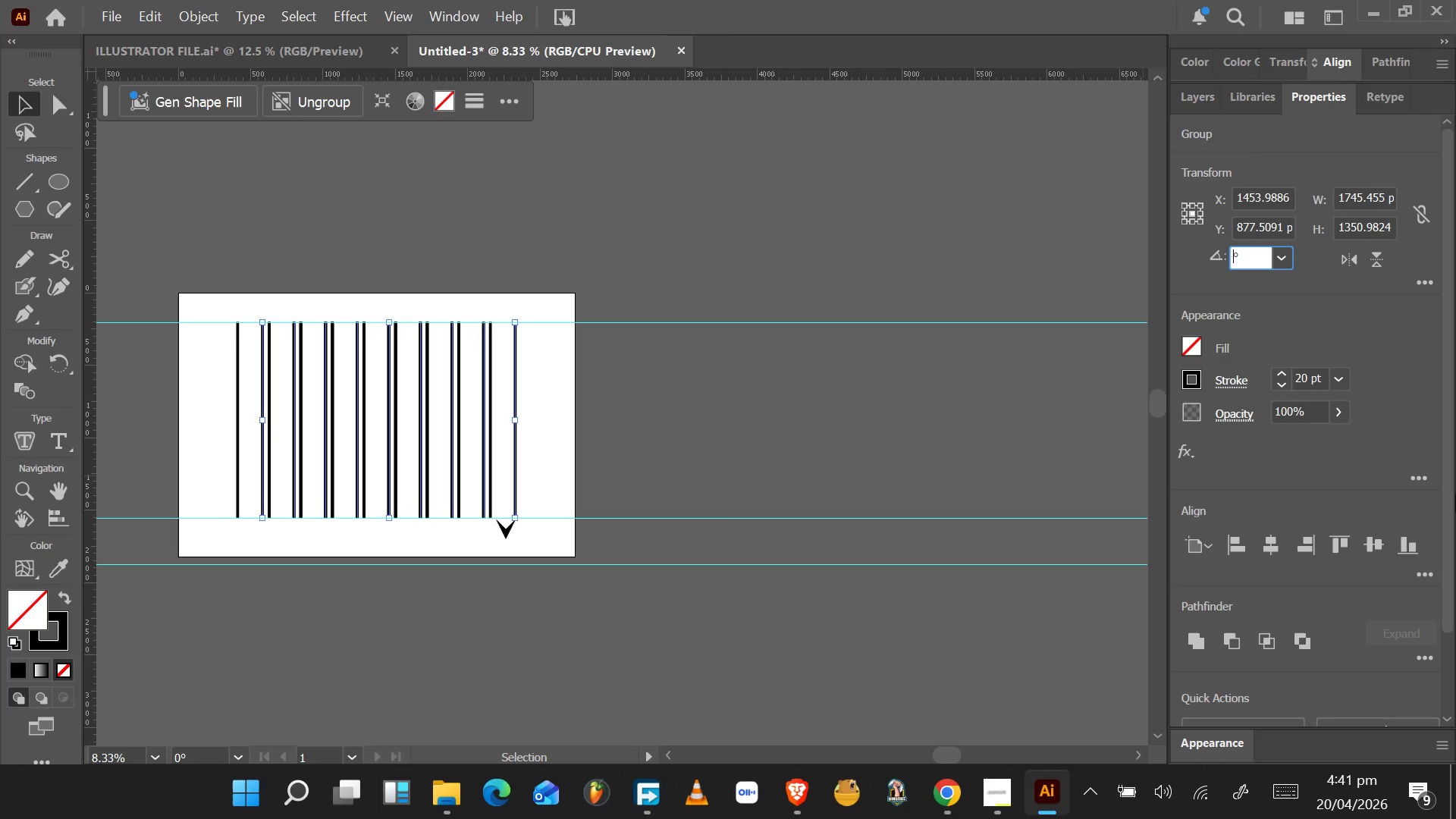 
type(180)
 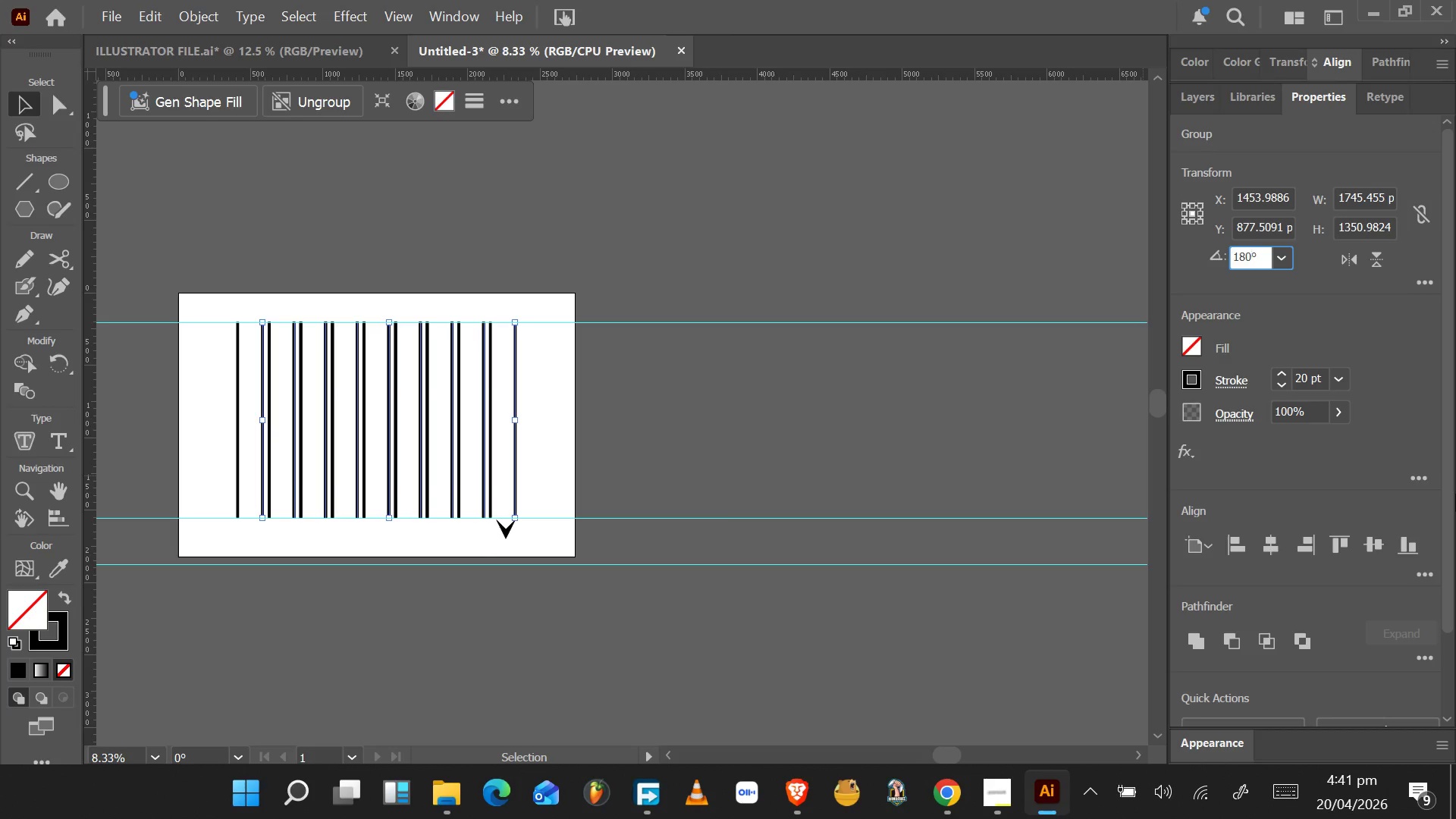 
key(Enter)
 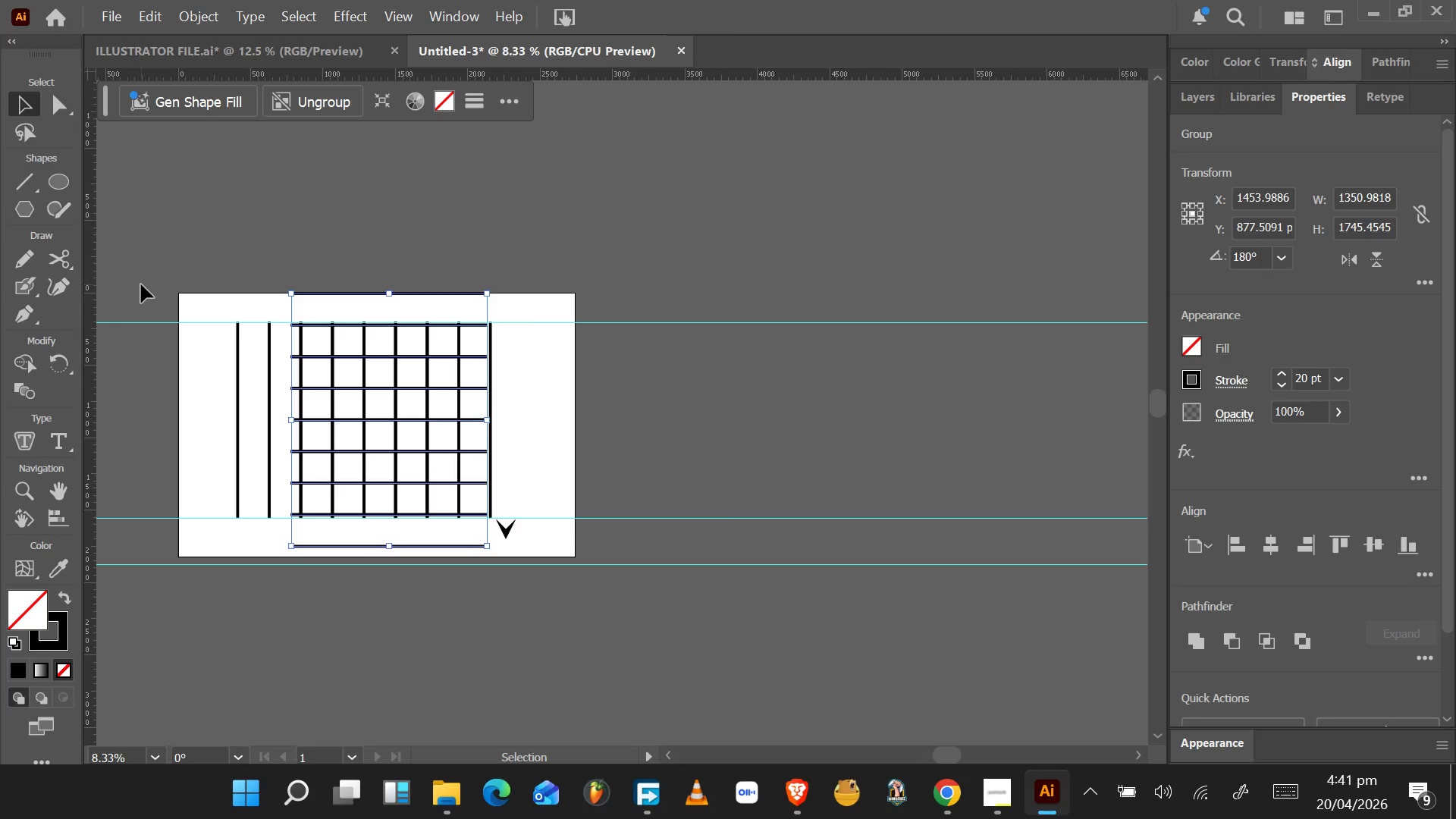 
wait(52.48)
 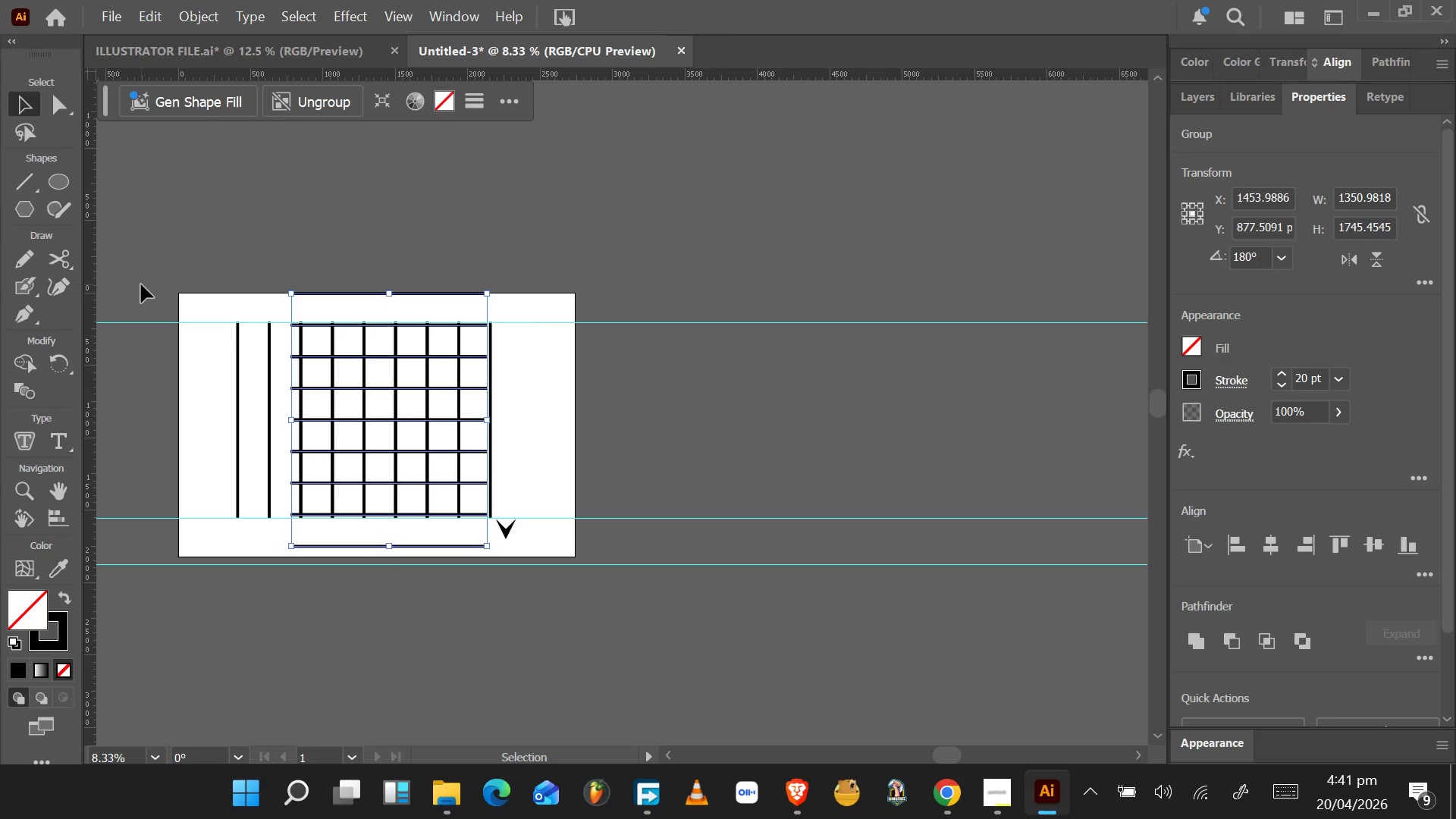 
left_click([319, 544])
 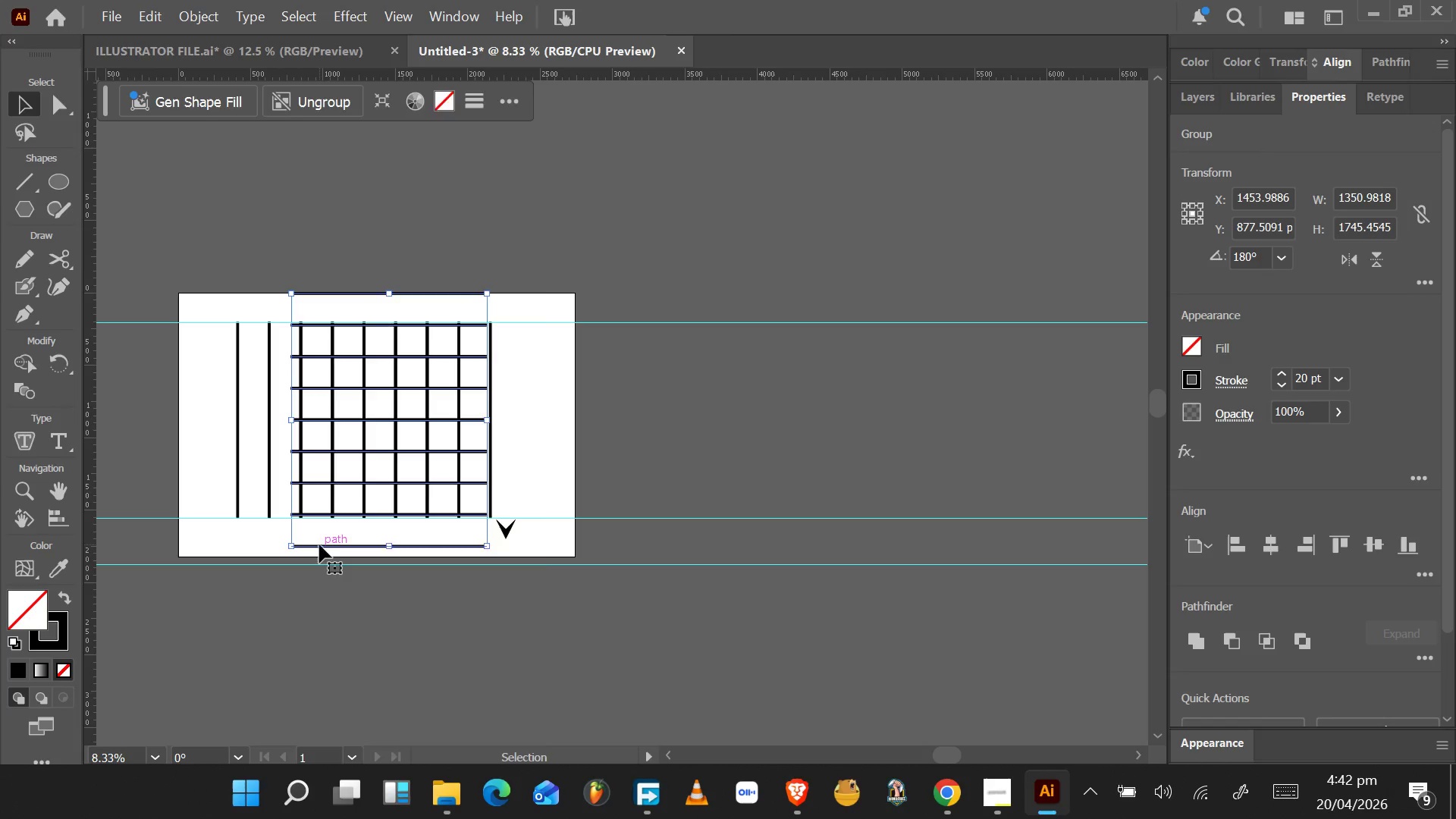 
right_click([319, 544])
 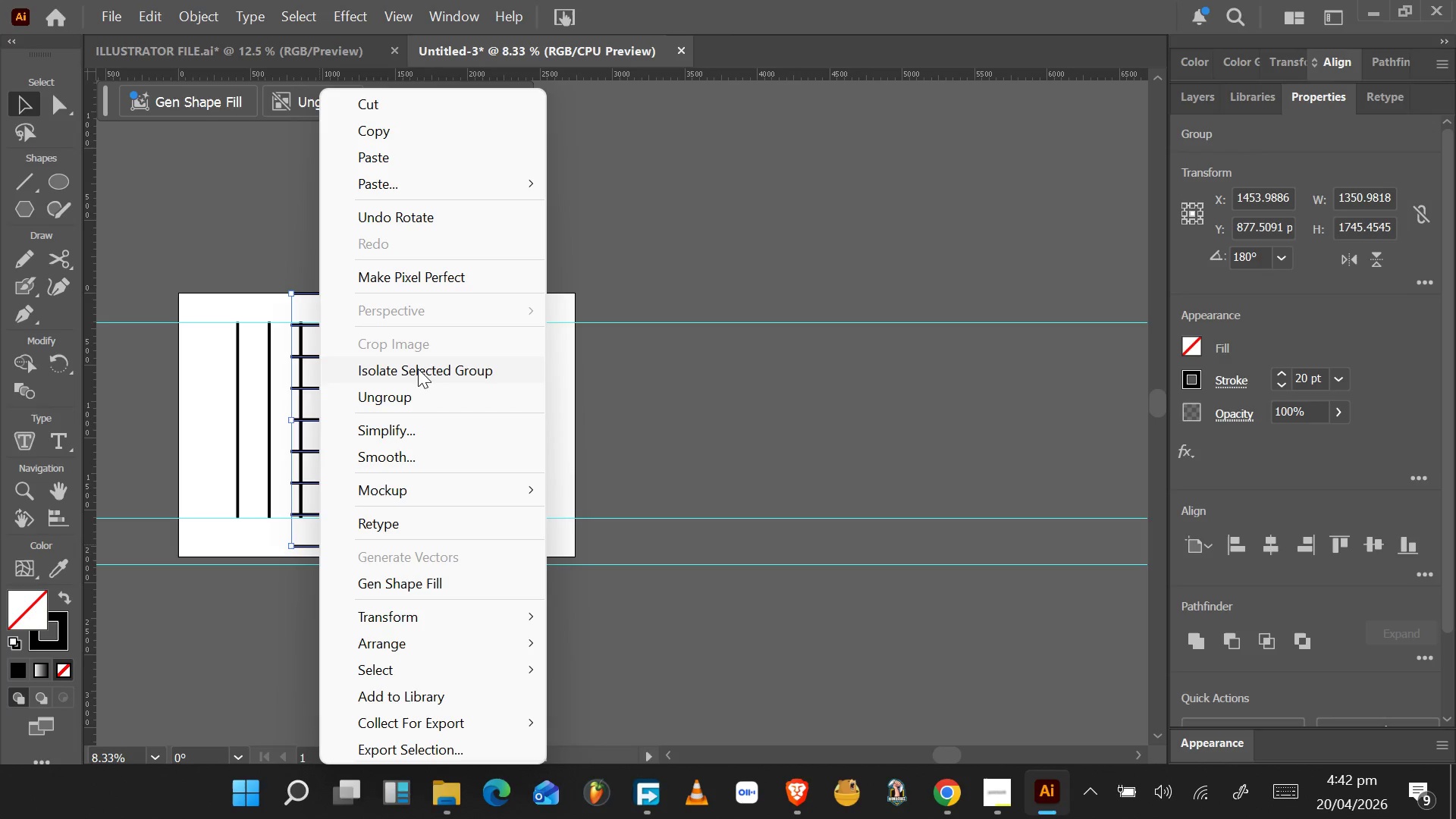 
left_click([411, 398])
 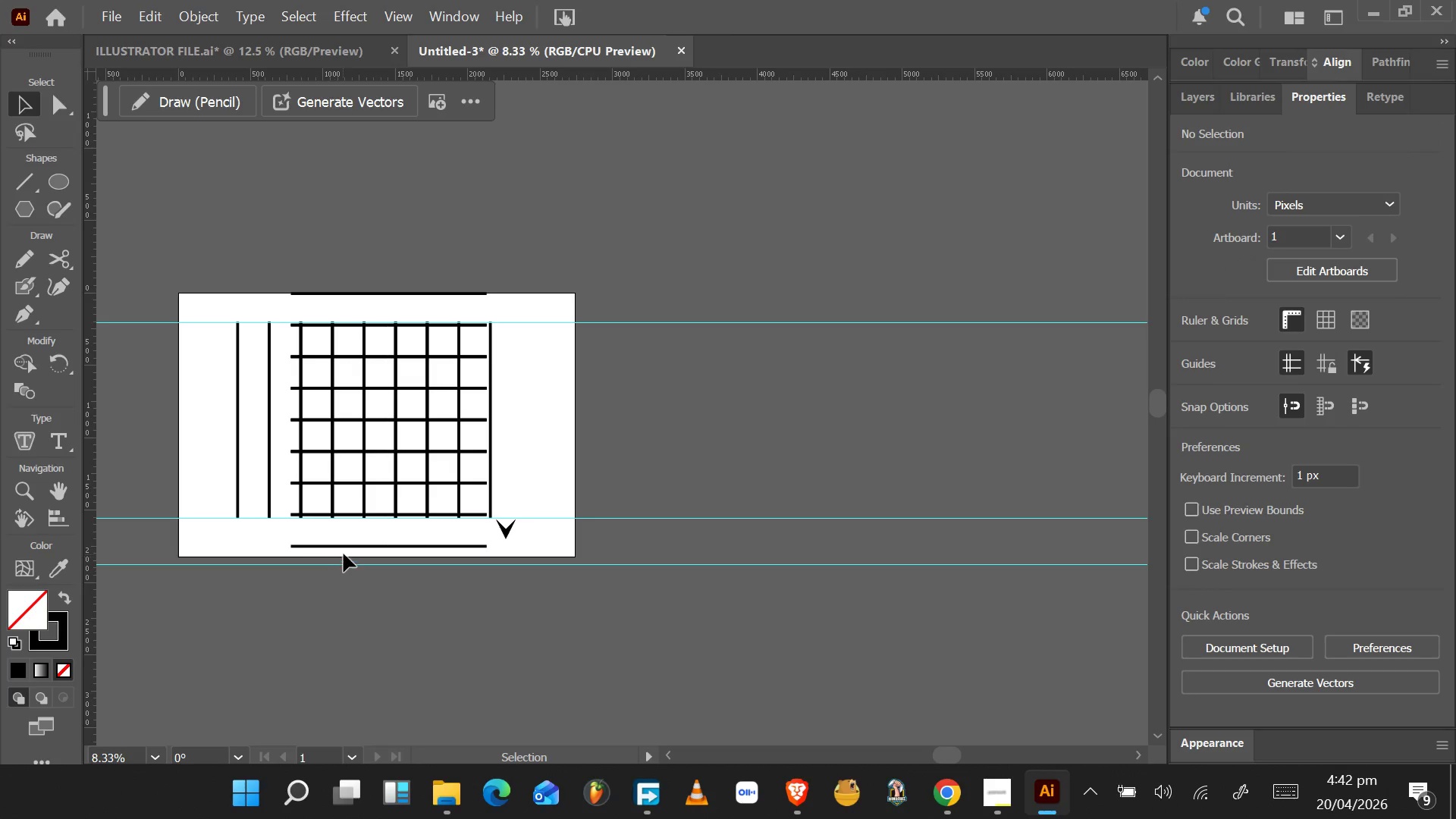 
left_click([347, 547])
 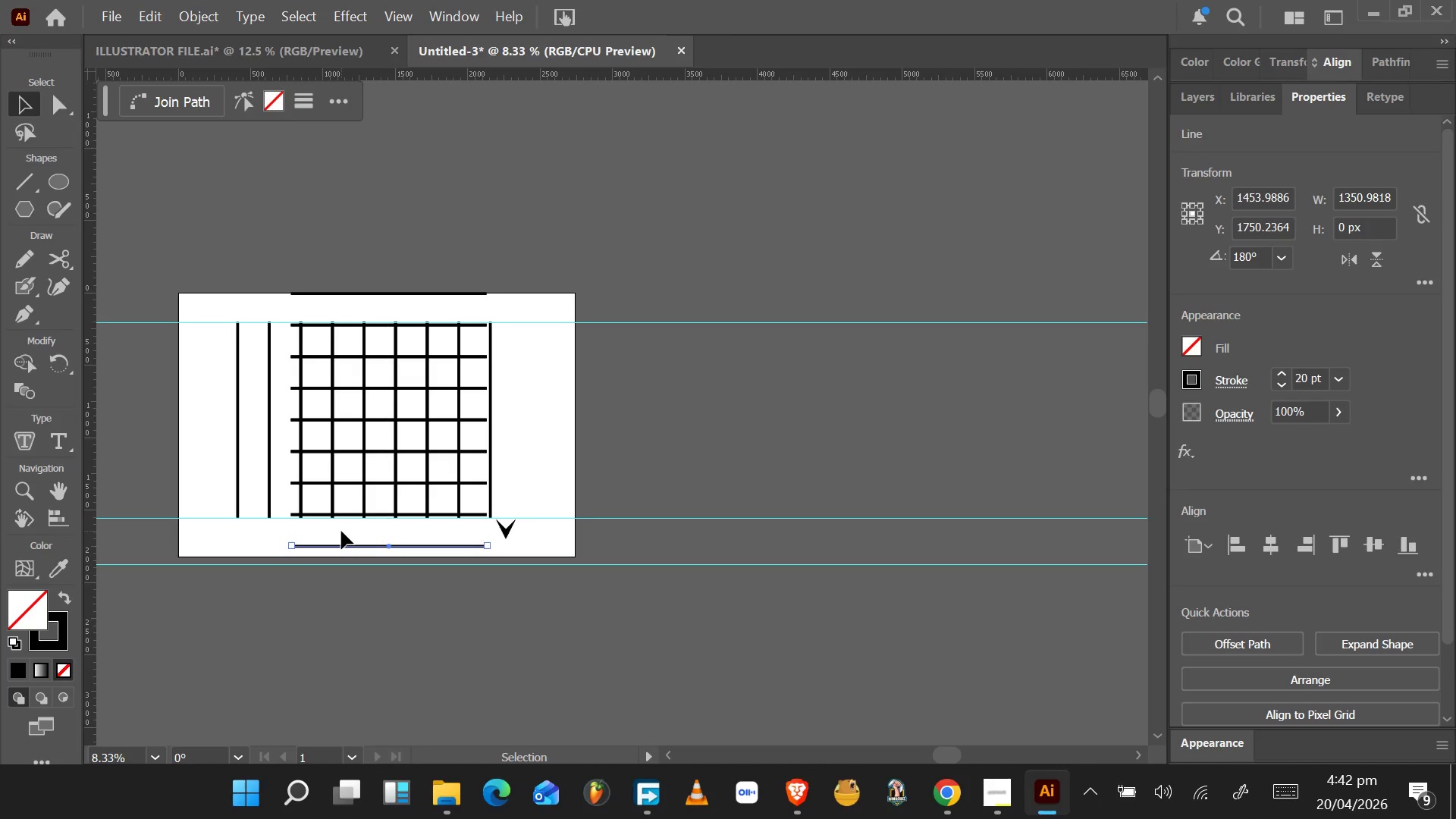 
key(Delete)
 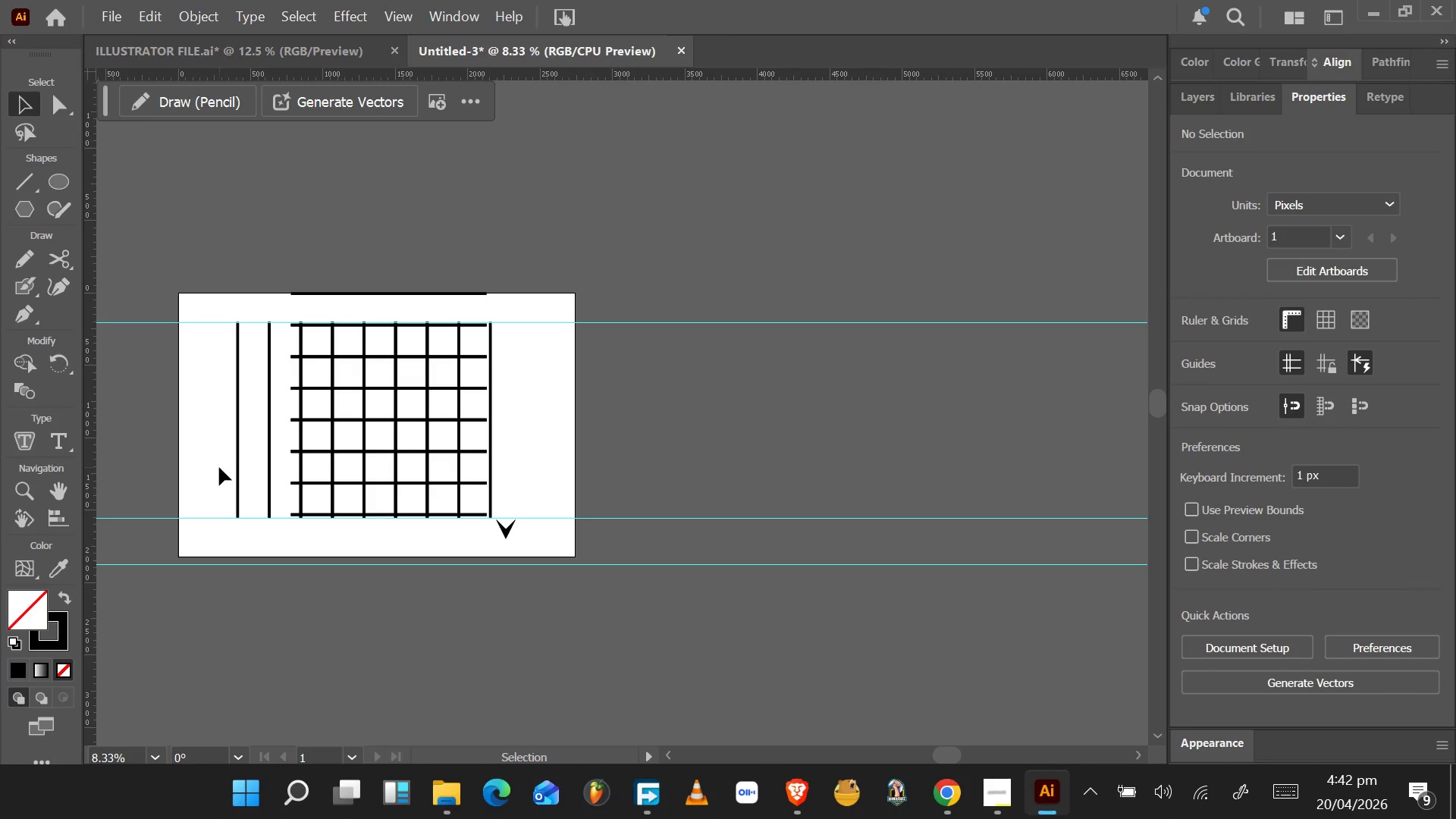 
left_click([237, 469])
 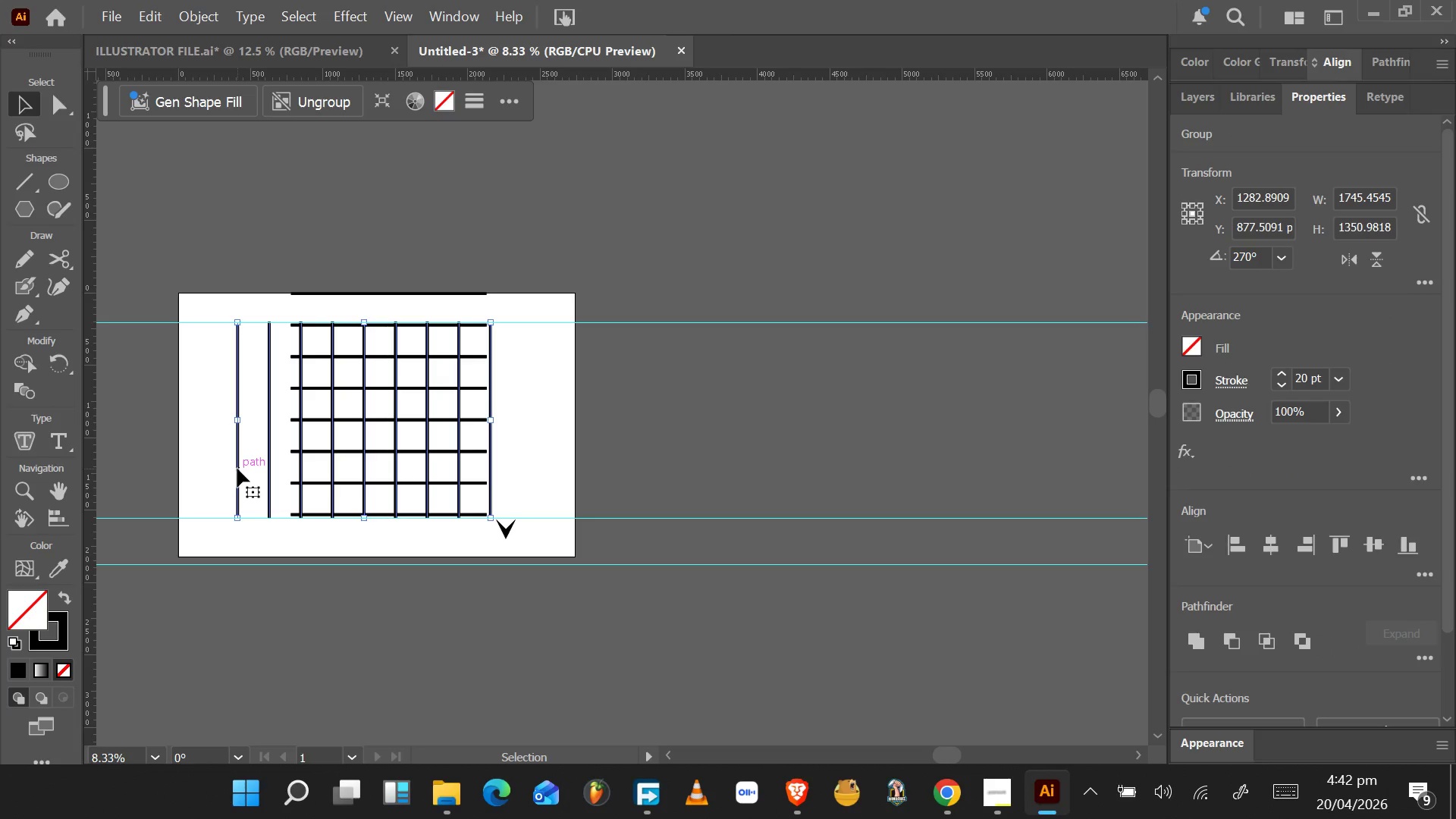 
key(Delete)
 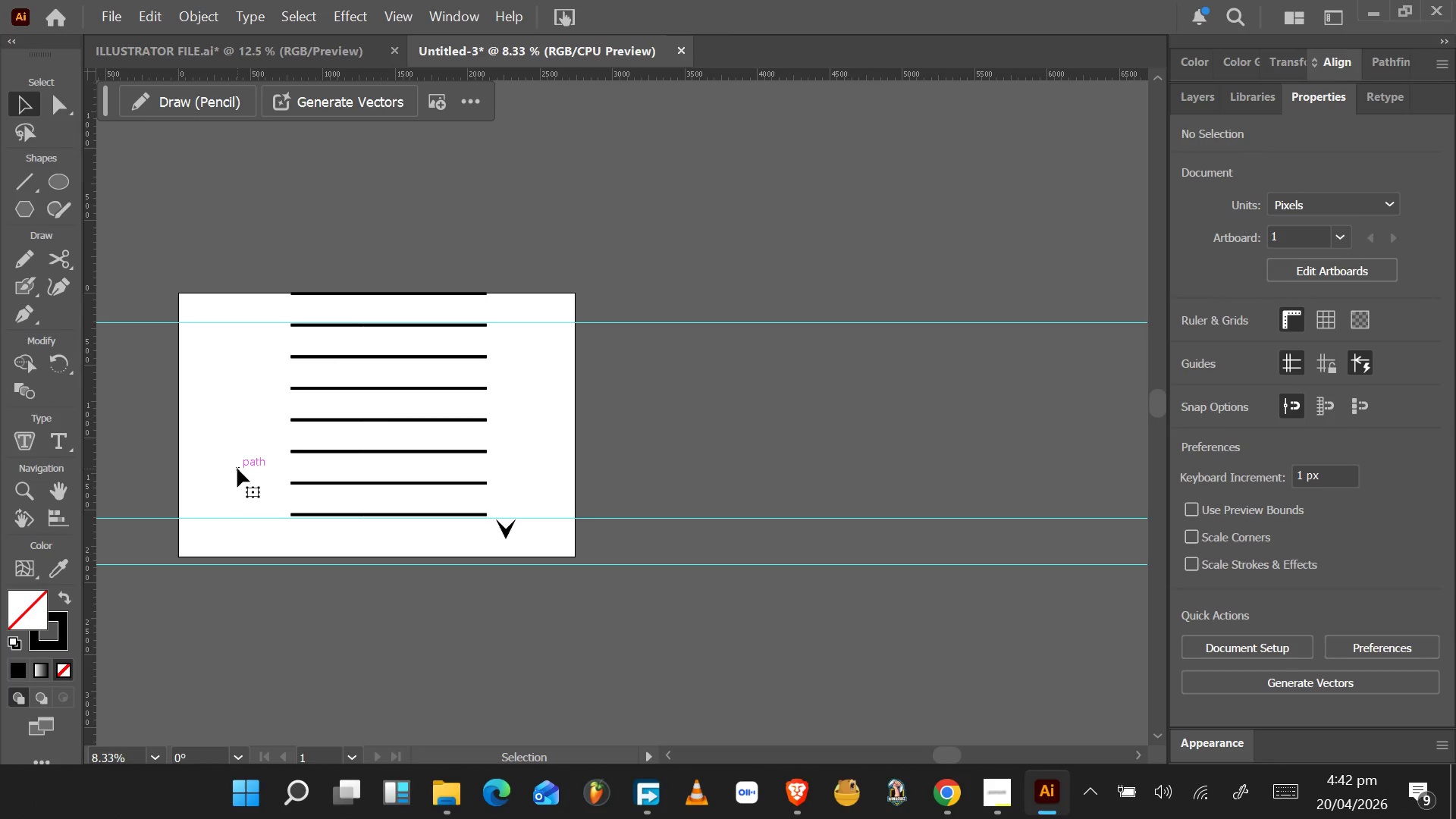 
key(Control+Z)
 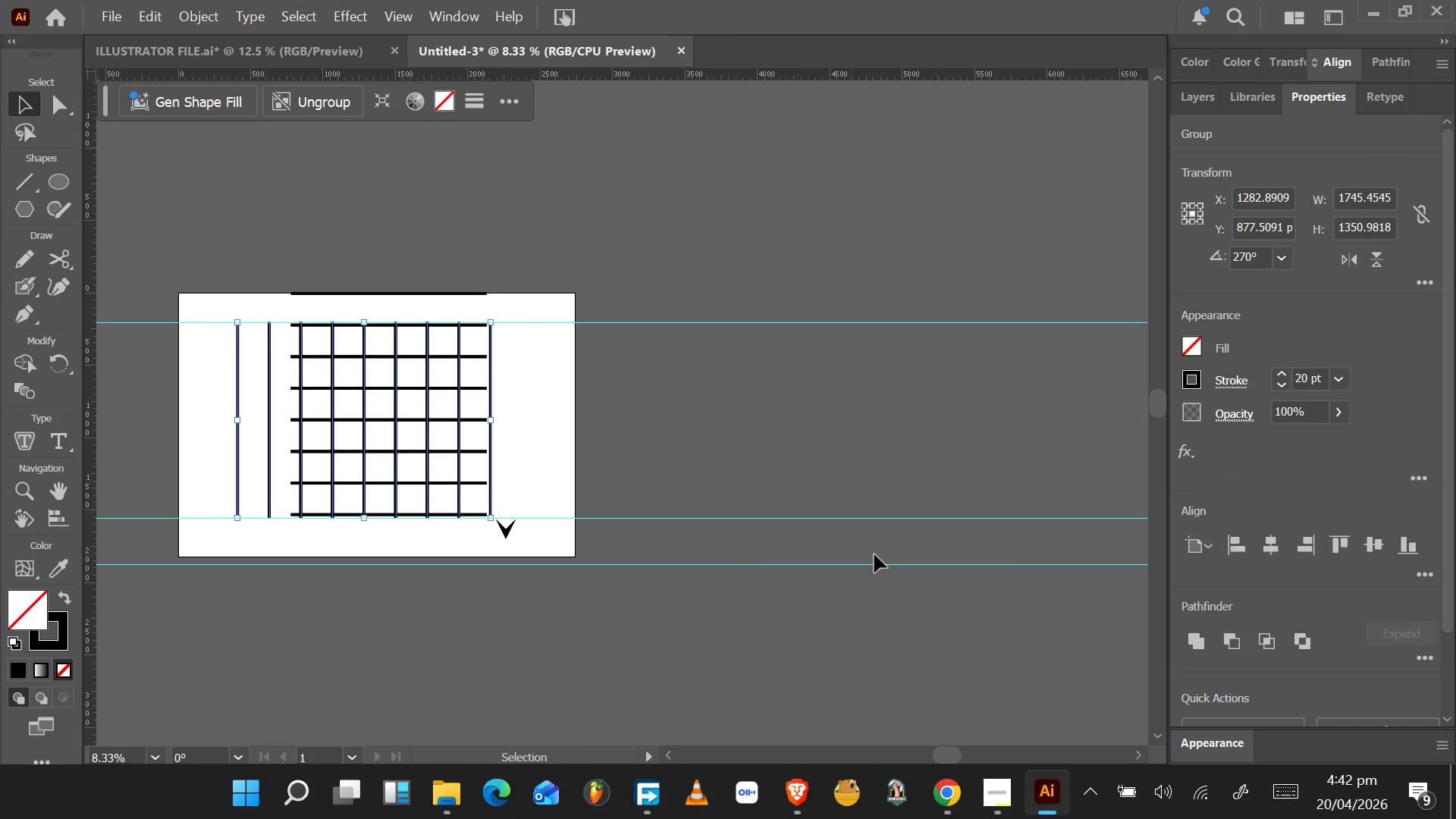 
right_click([256, 413])
 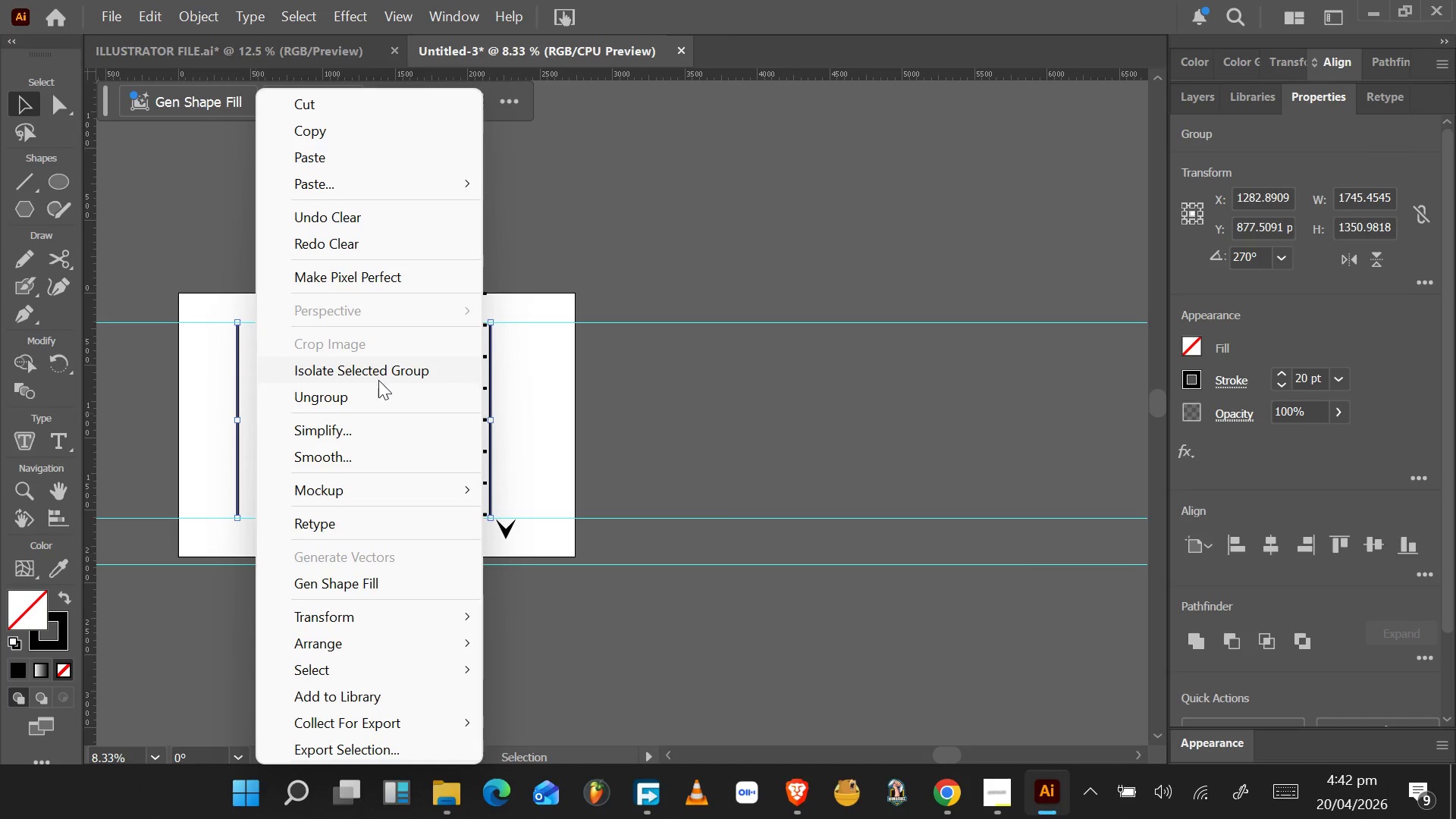 
left_click([372, 397])
 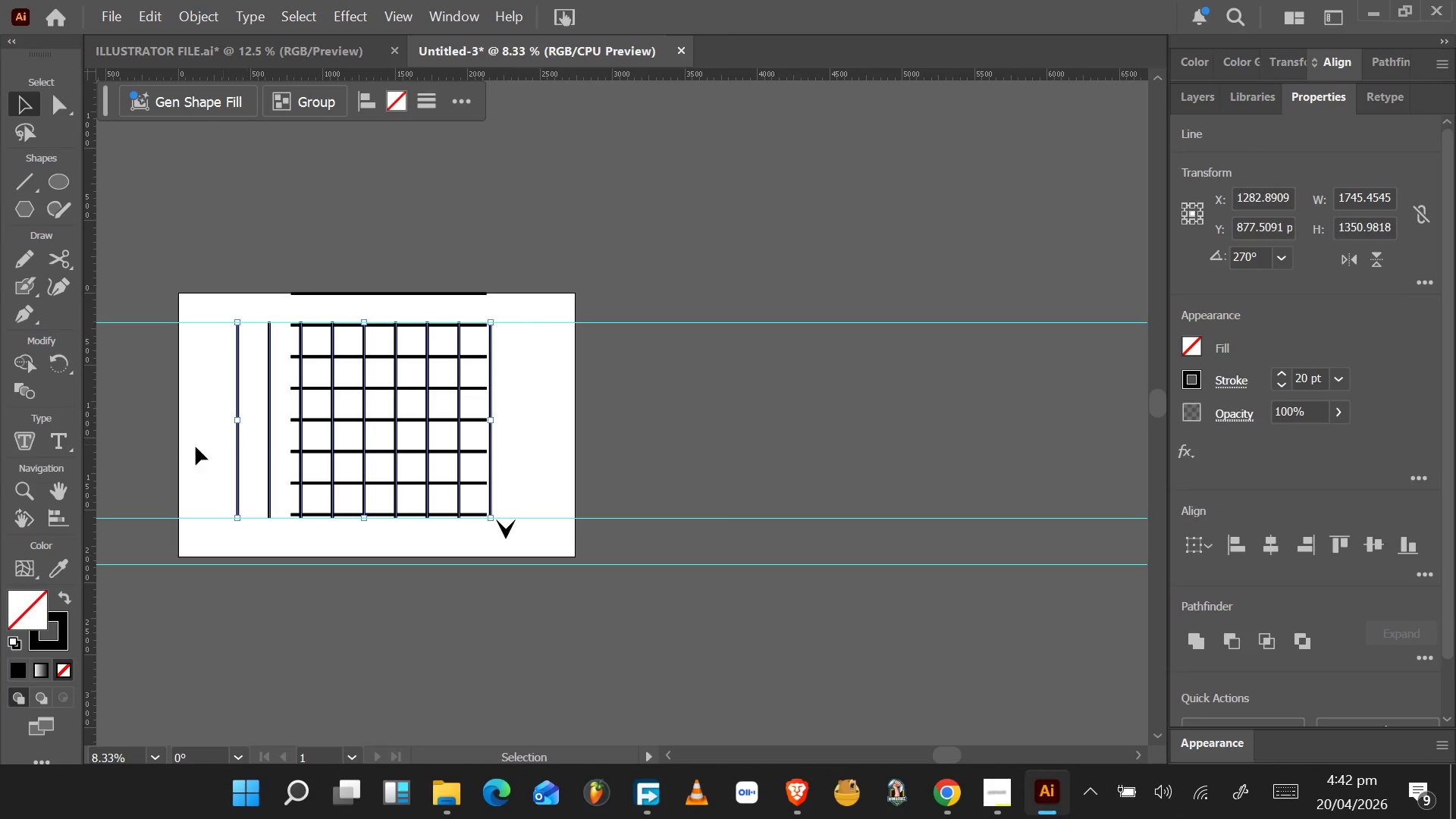 
left_click([180, 448])
 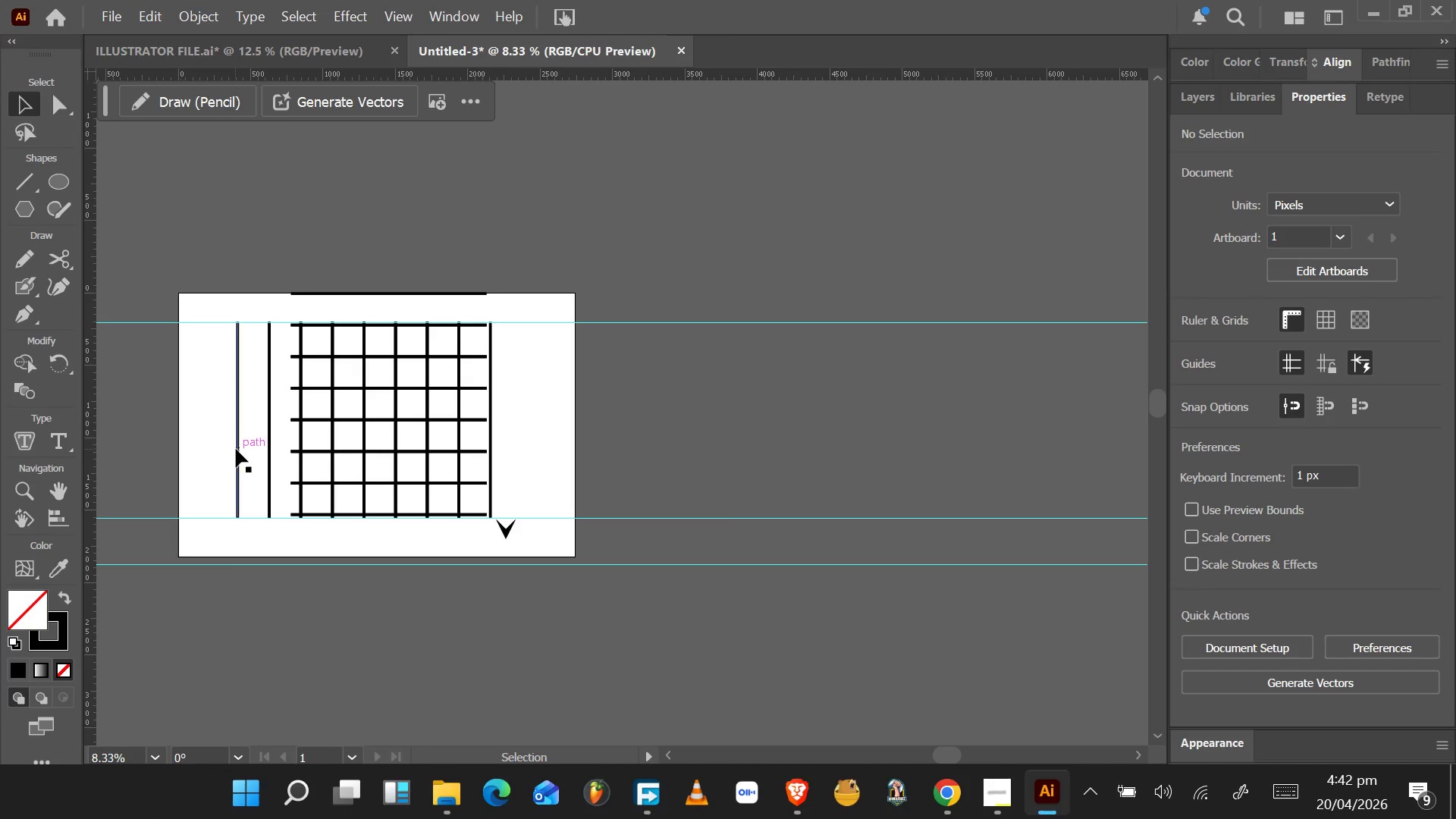 
left_click([236, 449])
 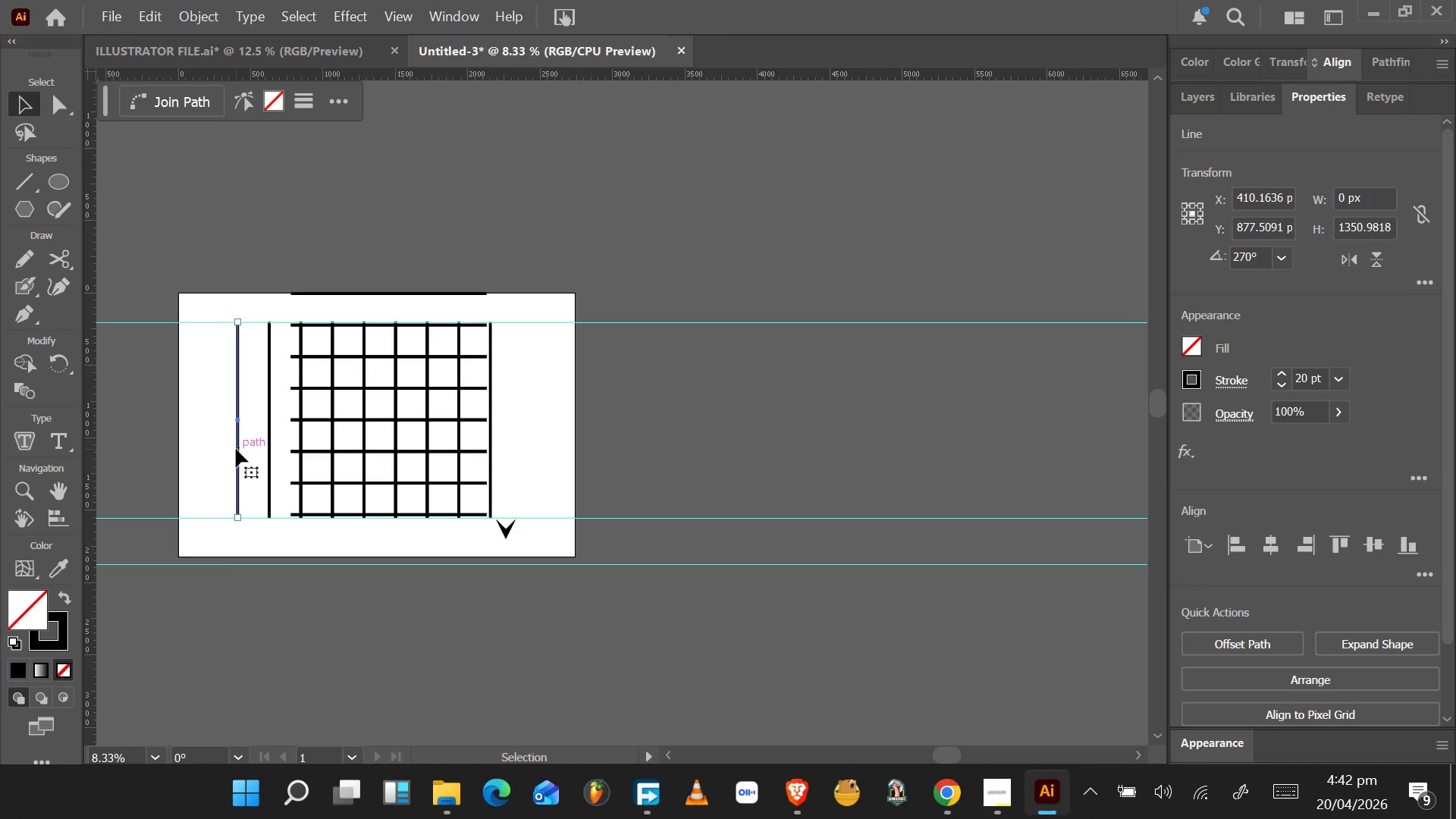 
key(Delete)
 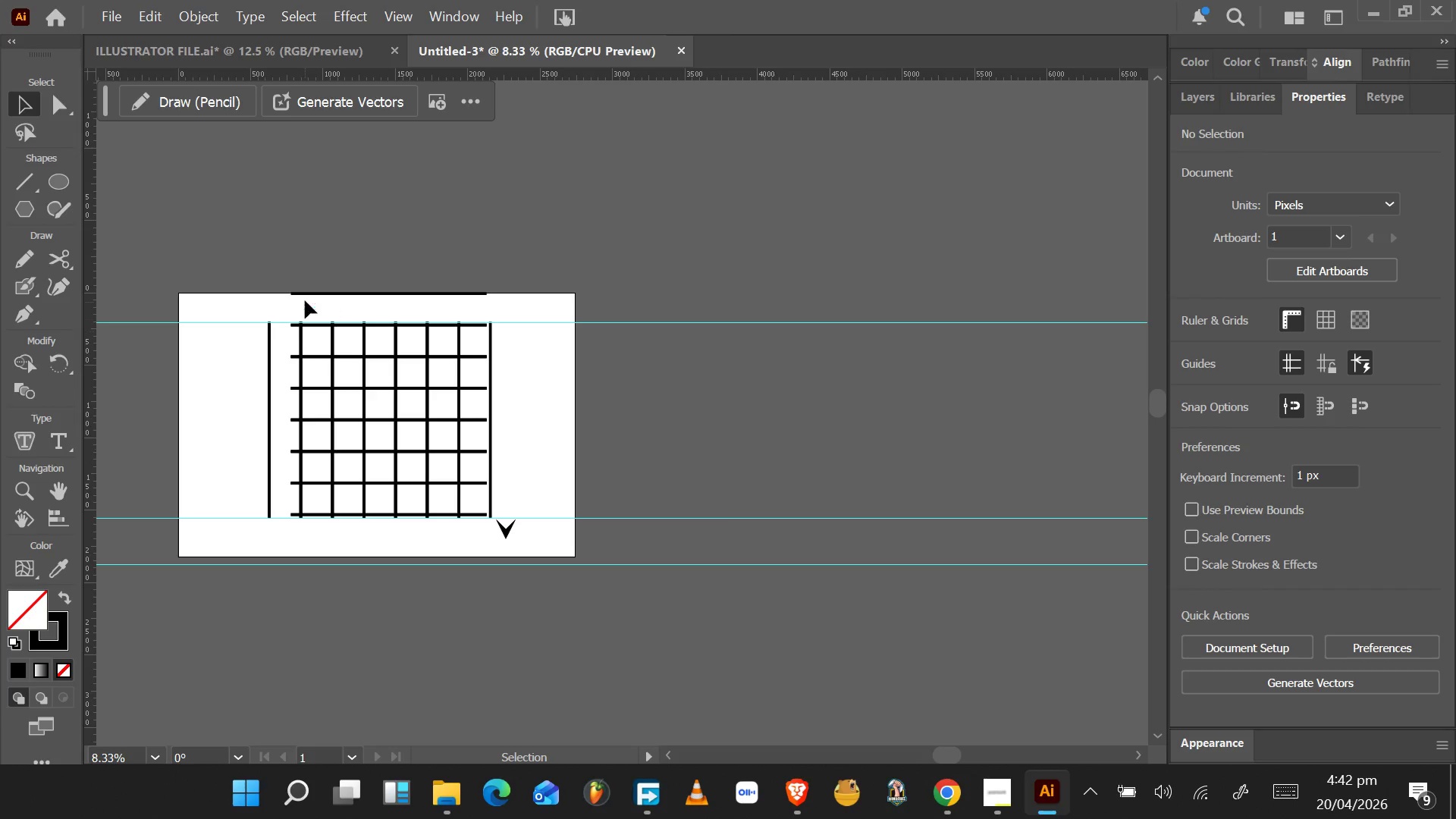 
left_click_drag(start_coordinate=[350, 272], to_coordinate=[350, 539])
 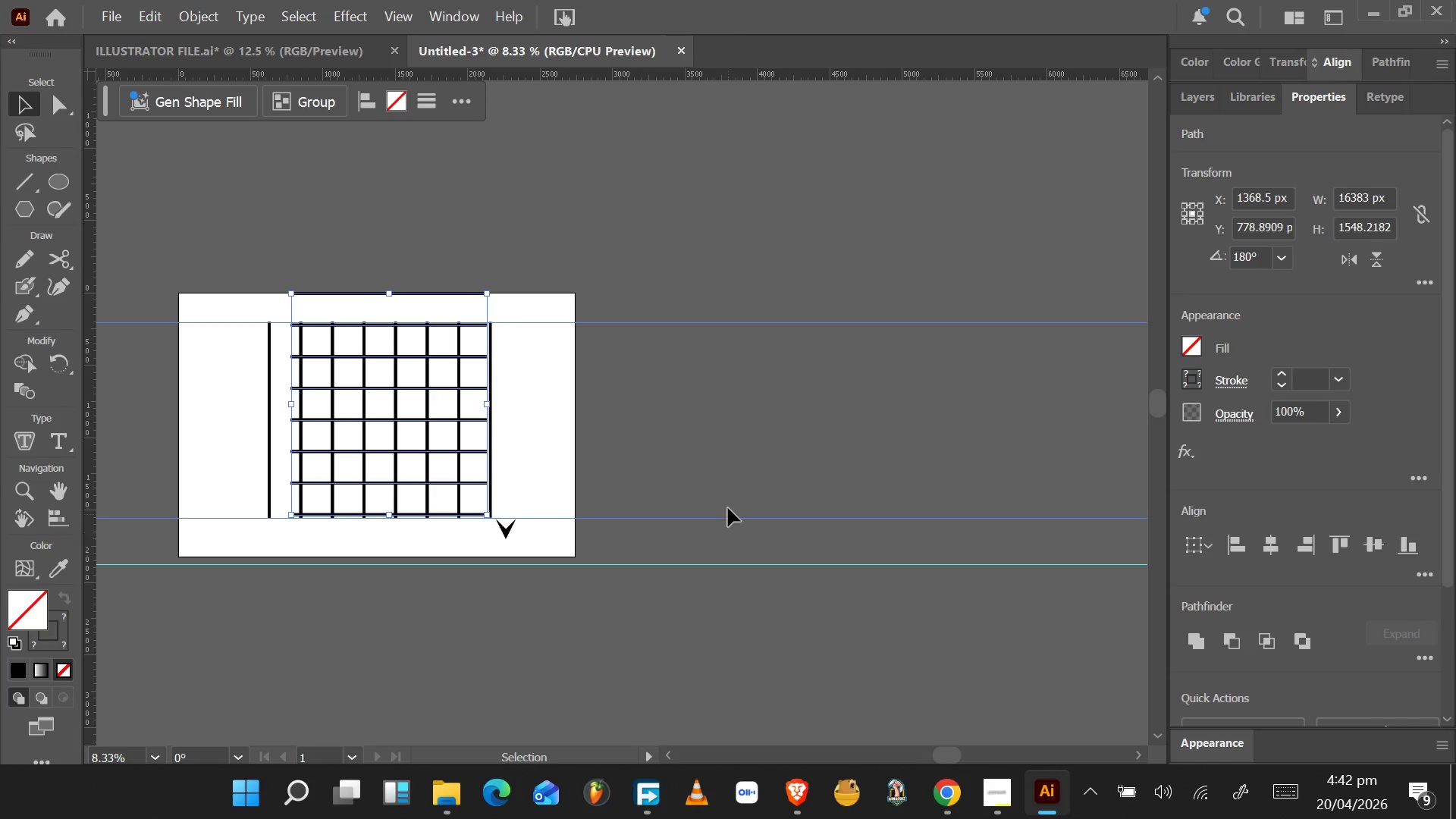 
hold_key(key=ShiftLeft, duration=1.31)
left_click_drag(start_coordinate=[747, 281], to_coordinate=[687, 669])
 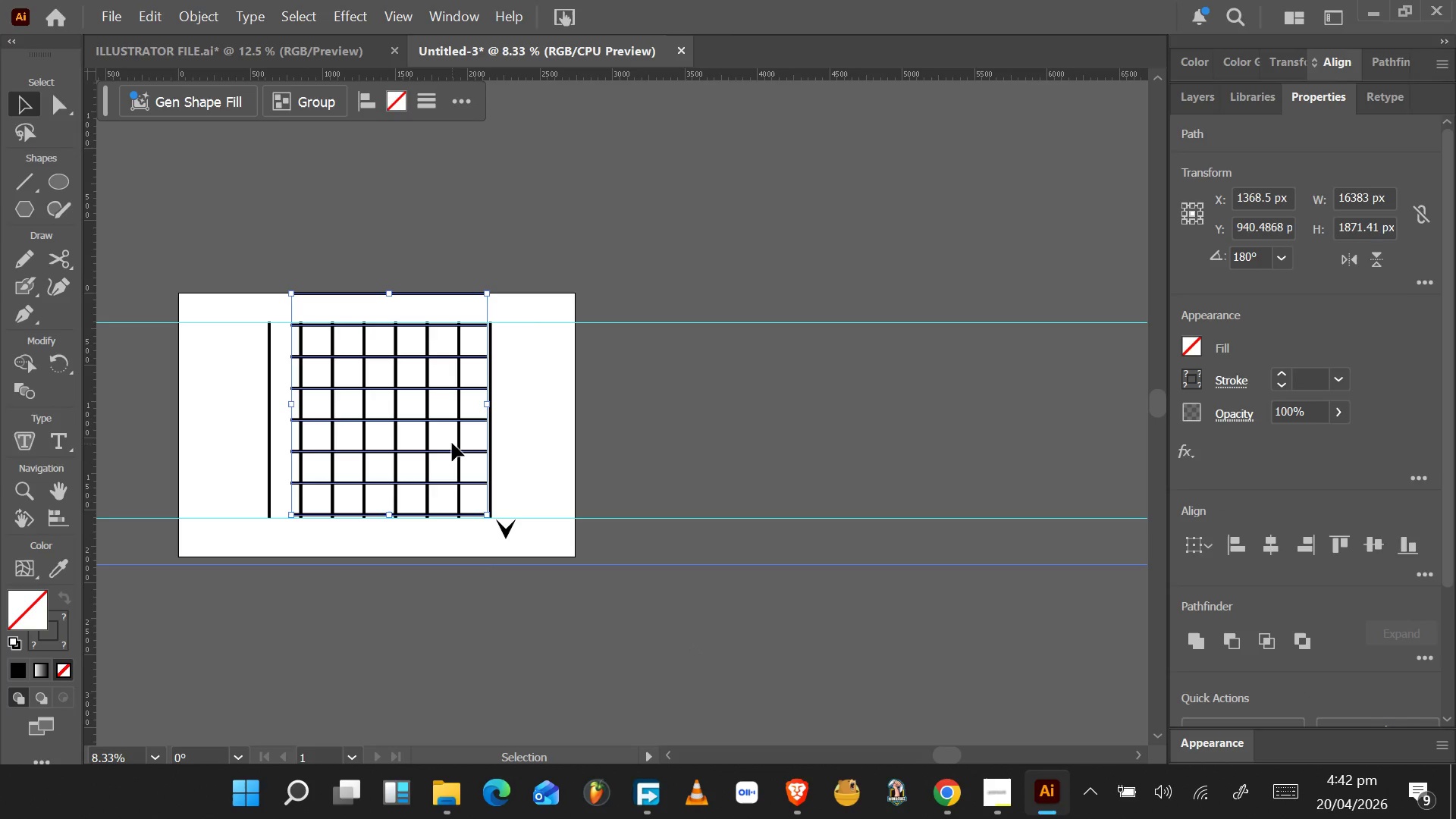 
right_click([453, 442])
 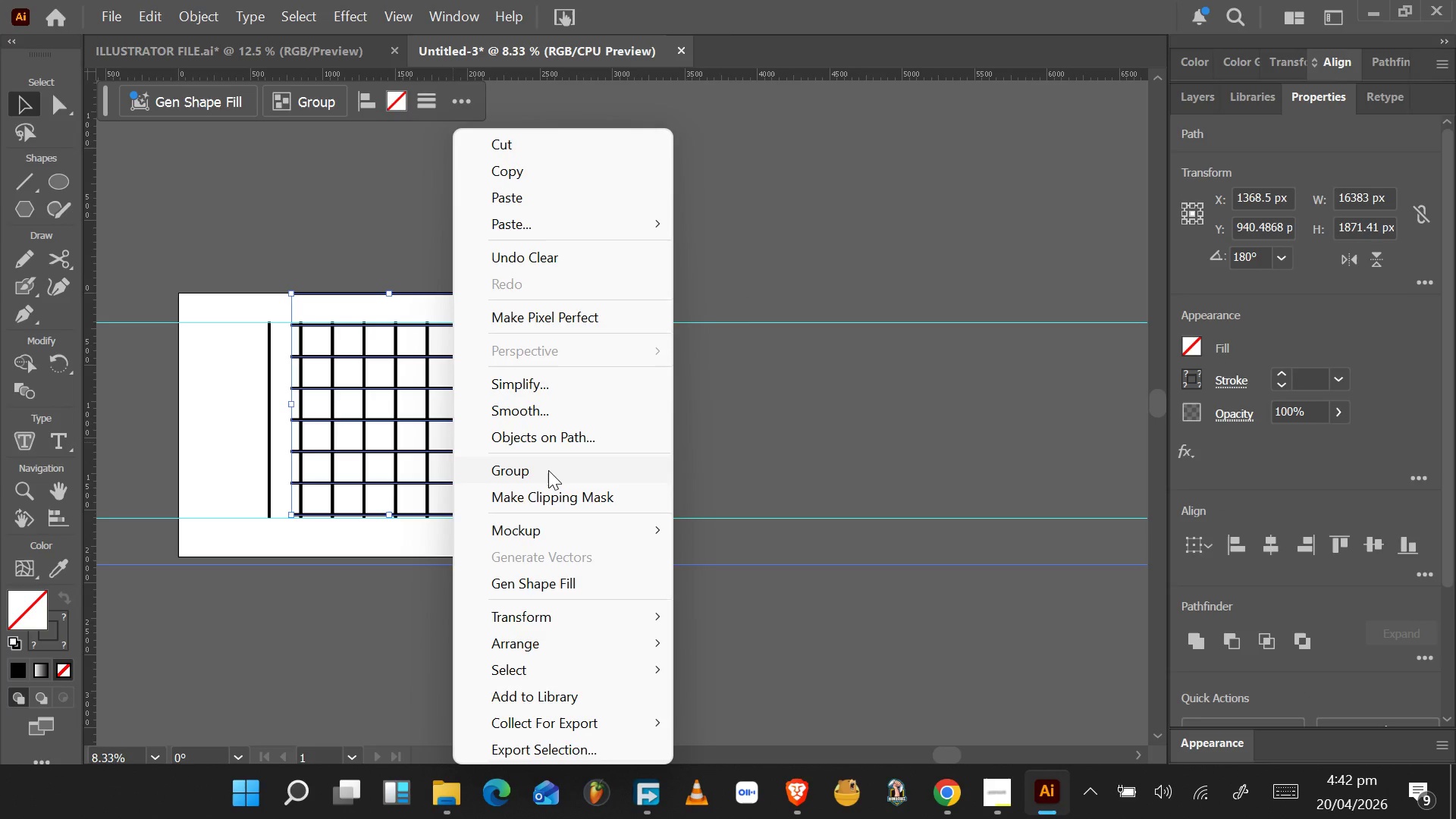 
left_click([548, 470])
 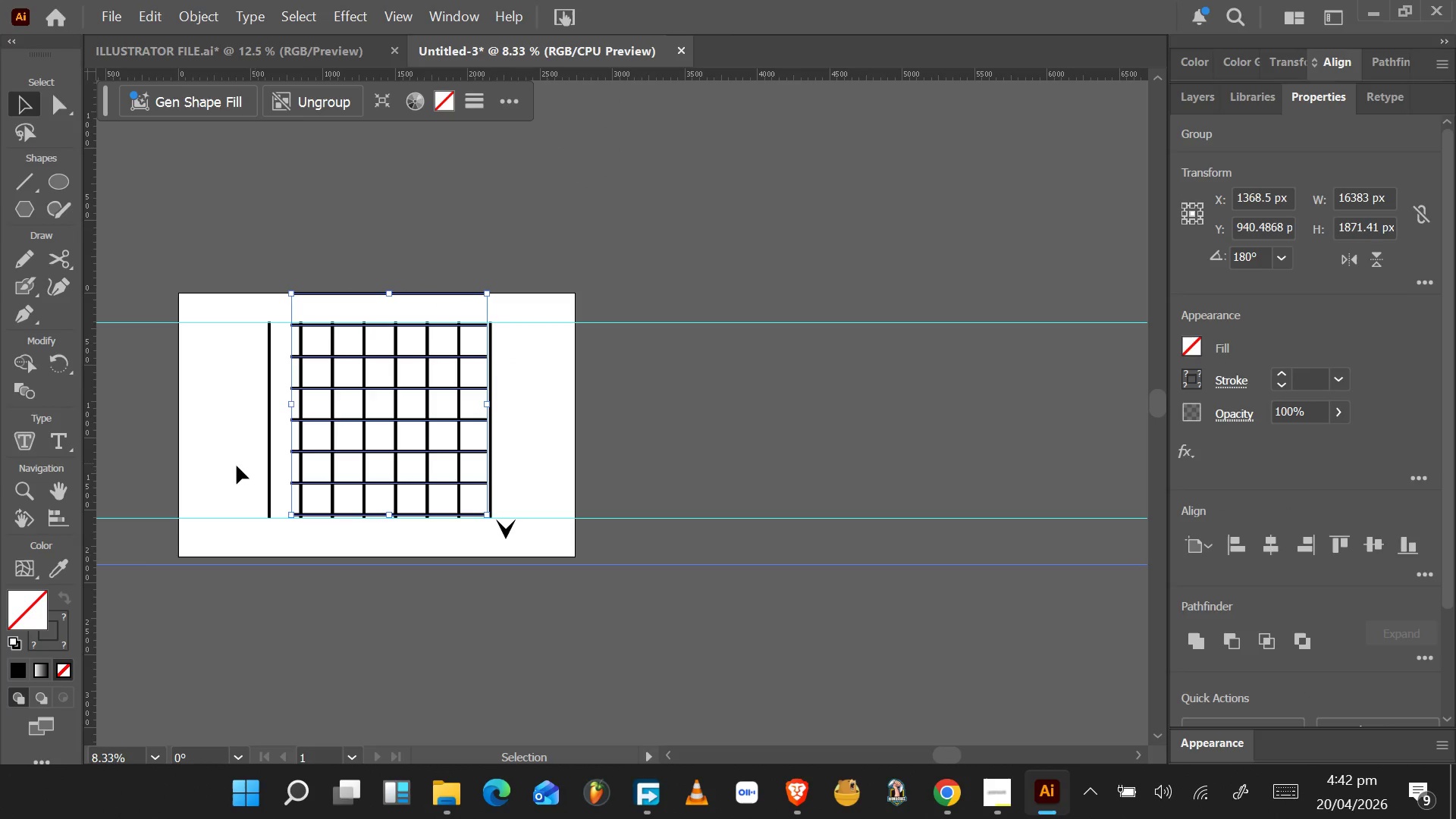 
left_click_drag(start_coordinate=[232, 459], to_coordinate=[533, 469])
 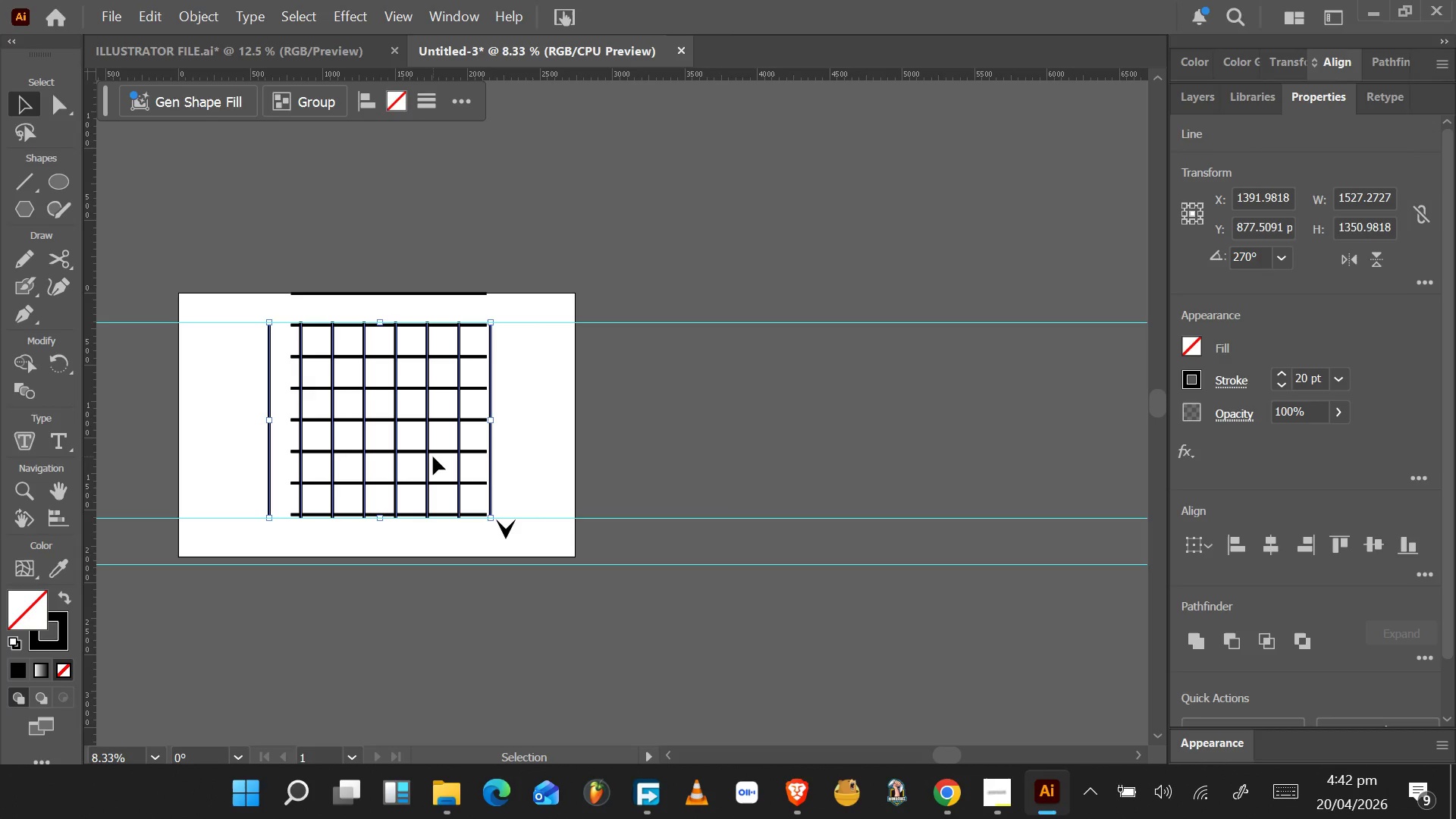 
right_click([433, 455])
 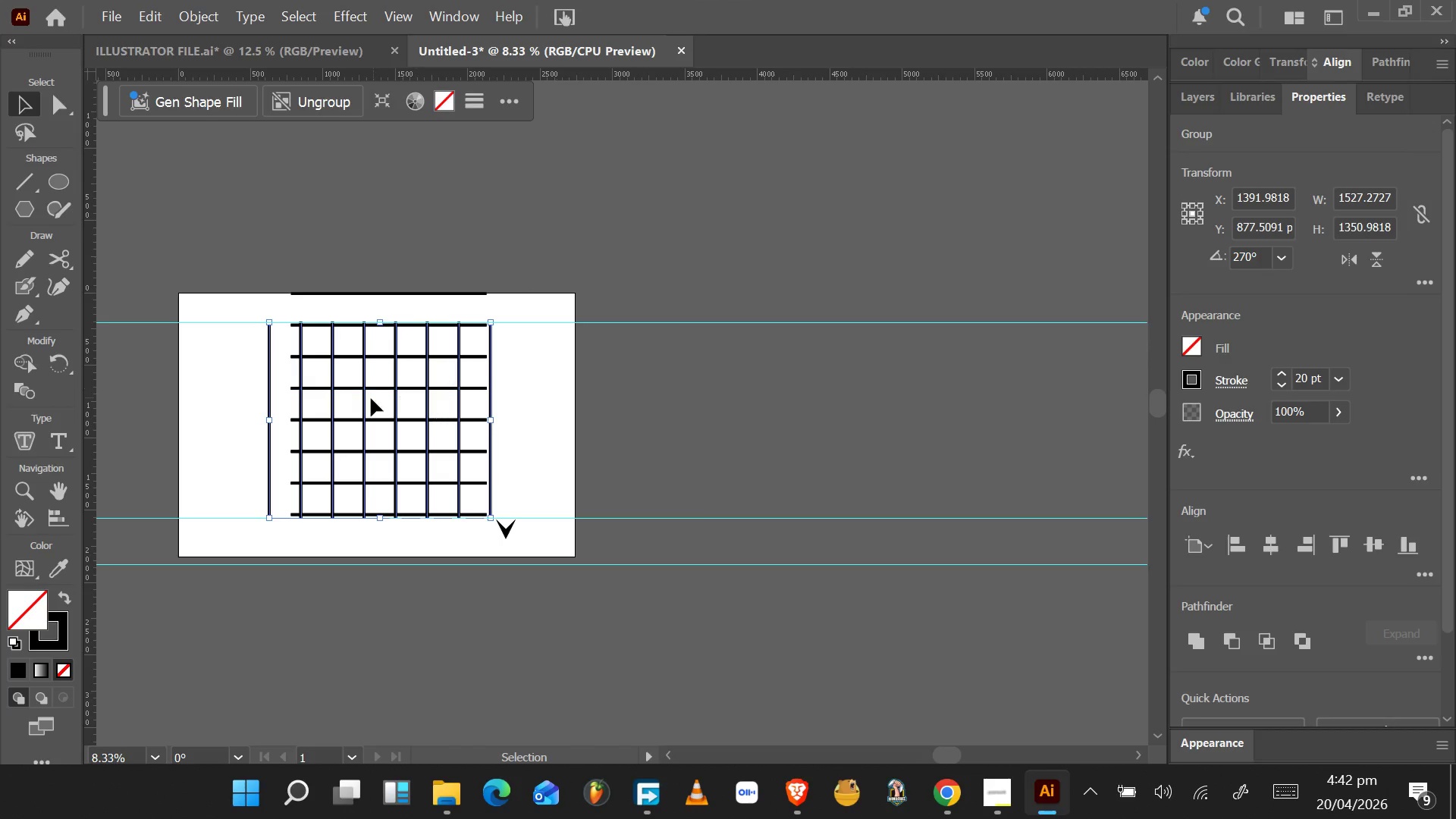 
wait(9.84)
 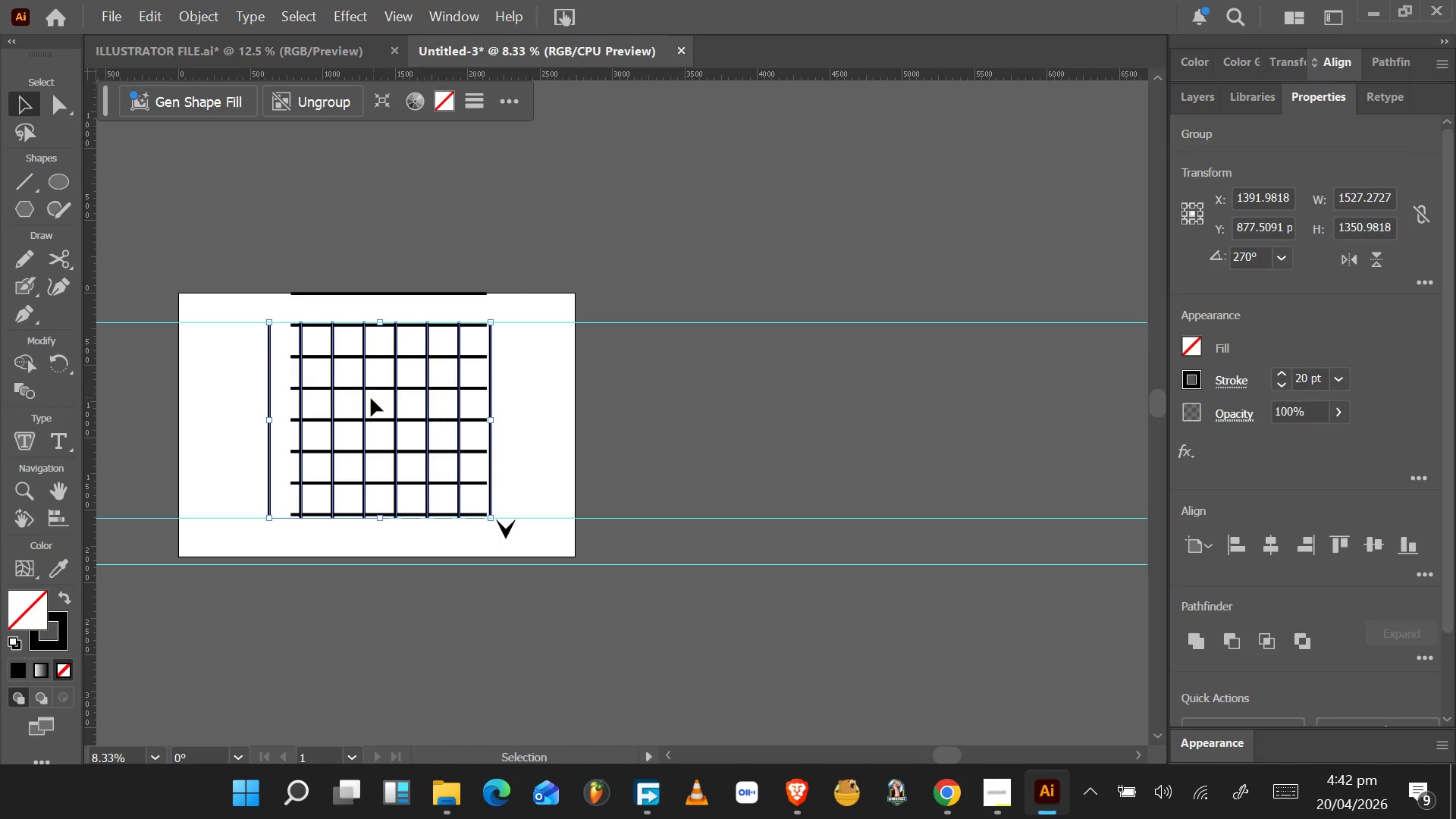 
left_click_drag(start_coordinate=[376, 322], to_coordinate=[382, 291])
 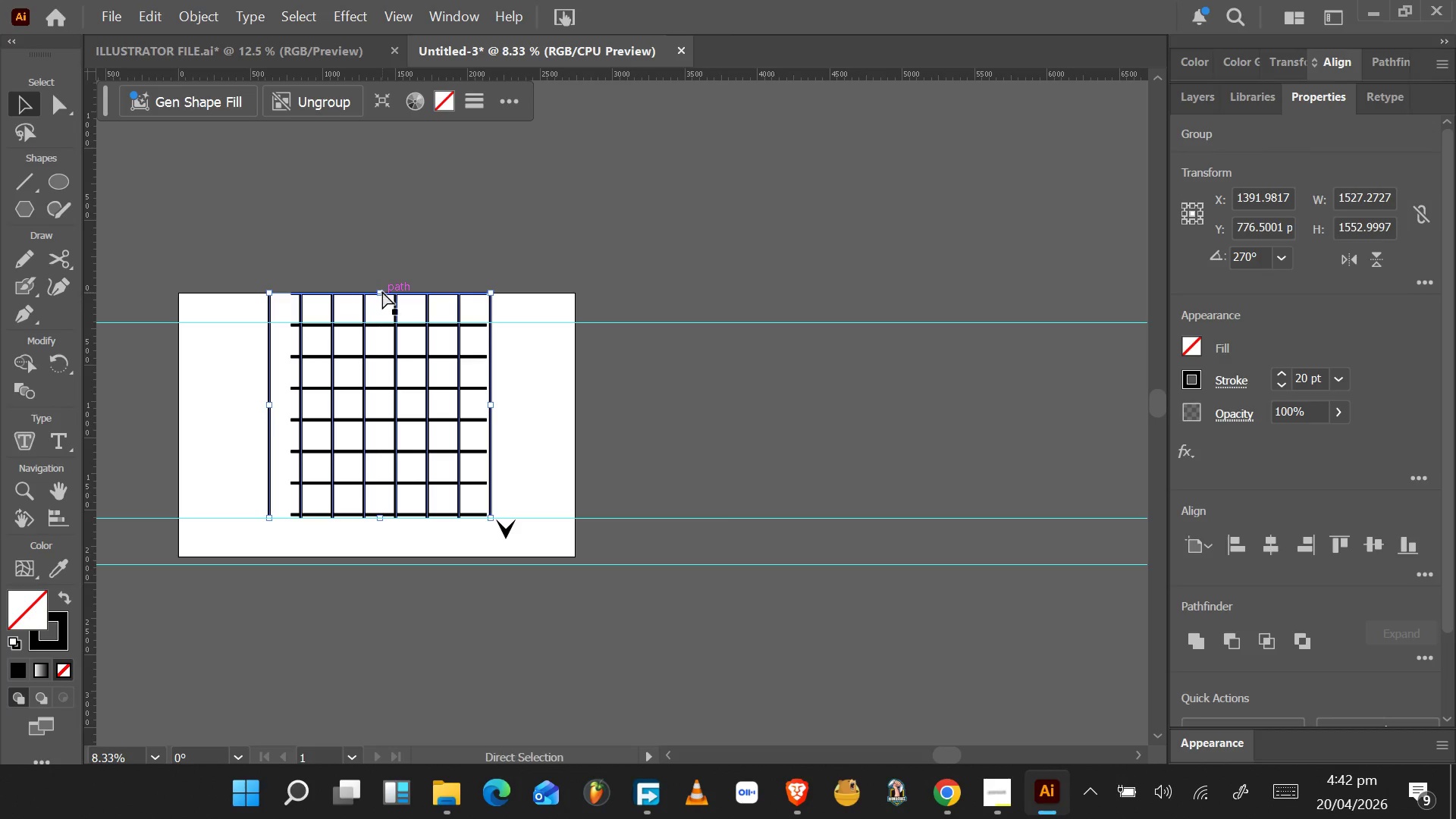 
key(Control+Z)
 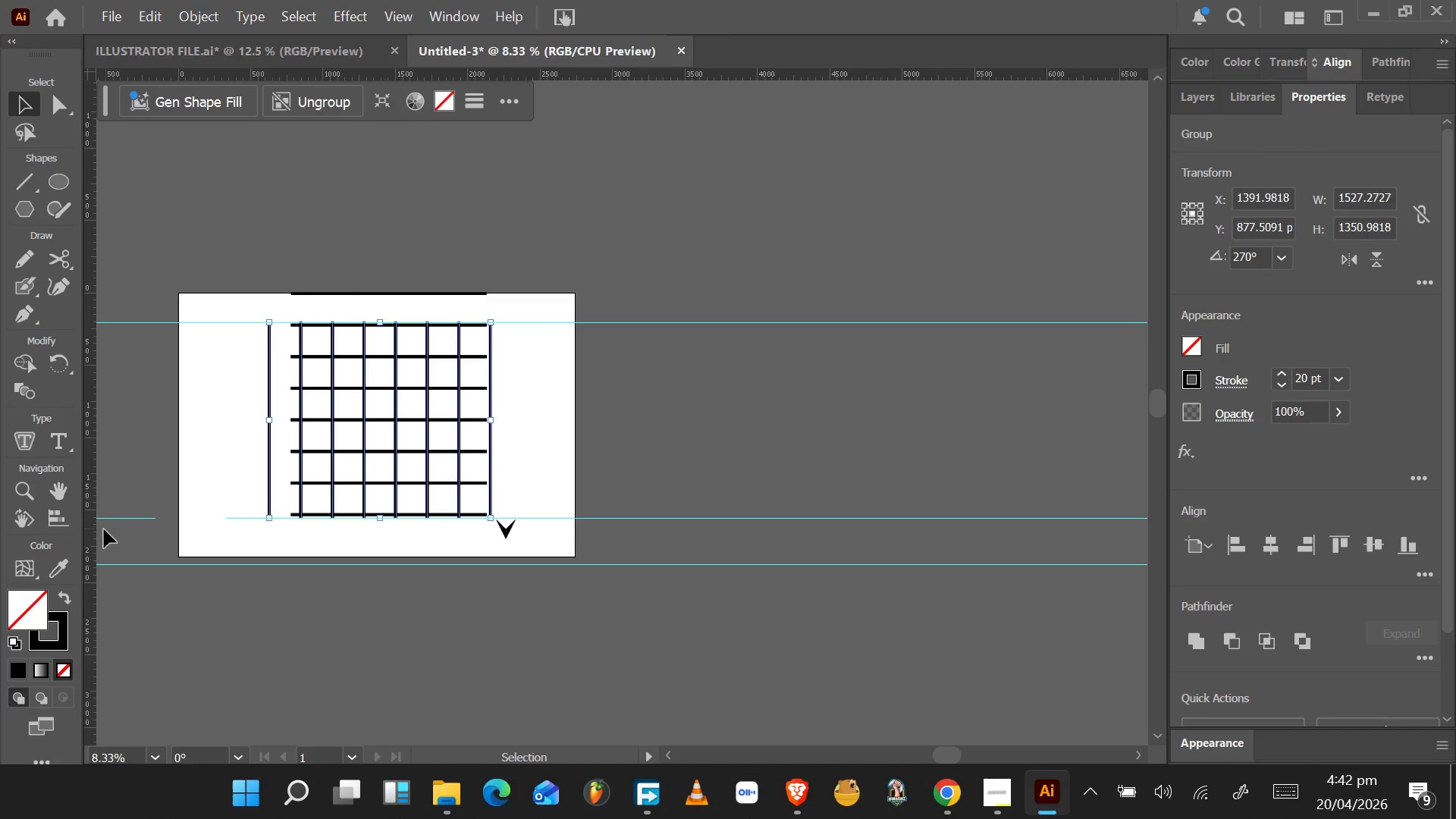 
left_click_drag(start_coordinate=[87, 534], to_coordinate=[269, 519])
 